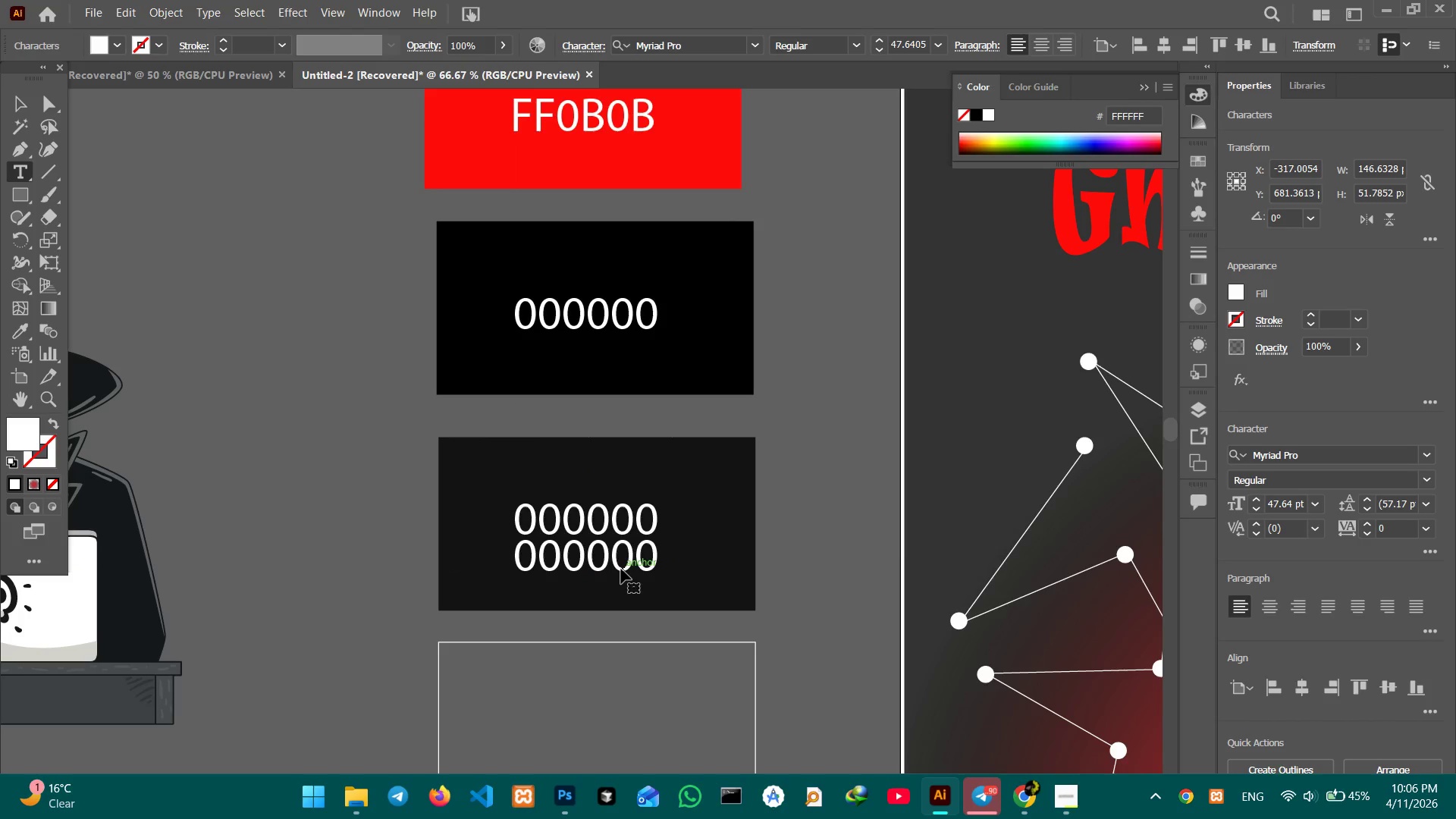 
triple_click([621, 569])
 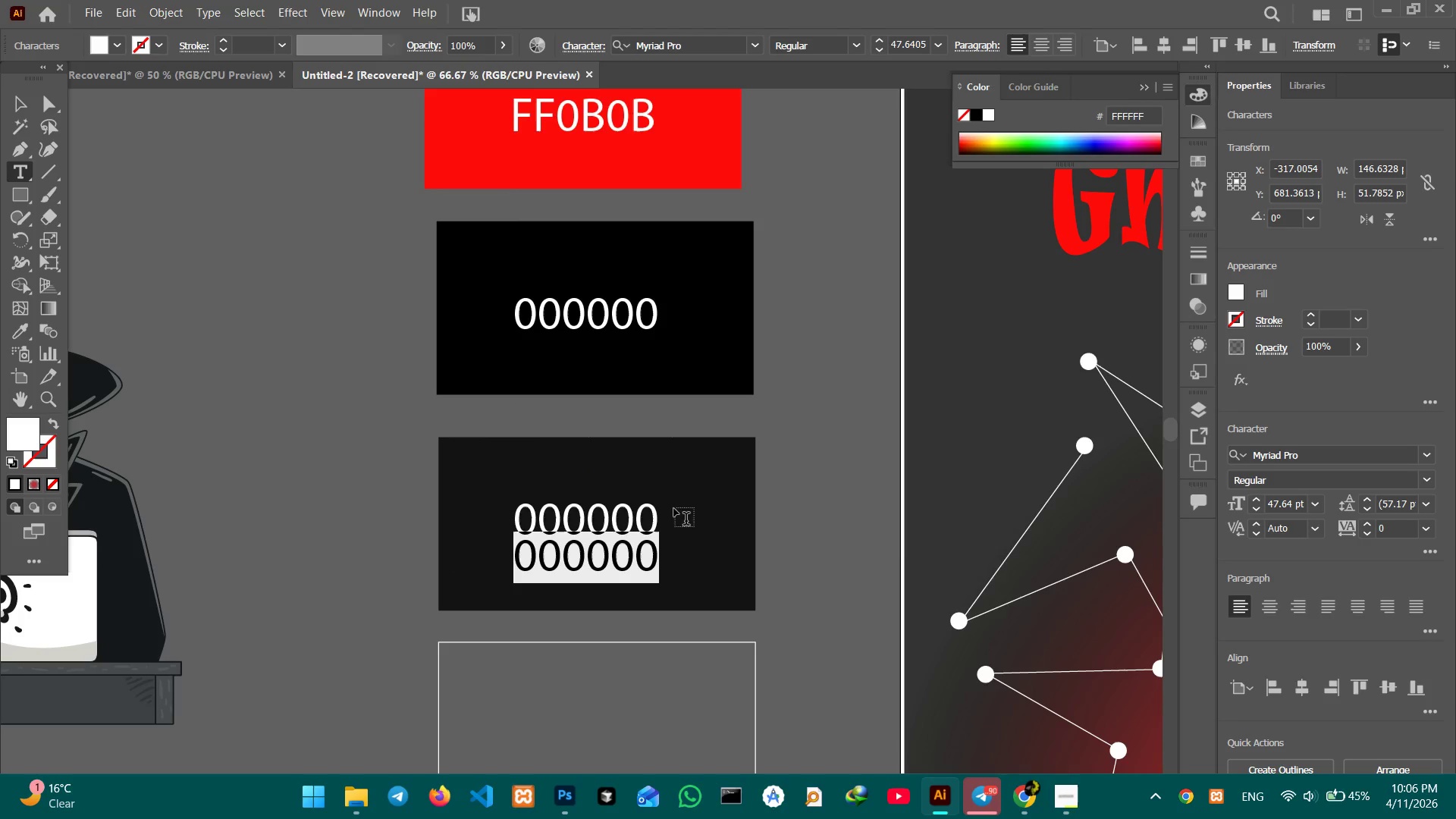 
left_click([21, 97])
 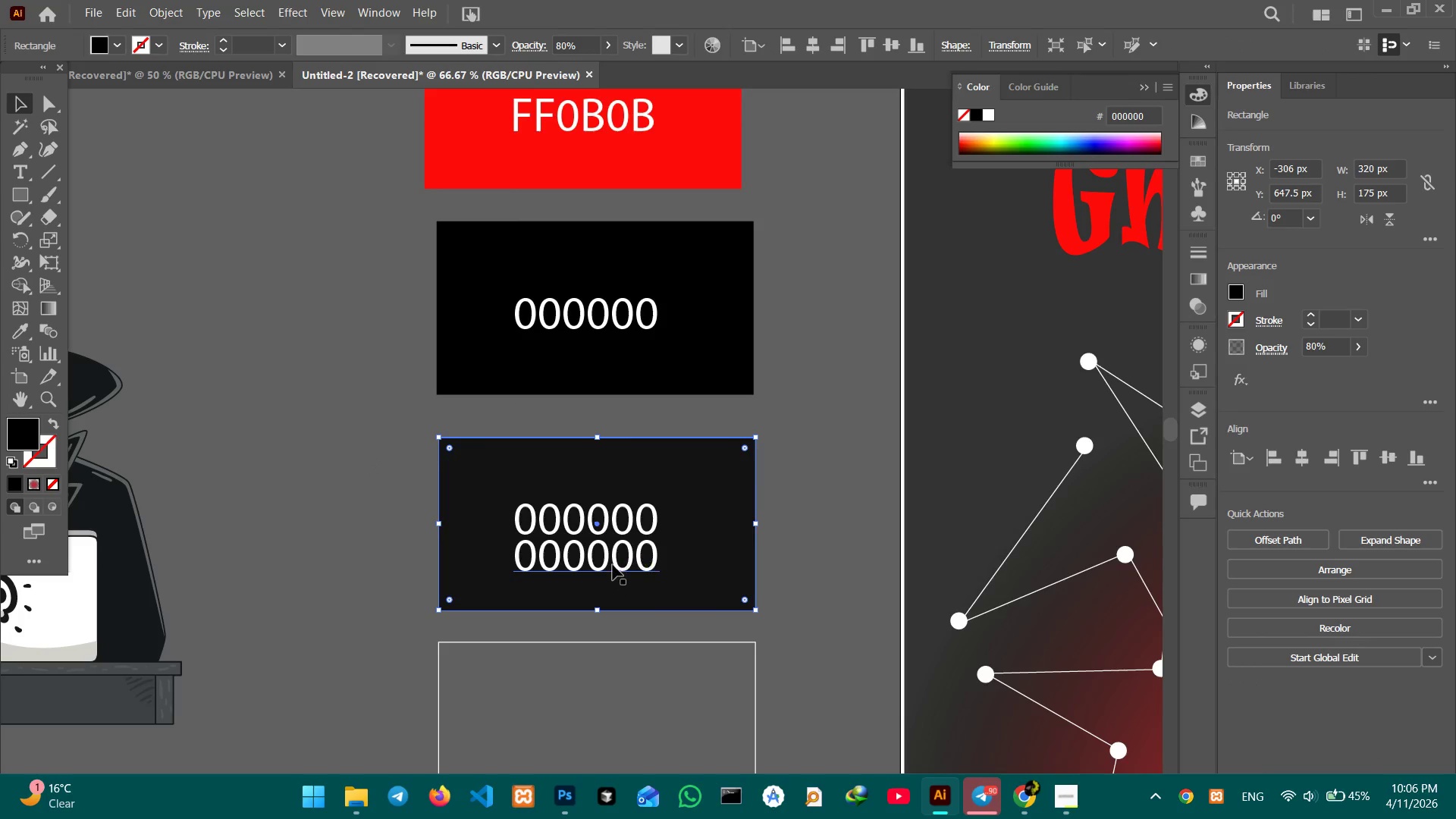 
double_click([611, 563])
 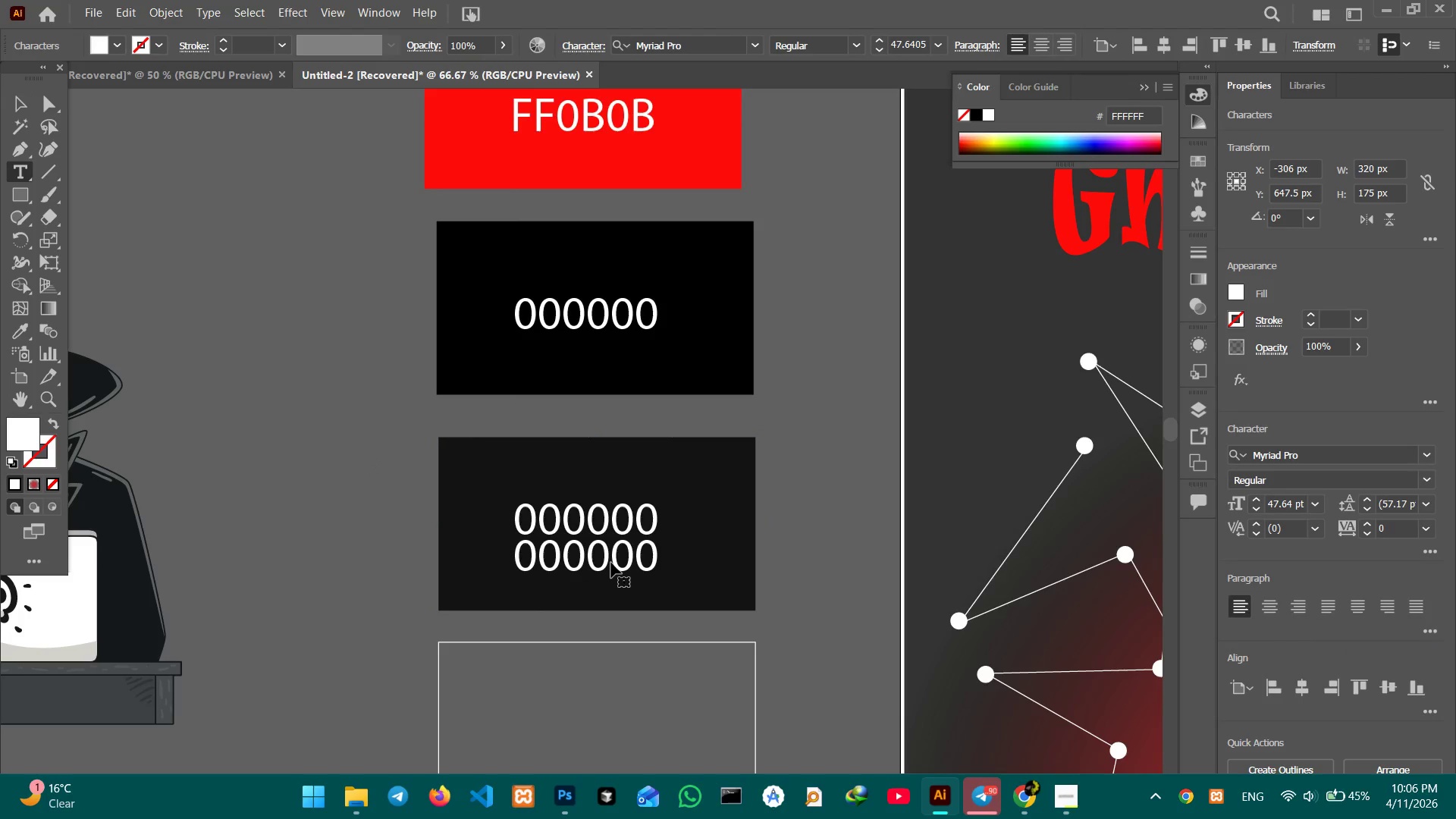 
triple_click([611, 563])
 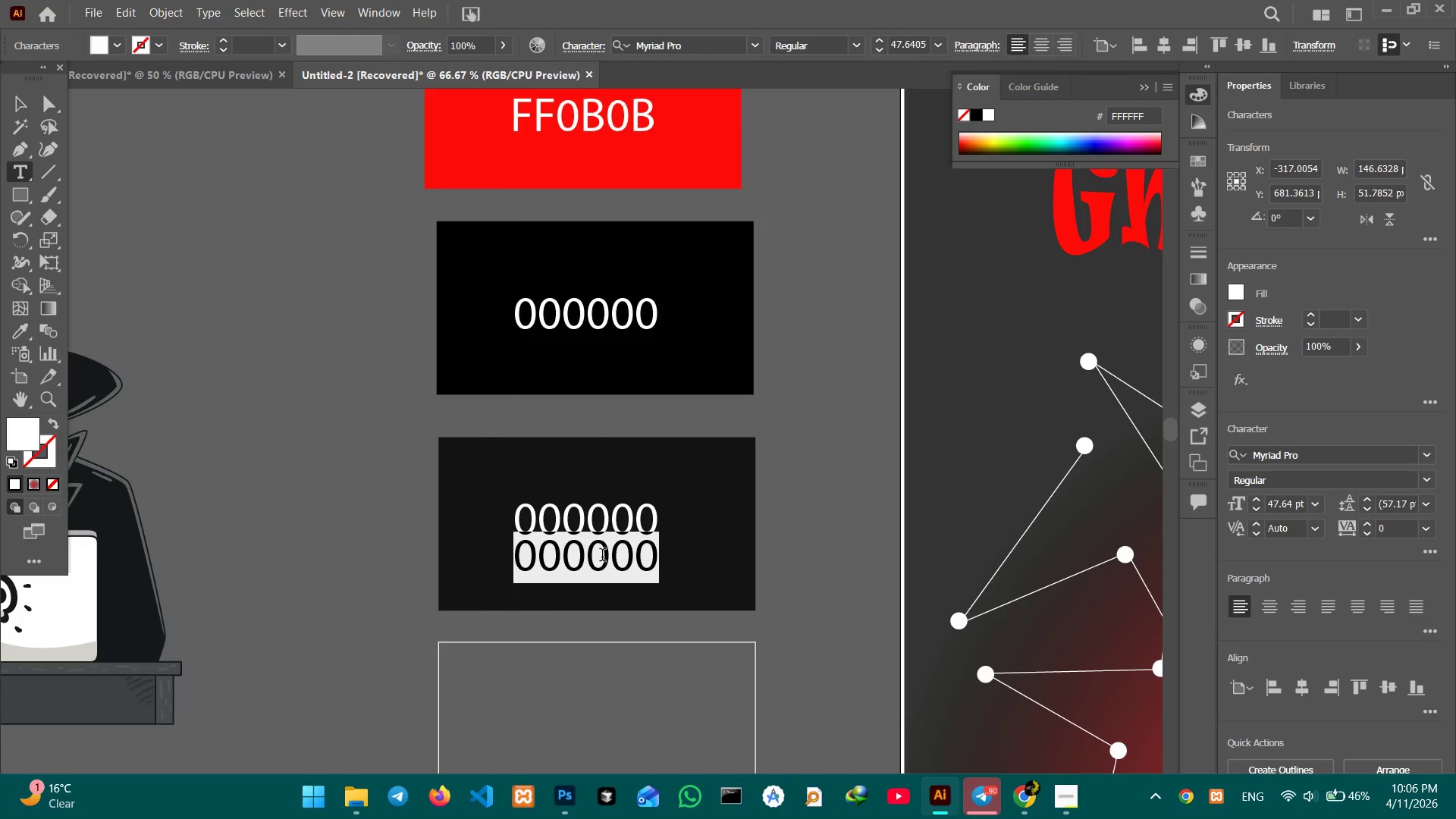 
type(80%)
 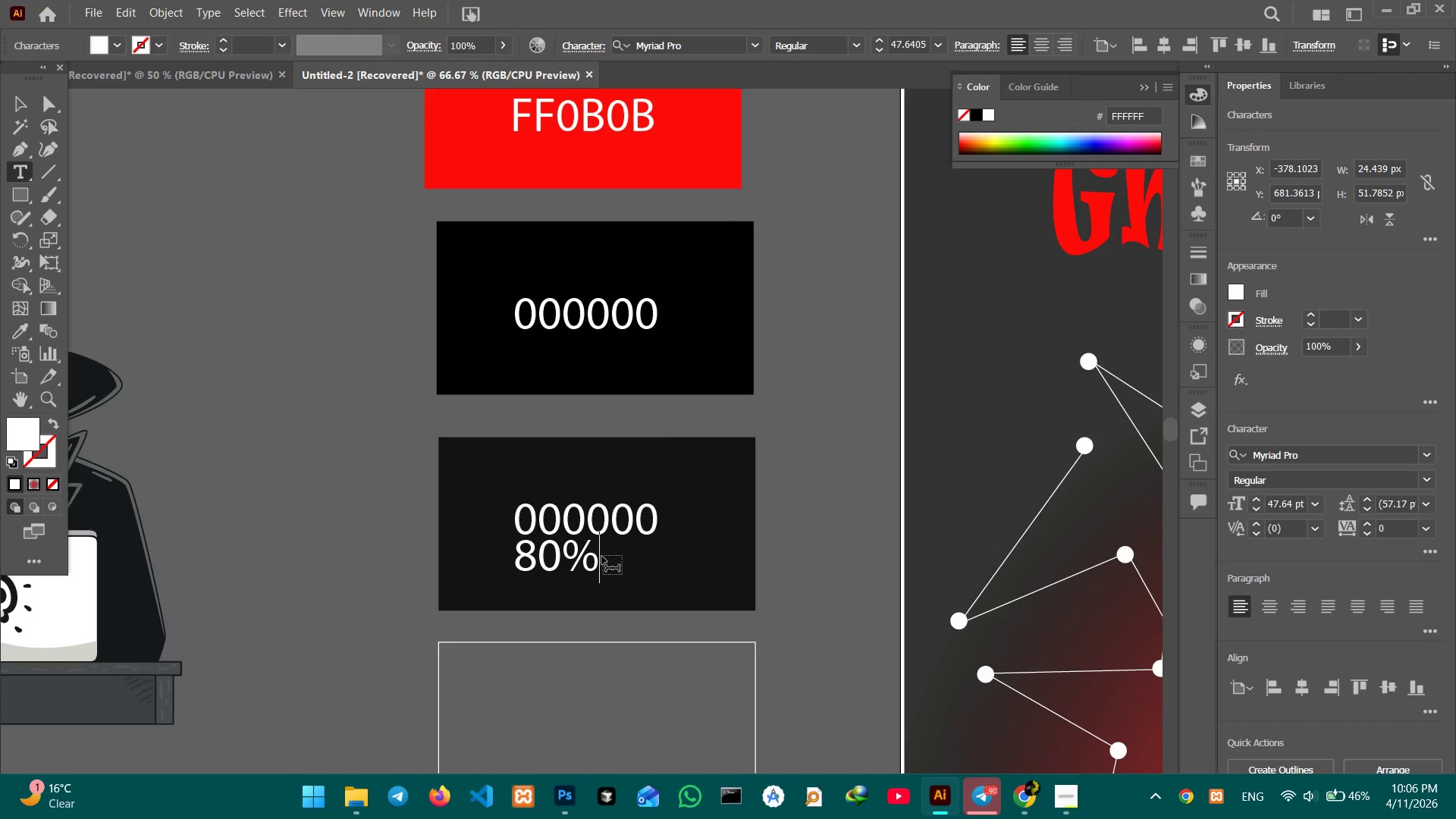 
left_click([12, 94])
 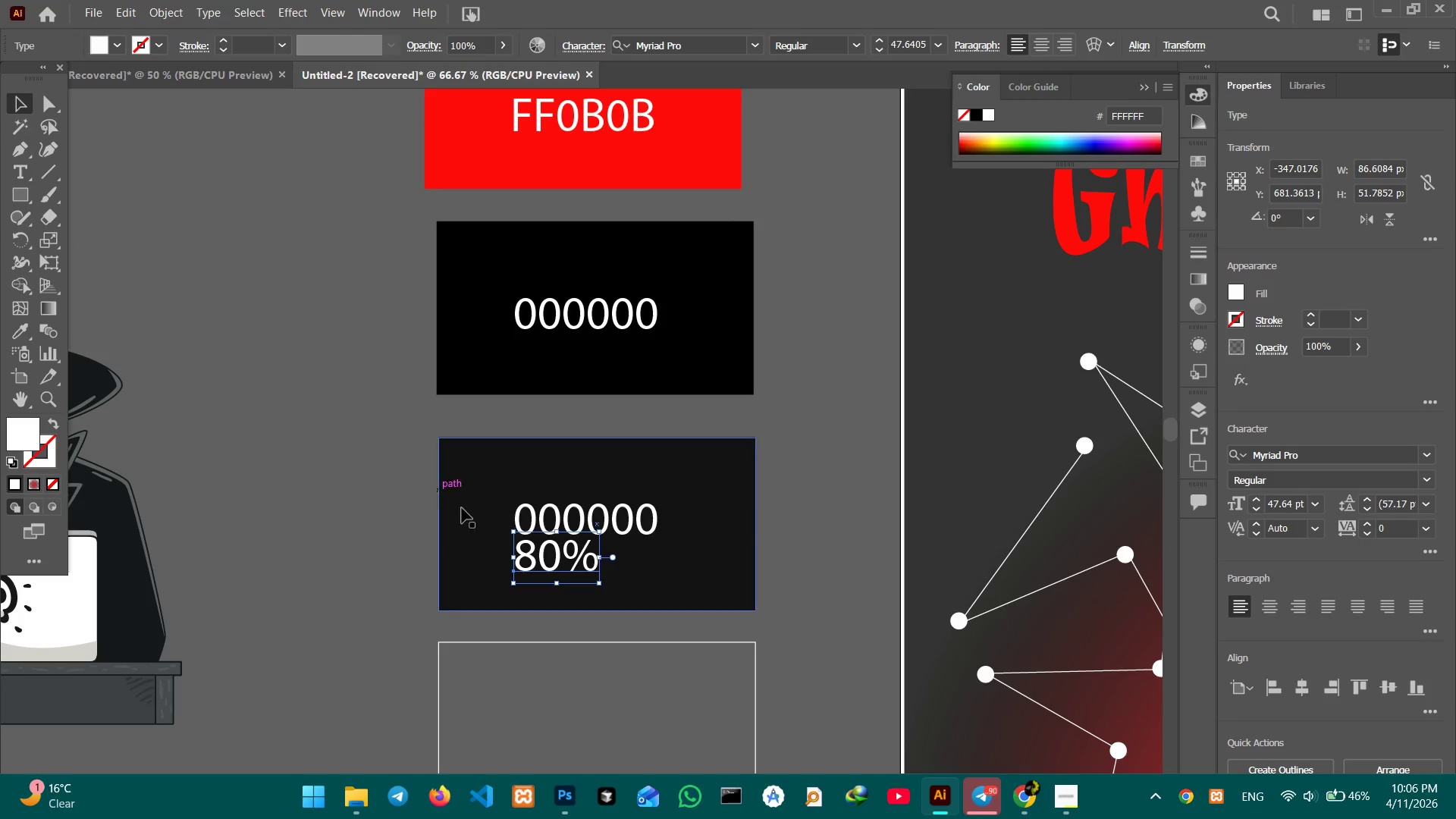 
hold_key(key=ShiftLeft, duration=1.56)
double_click([563, 464])
 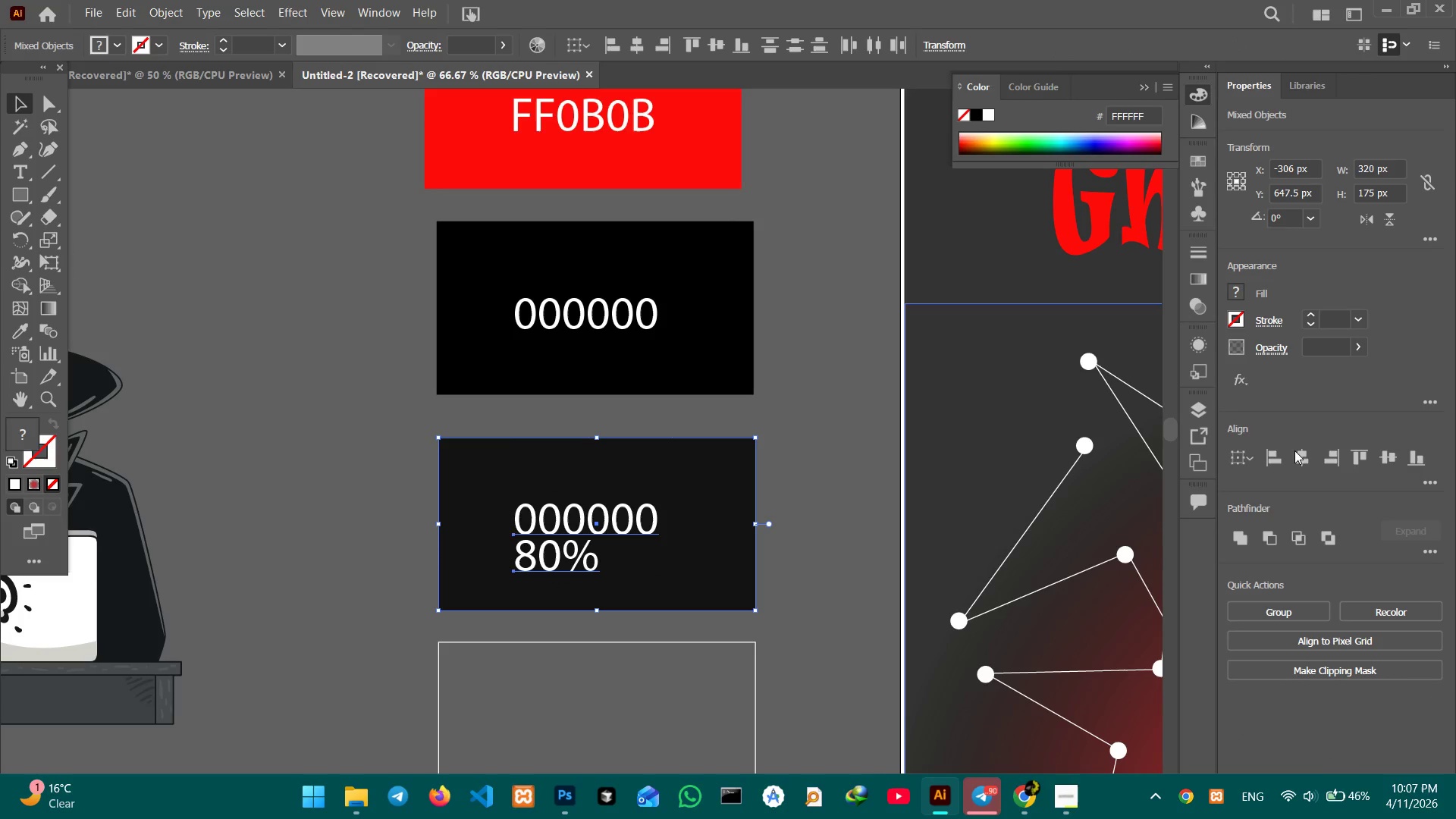 
left_click([1303, 452])
 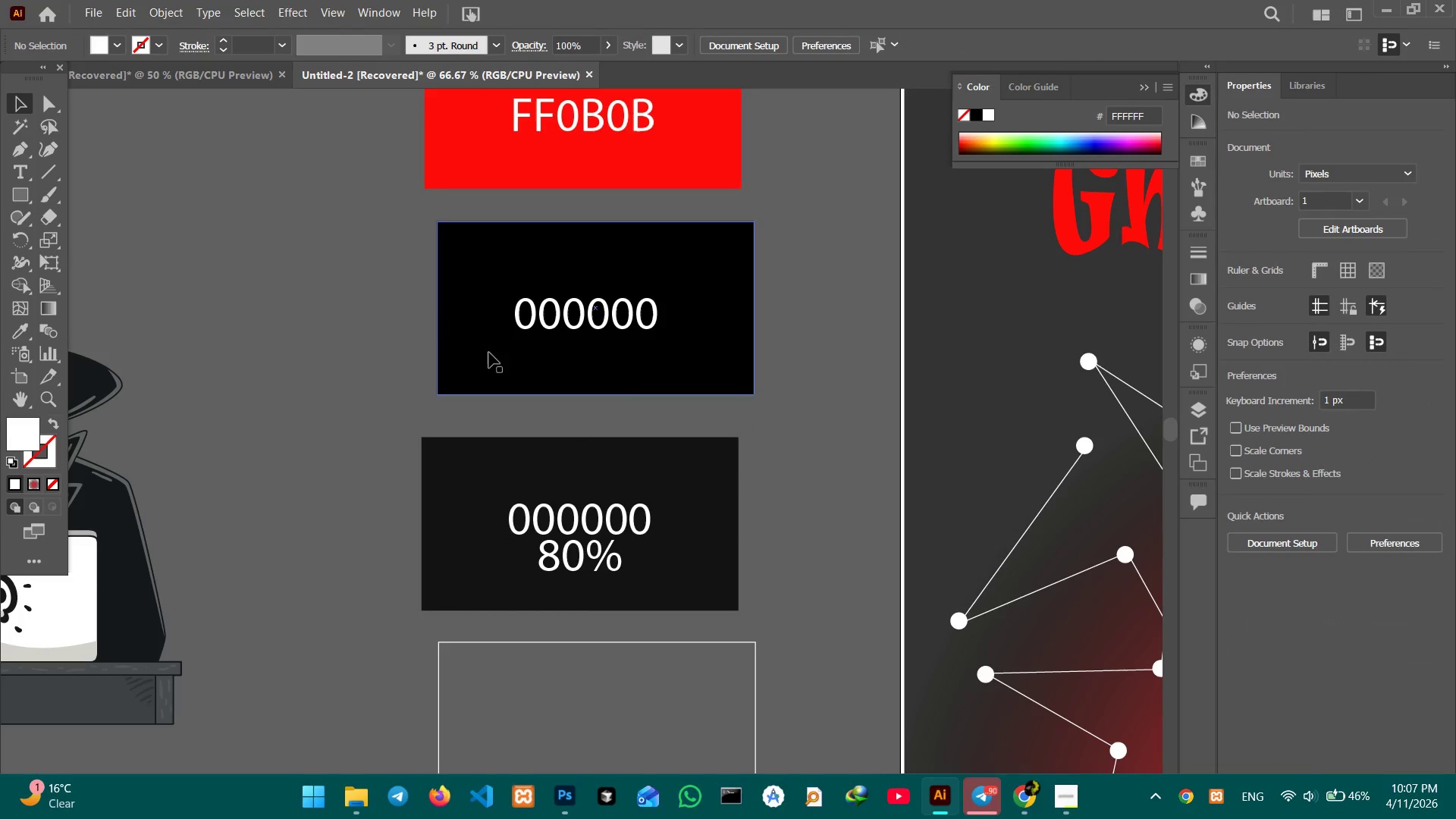 
left_click_drag(start_coordinate=[403, 243], to_coordinate=[921, 366])
 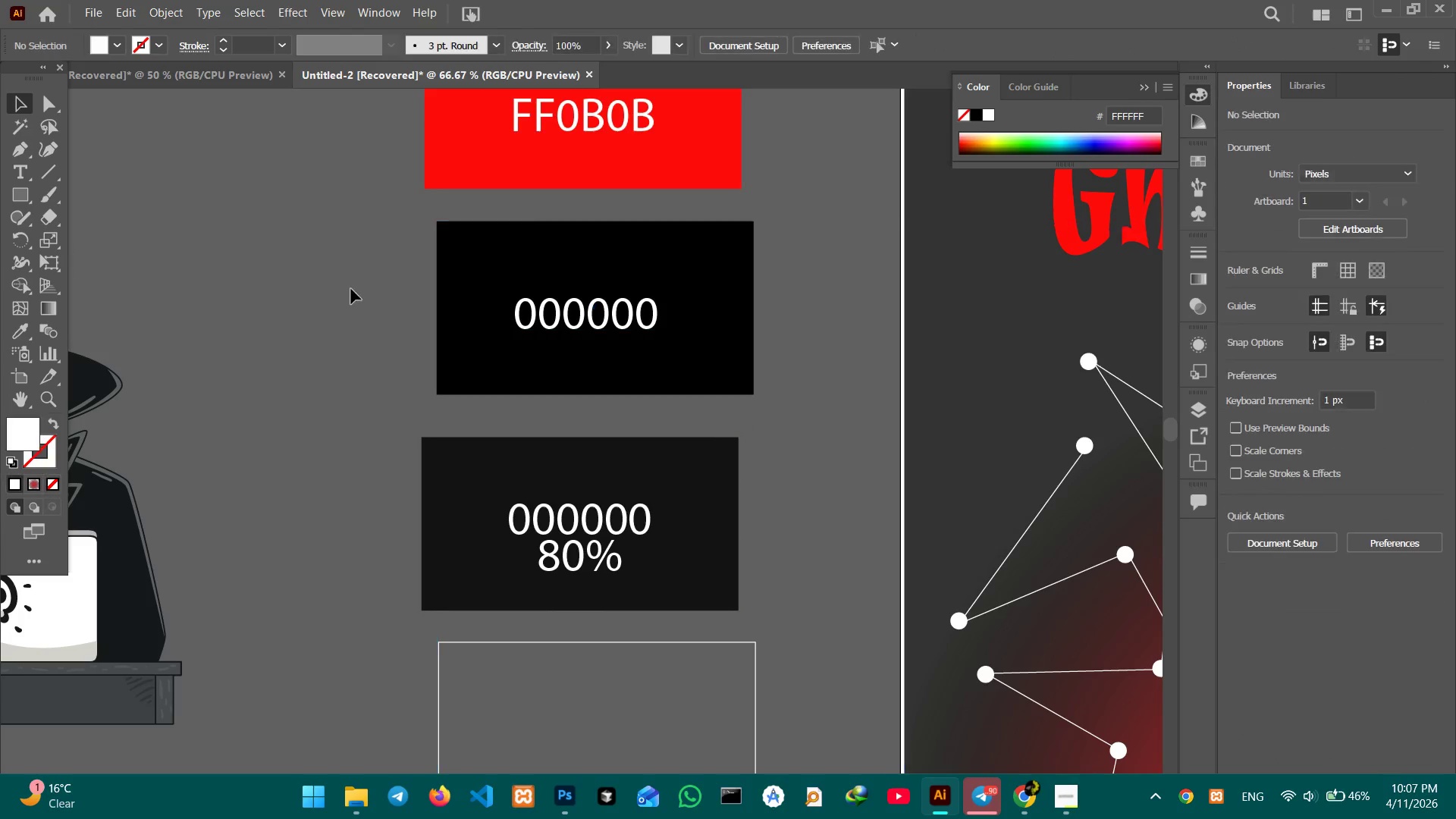 
left_click_drag(start_coordinate=[378, 269], to_coordinate=[685, 378])
 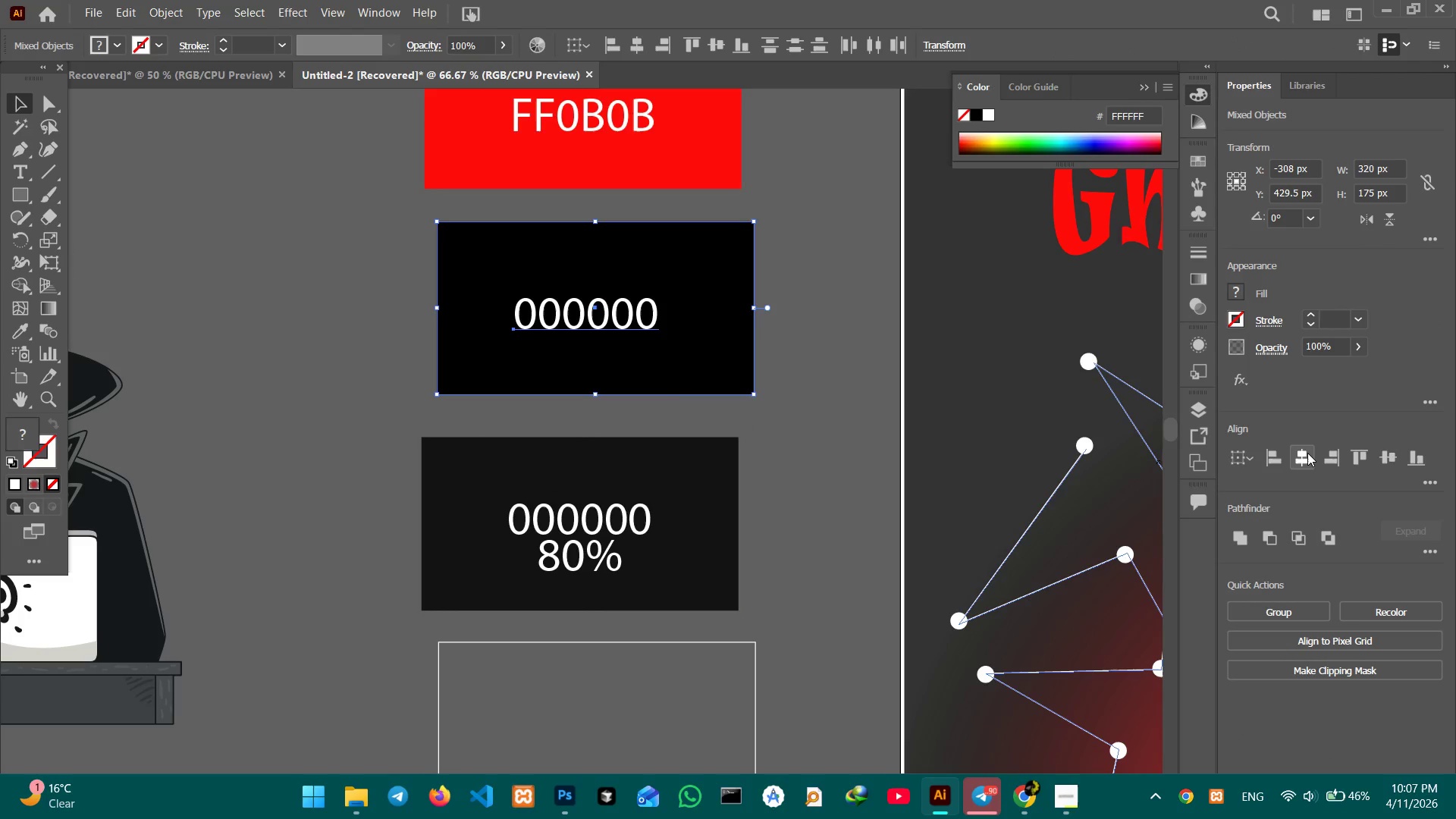 
left_click([1307, 453])
 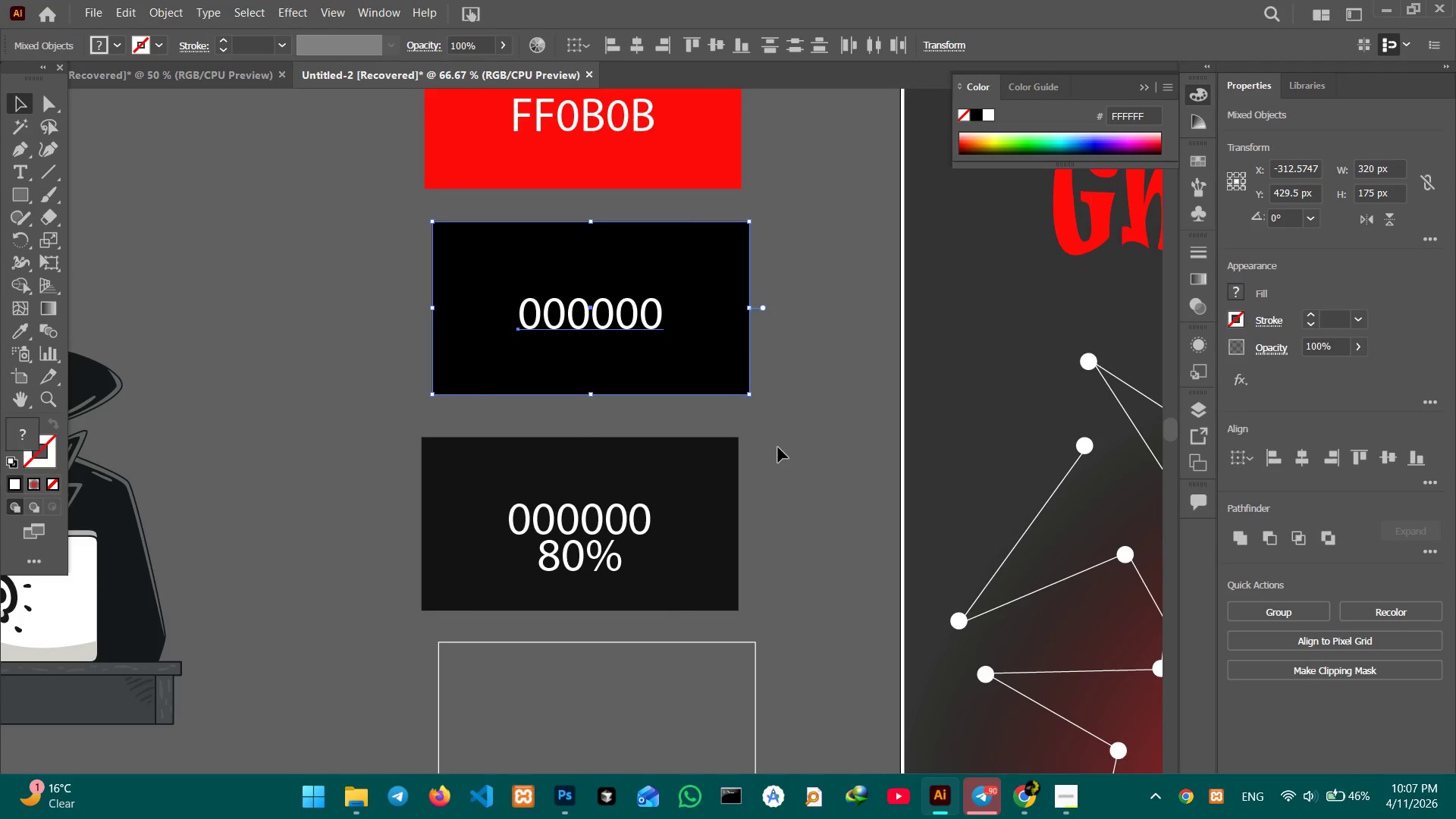 
left_click([778, 447])
 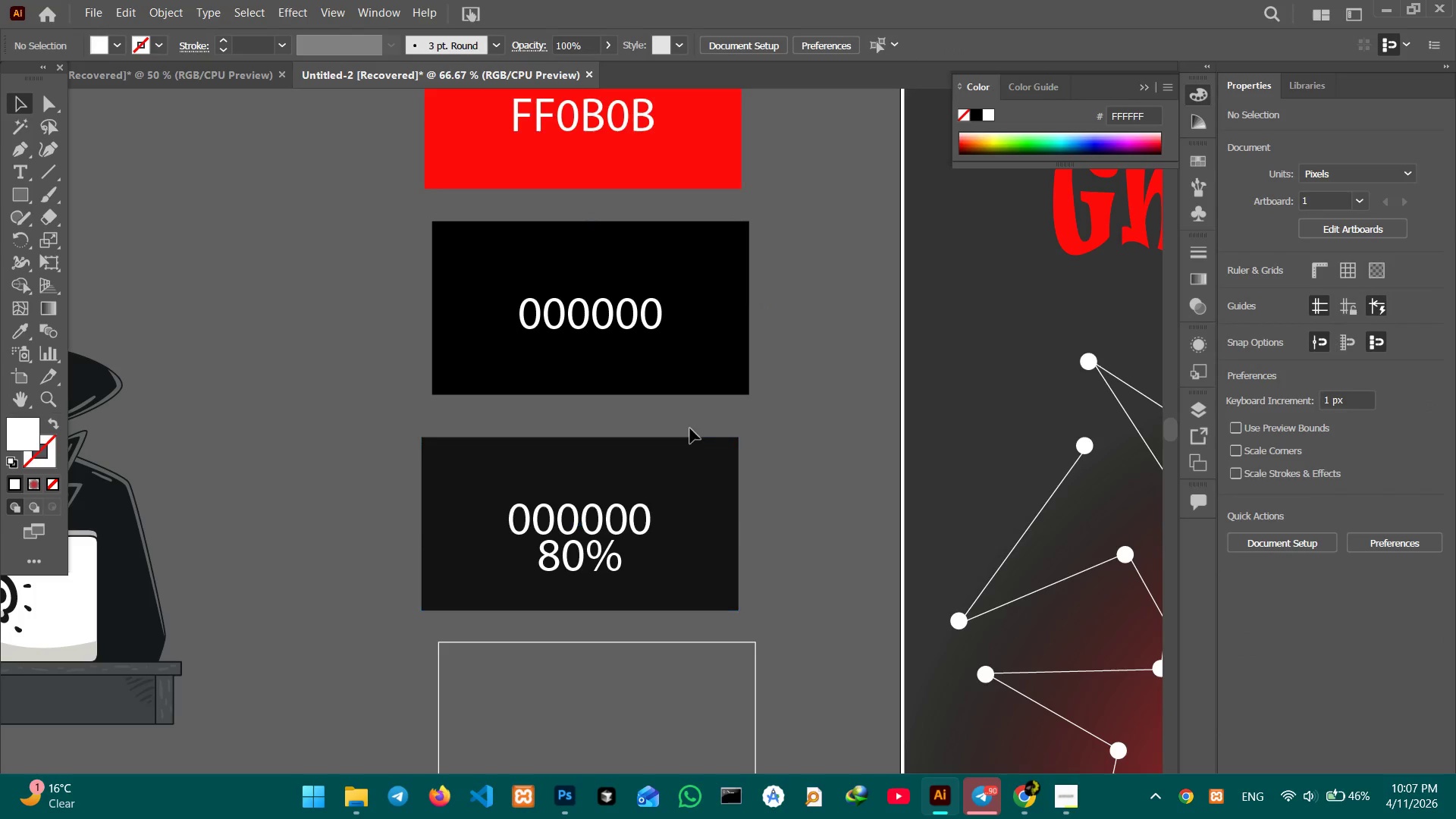 
scroll: coordinate [686, 430], scroll_direction: down, amount: 11.0
 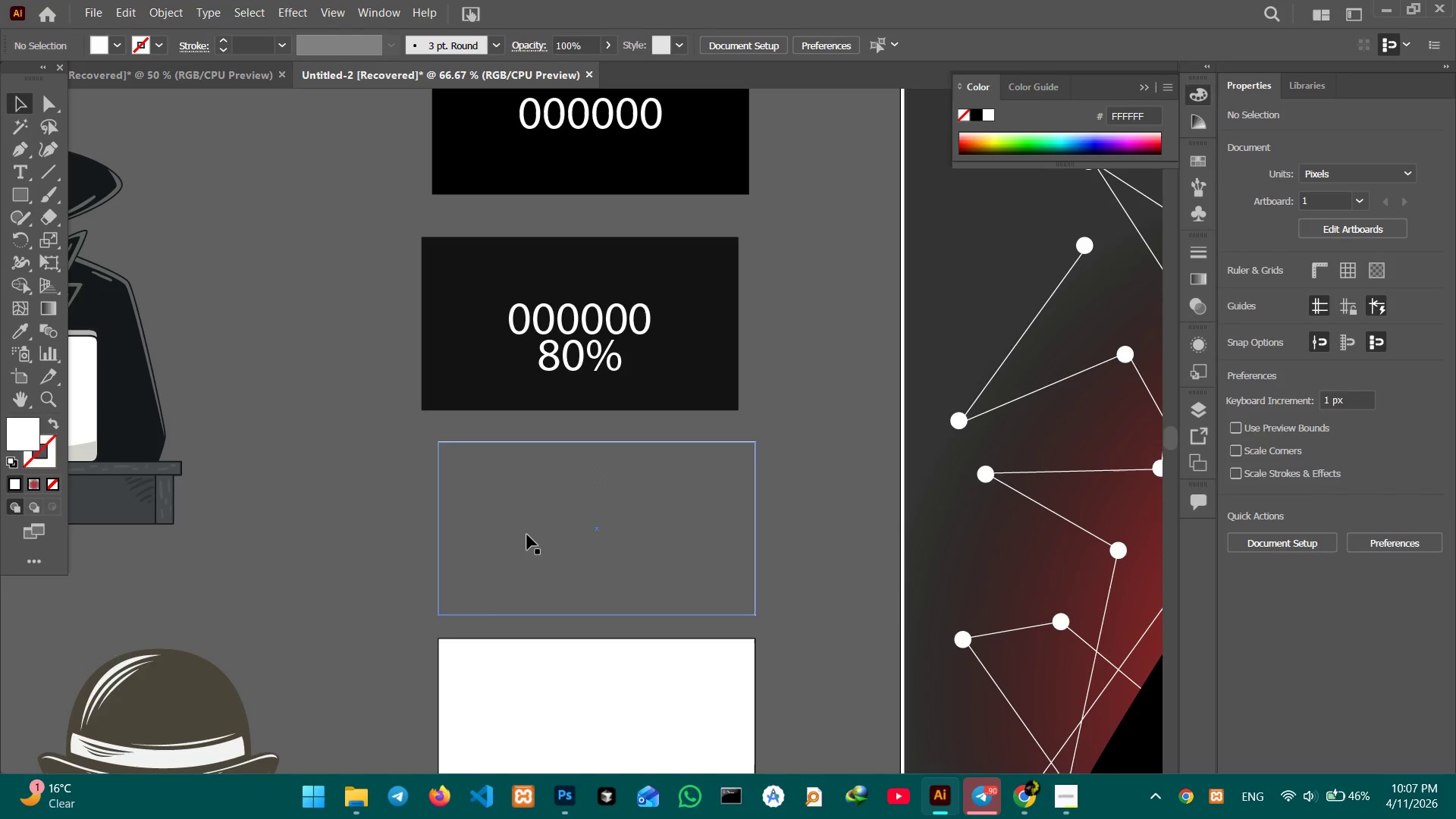 
left_click([527, 535])
 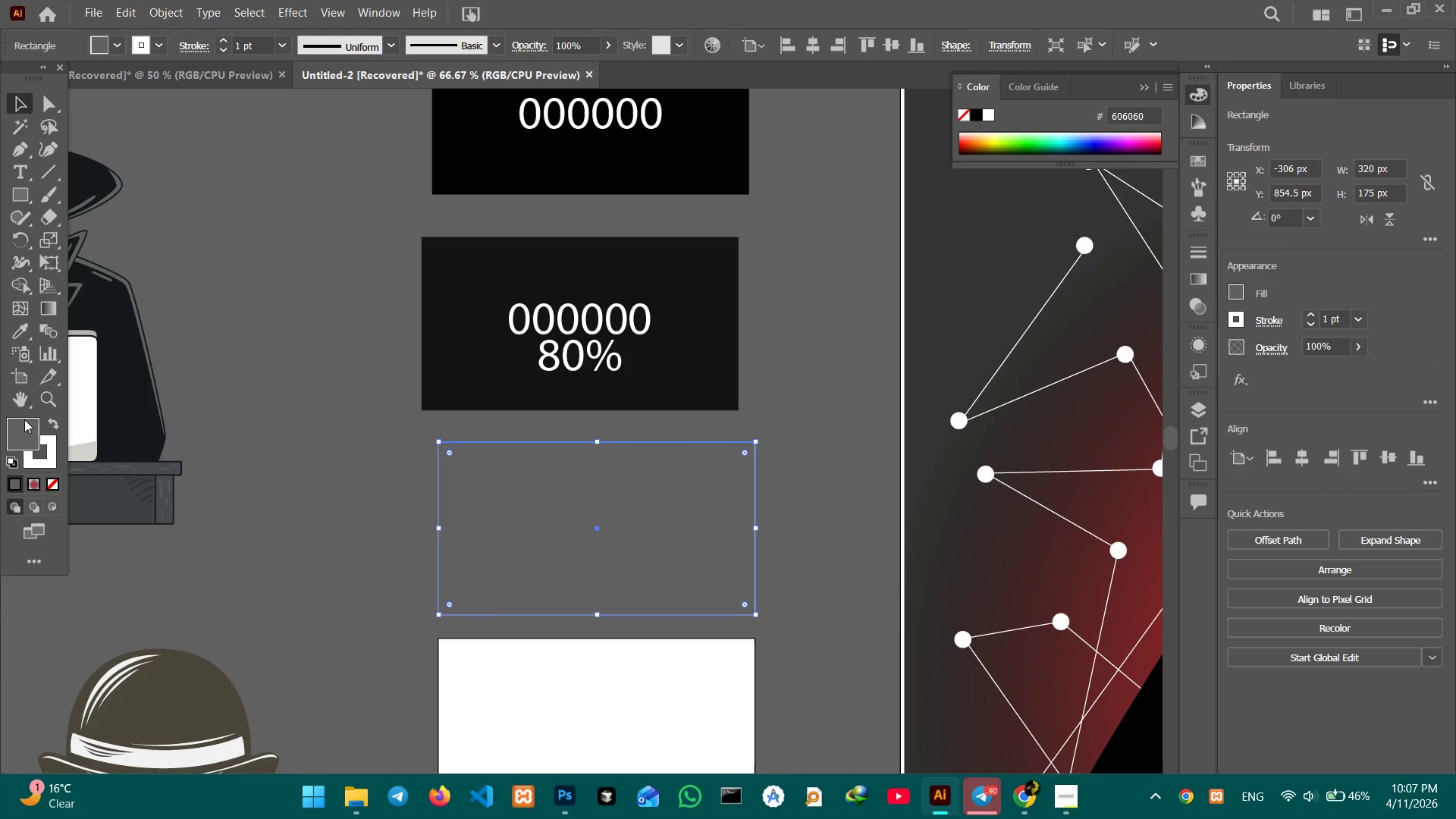 
double_click([24, 420])
 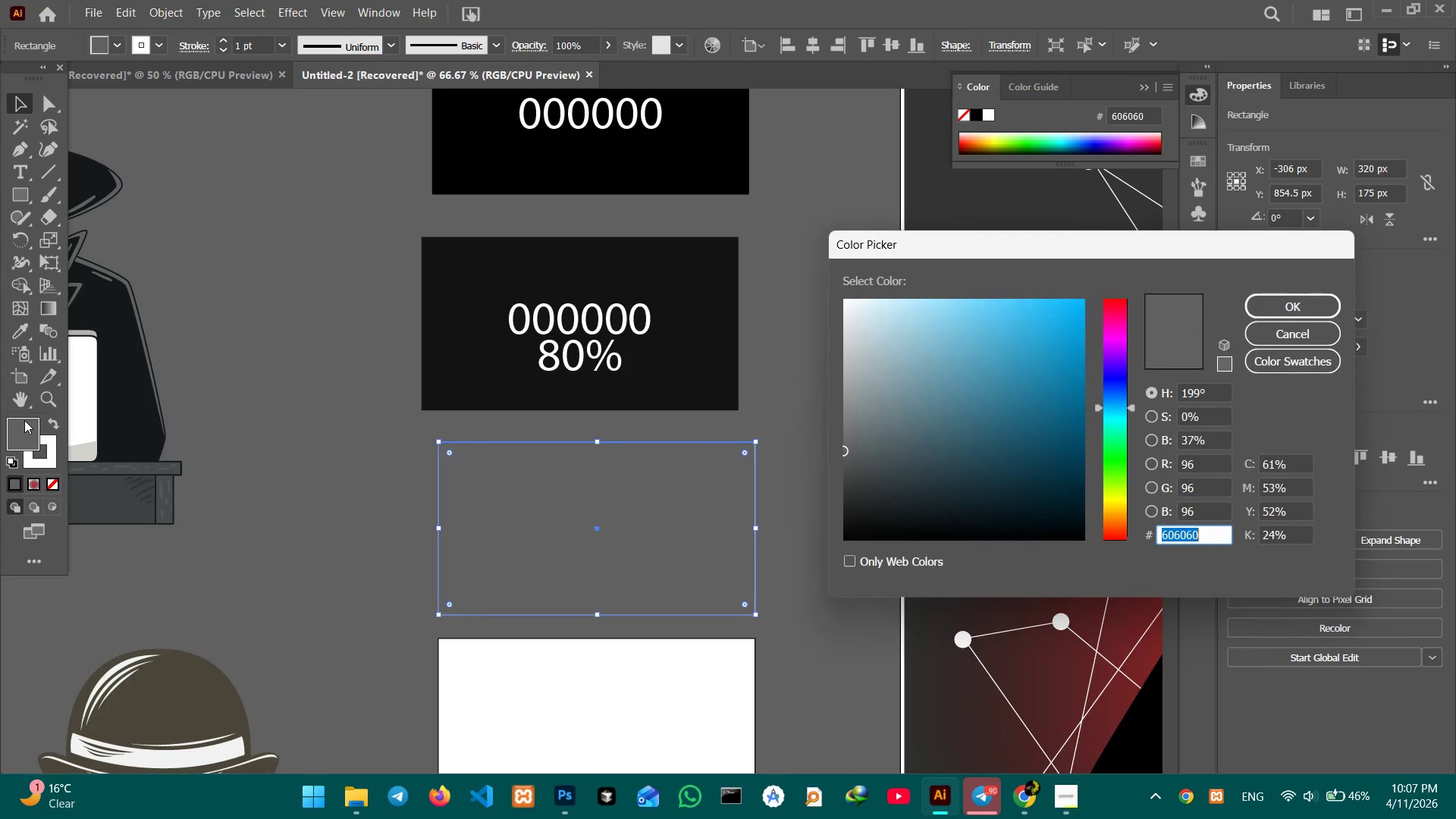 
key(Control+C)
 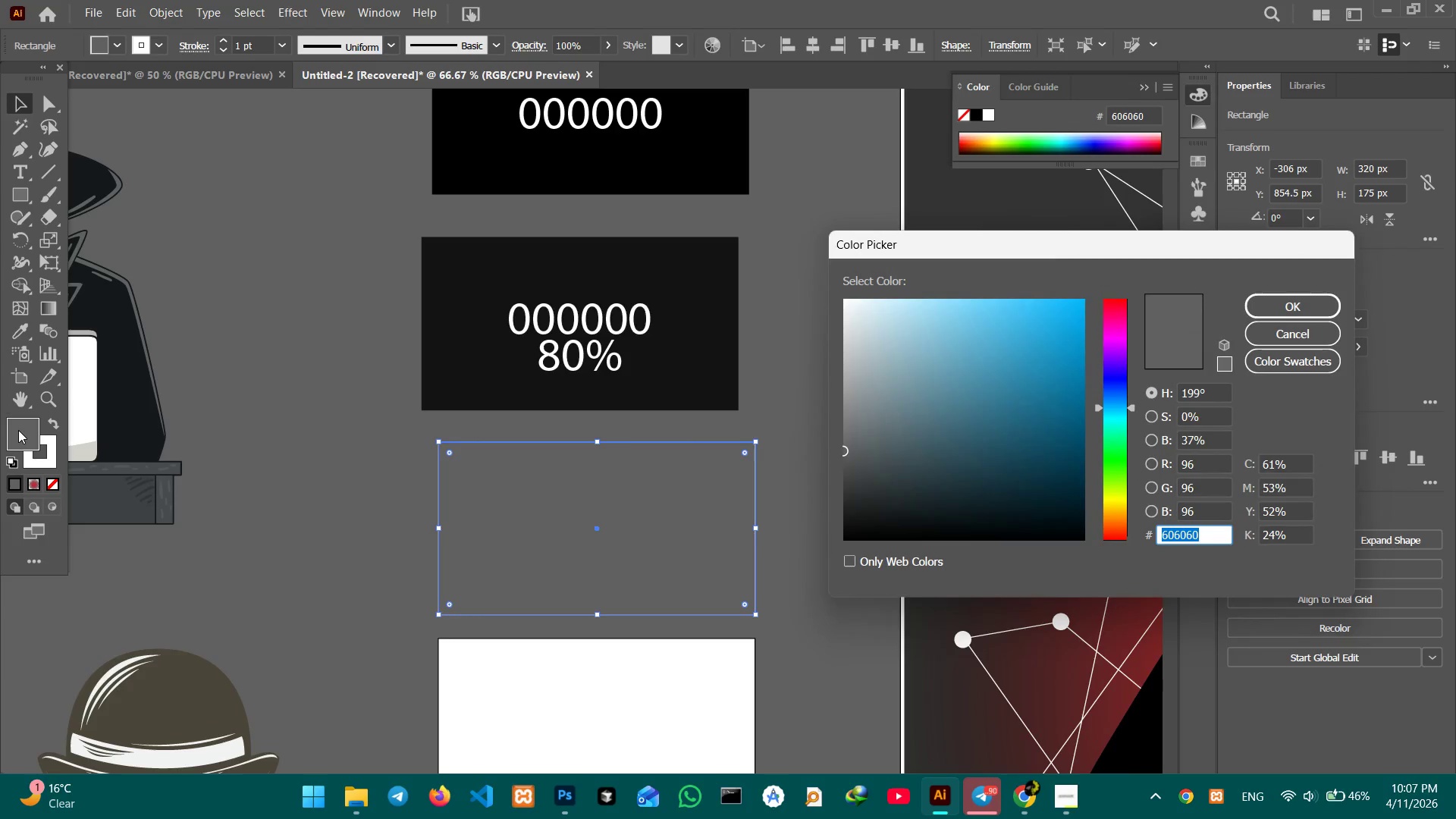 
key(Enter)
 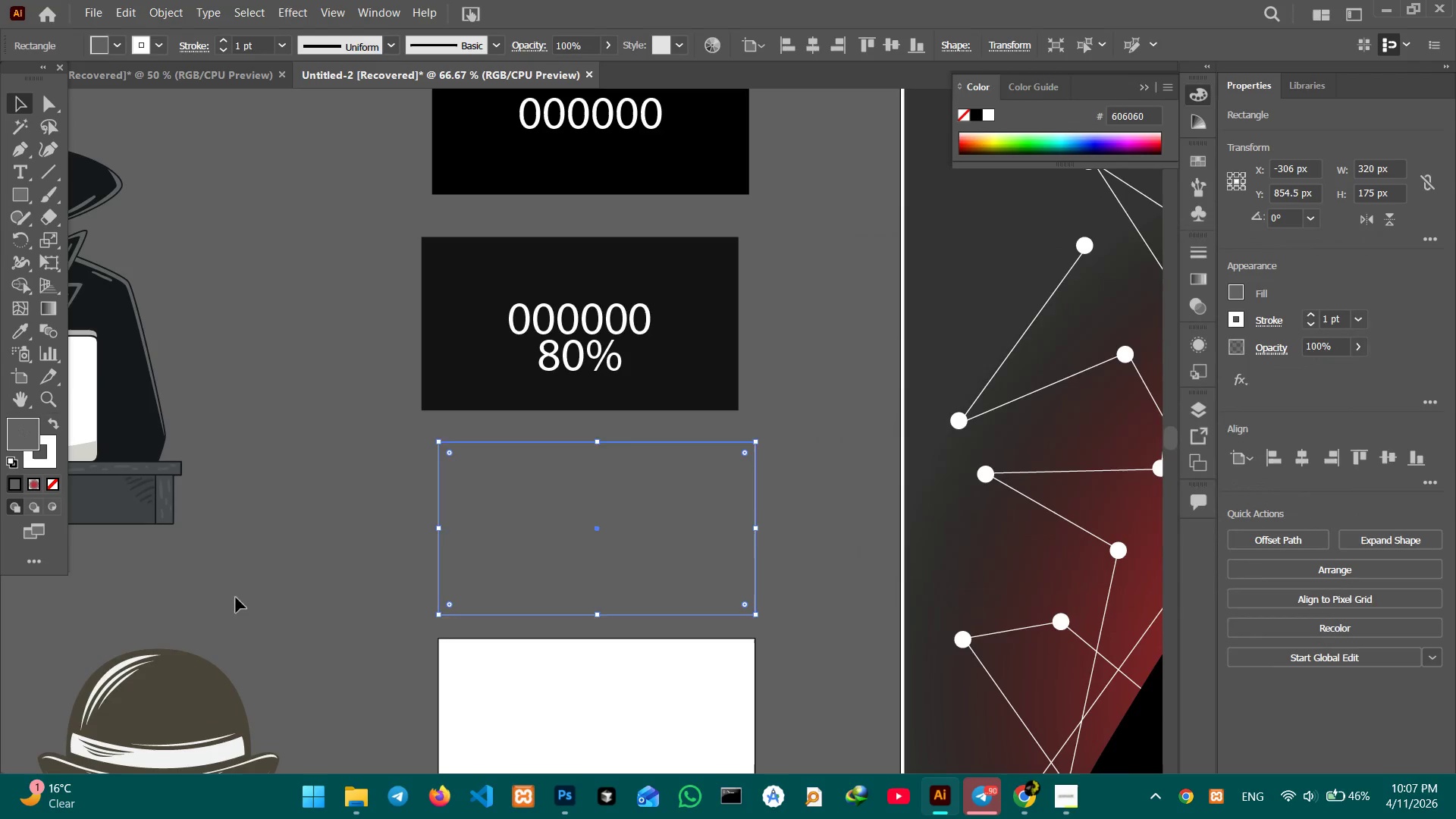 
key(Control+V)
 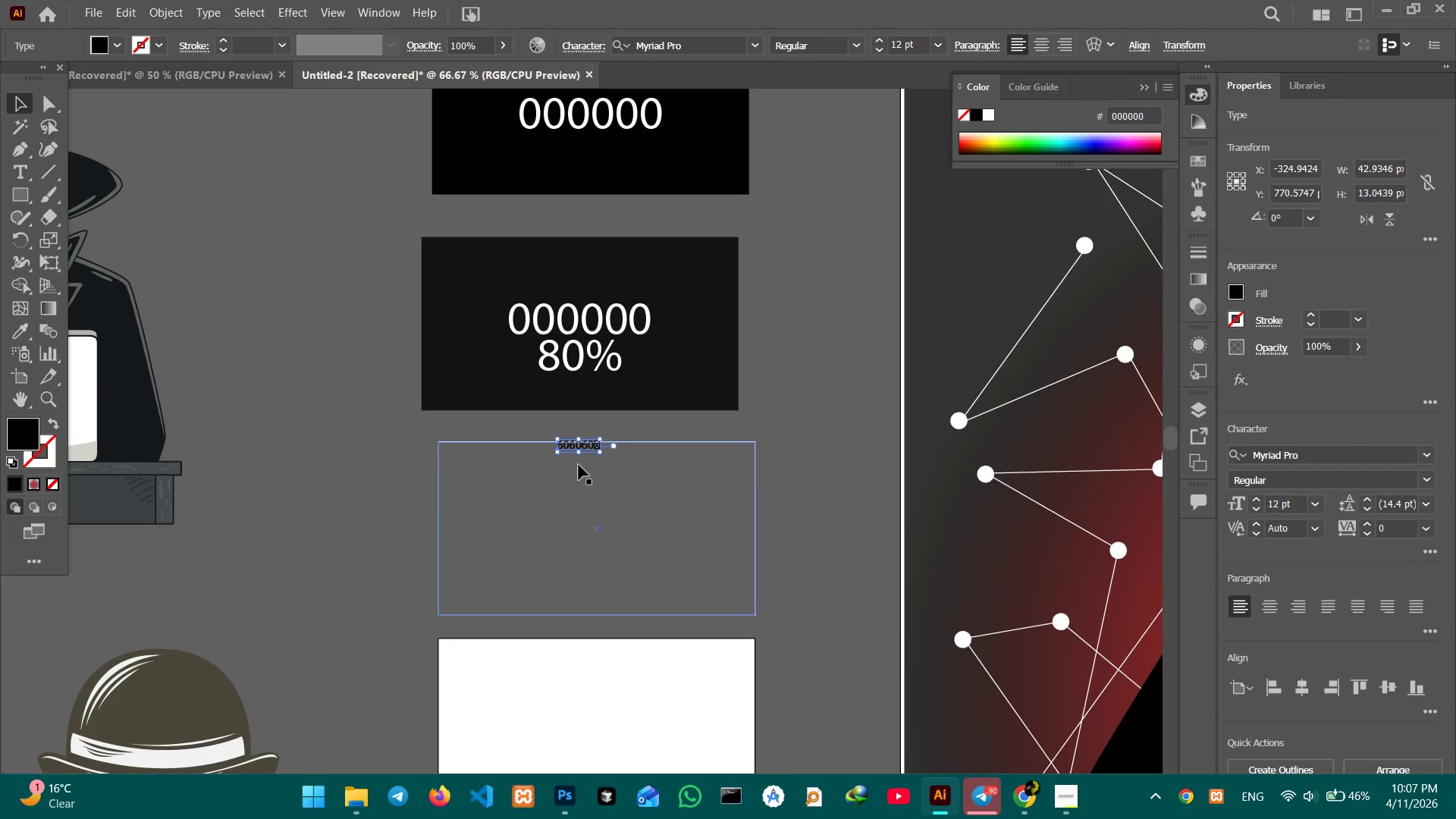 
hold_key(key=ShiftLeft, duration=0.94)
left_click_drag(start_coordinate=[579, 453], to_coordinate=[583, 507])
 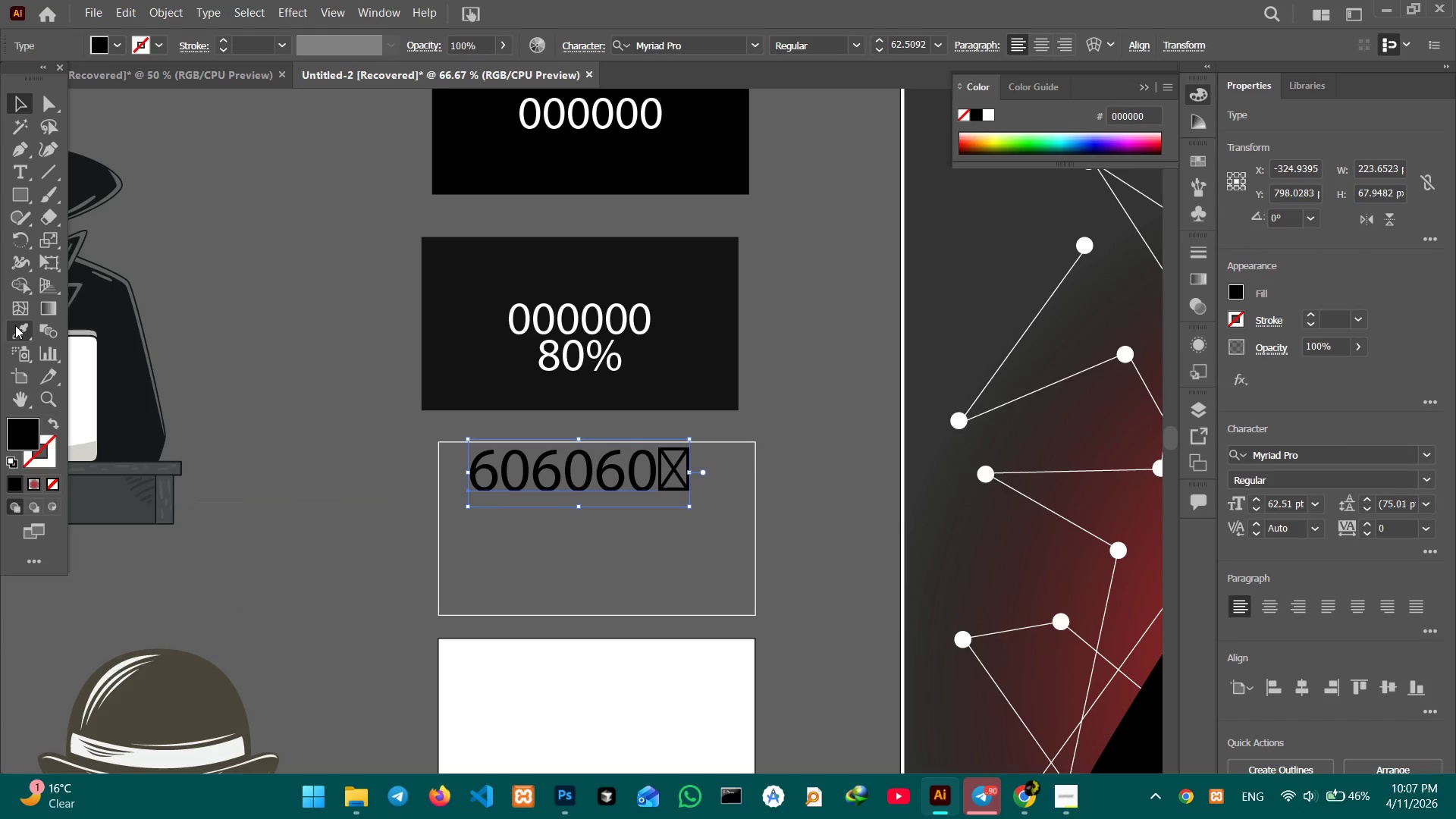 
left_click_drag(start_coordinate=[30, 331], to_coordinate=[35, 331])
 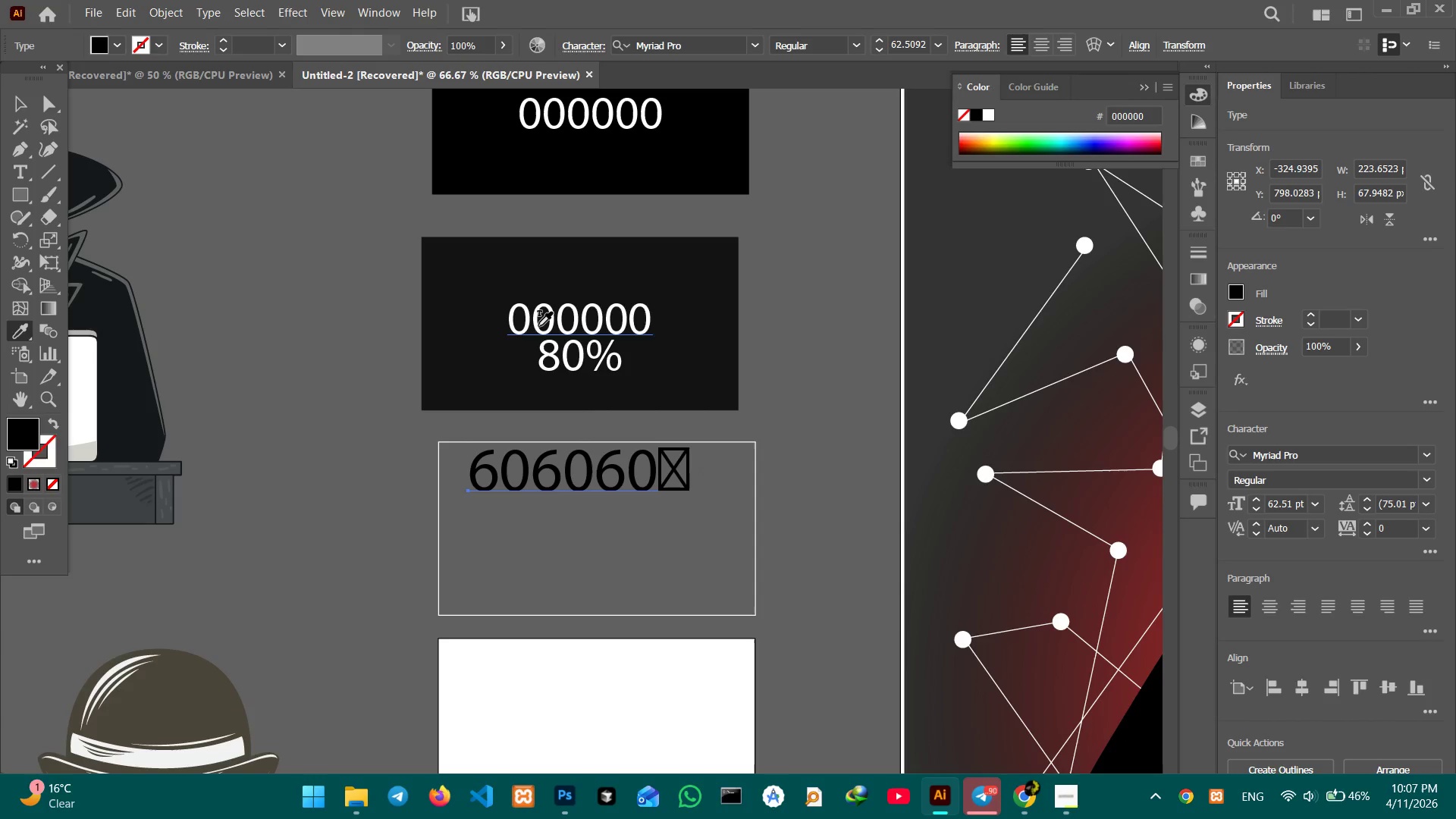 
left_click([540, 326])
 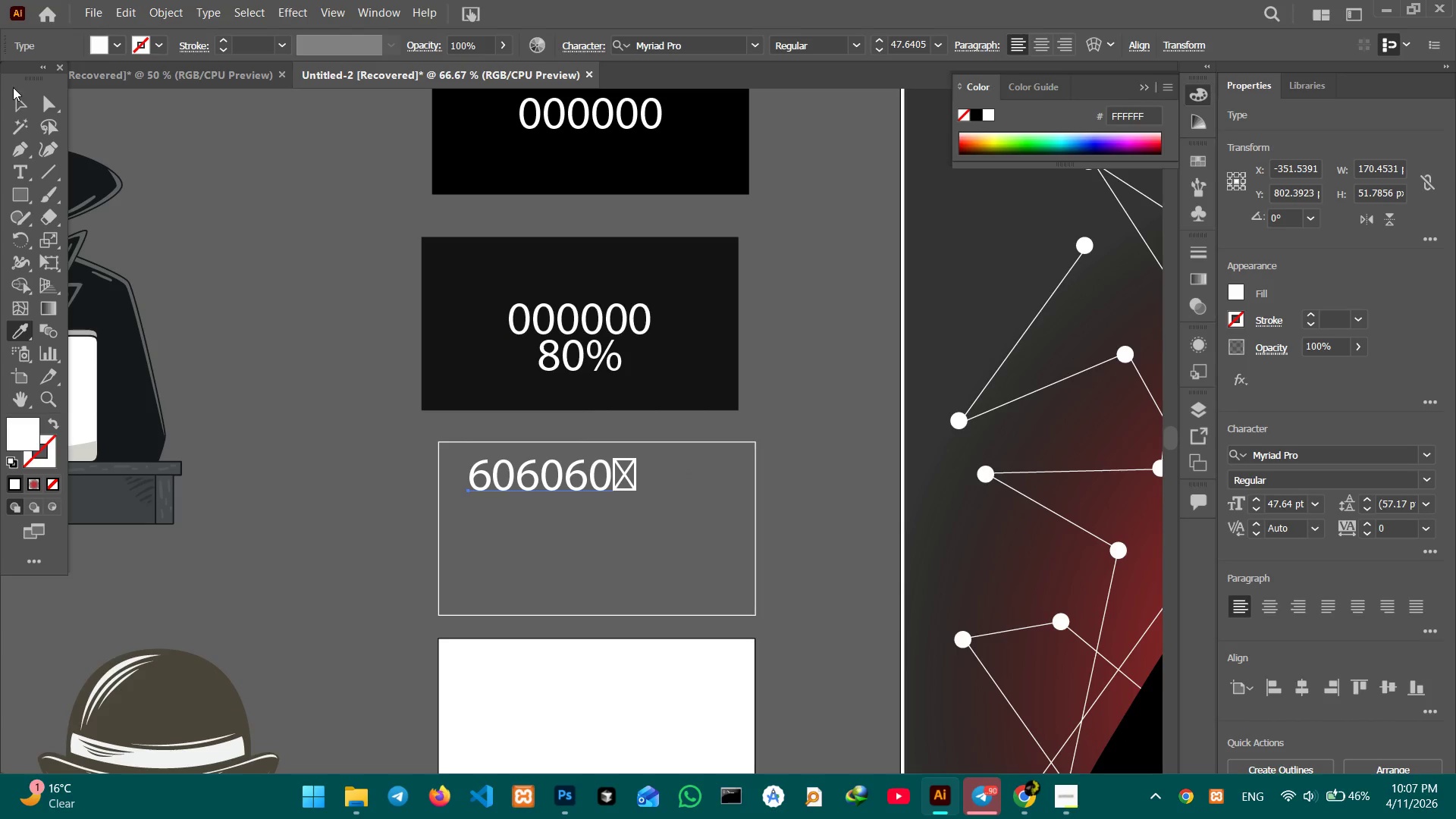 
left_click([9, 104])
 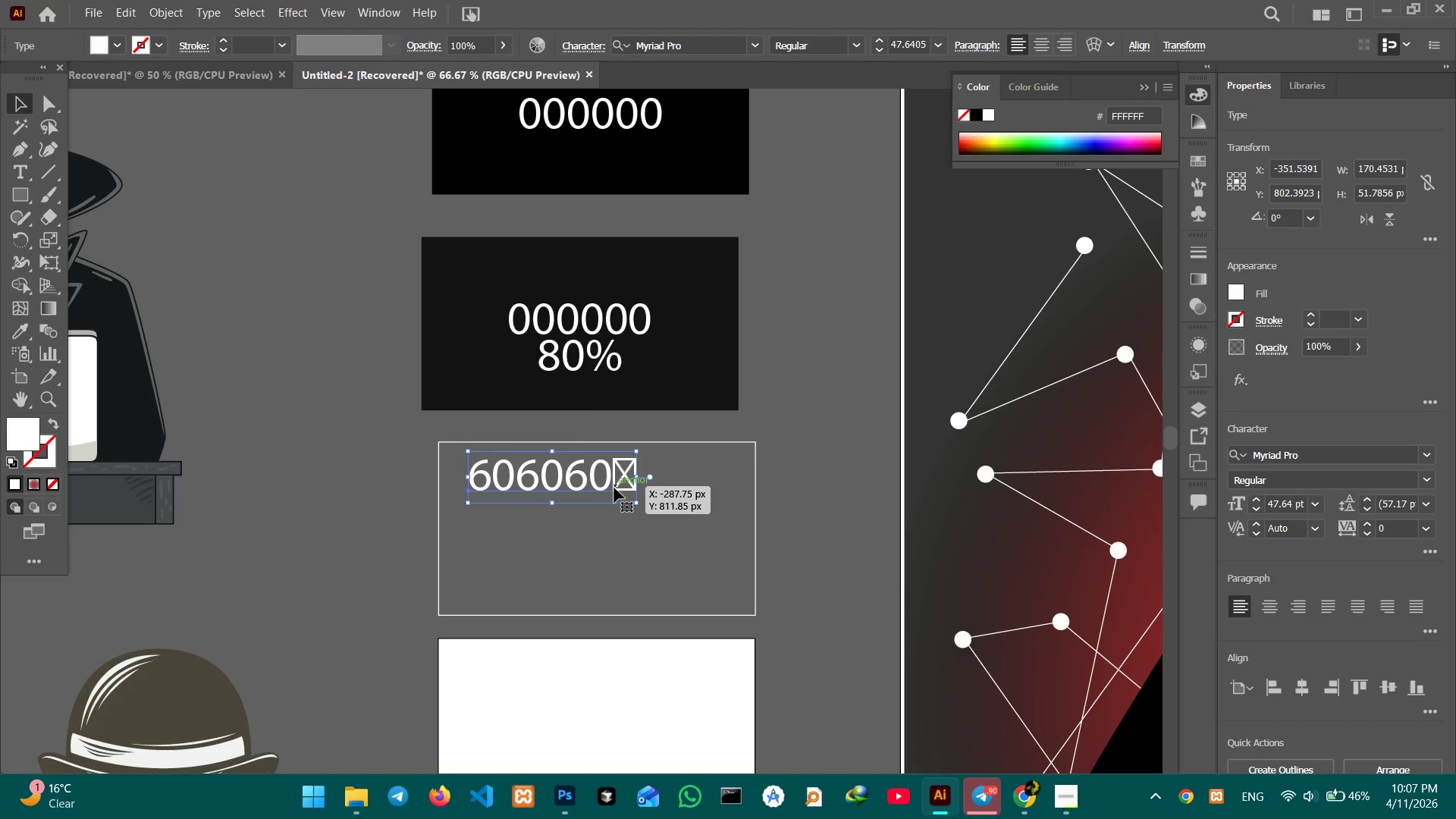 
double_click([614, 488])
 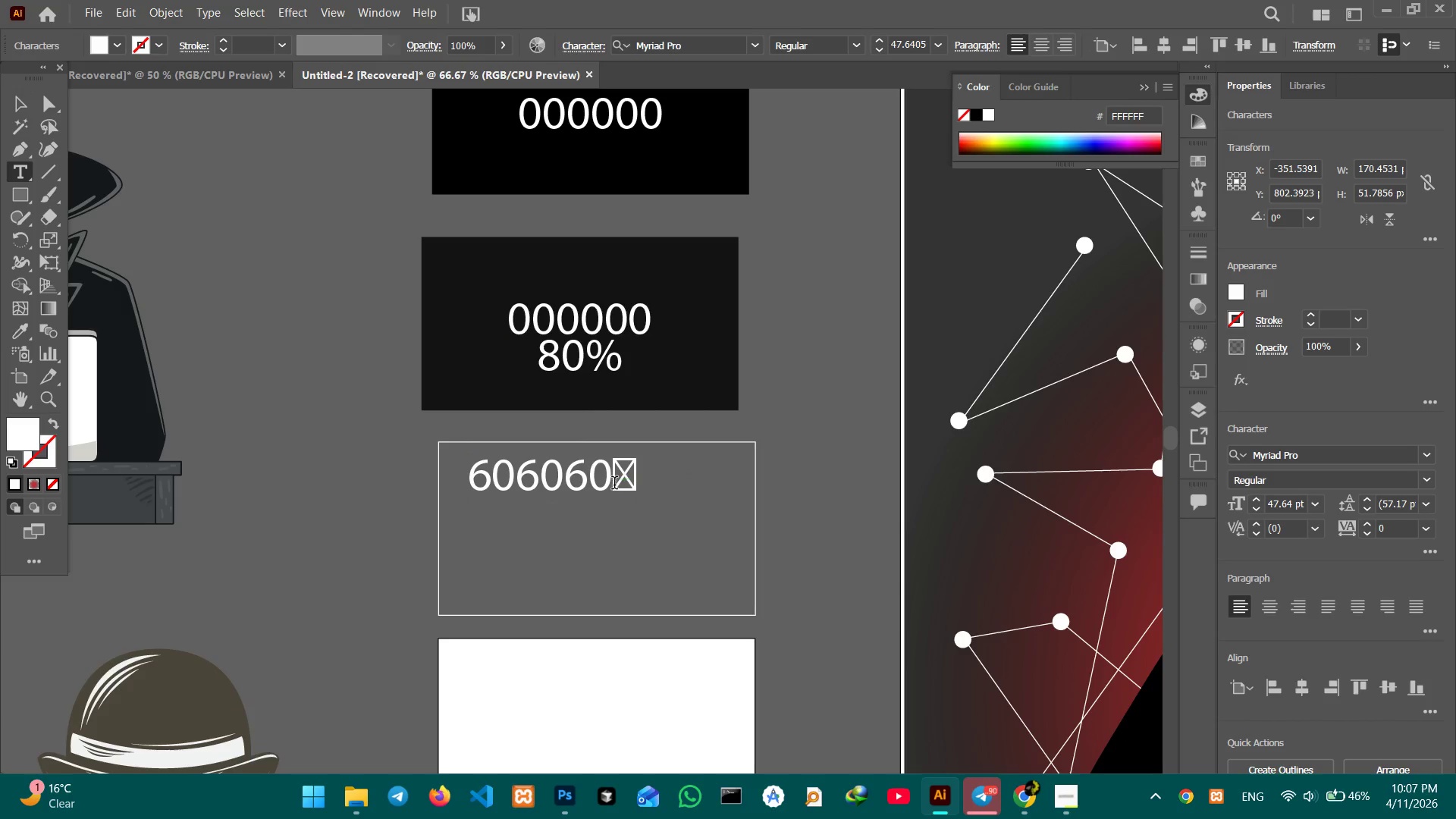 
left_click_drag(start_coordinate=[614, 485], to_coordinate=[643, 485])
 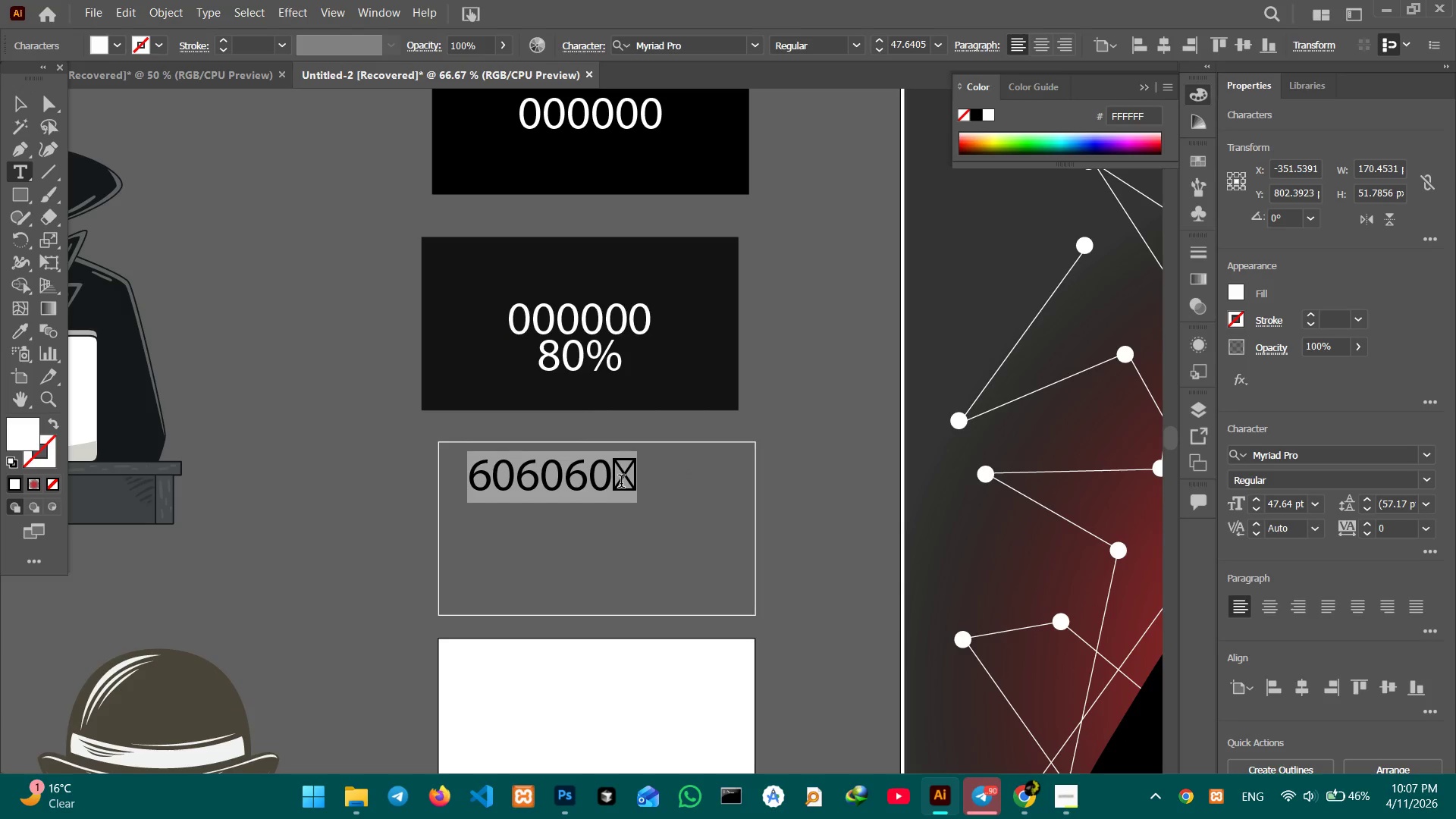 
left_click([621, 483])
 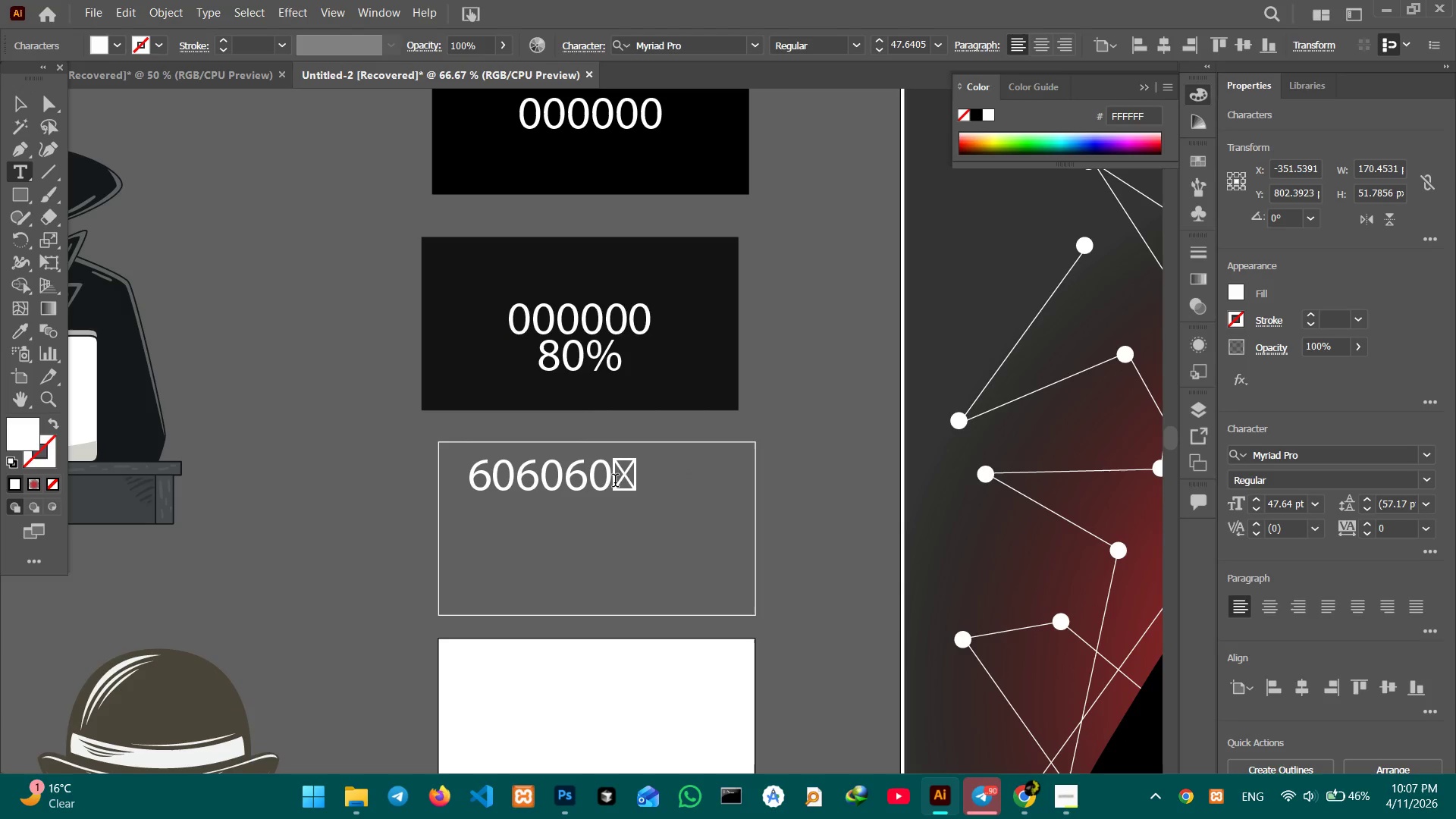 
left_click_drag(start_coordinate=[615, 482], to_coordinate=[637, 487])
 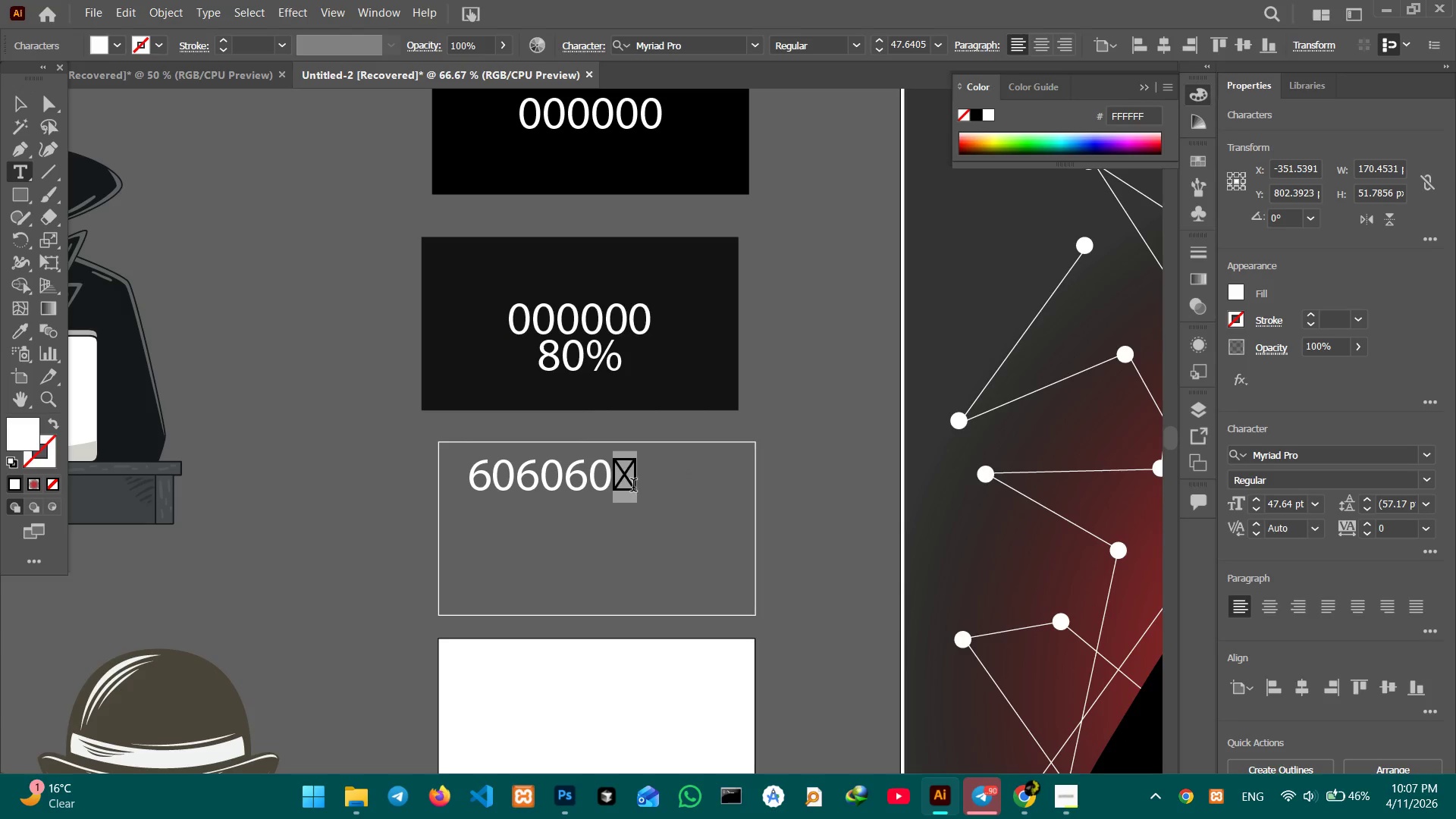 
key(Backspace)
 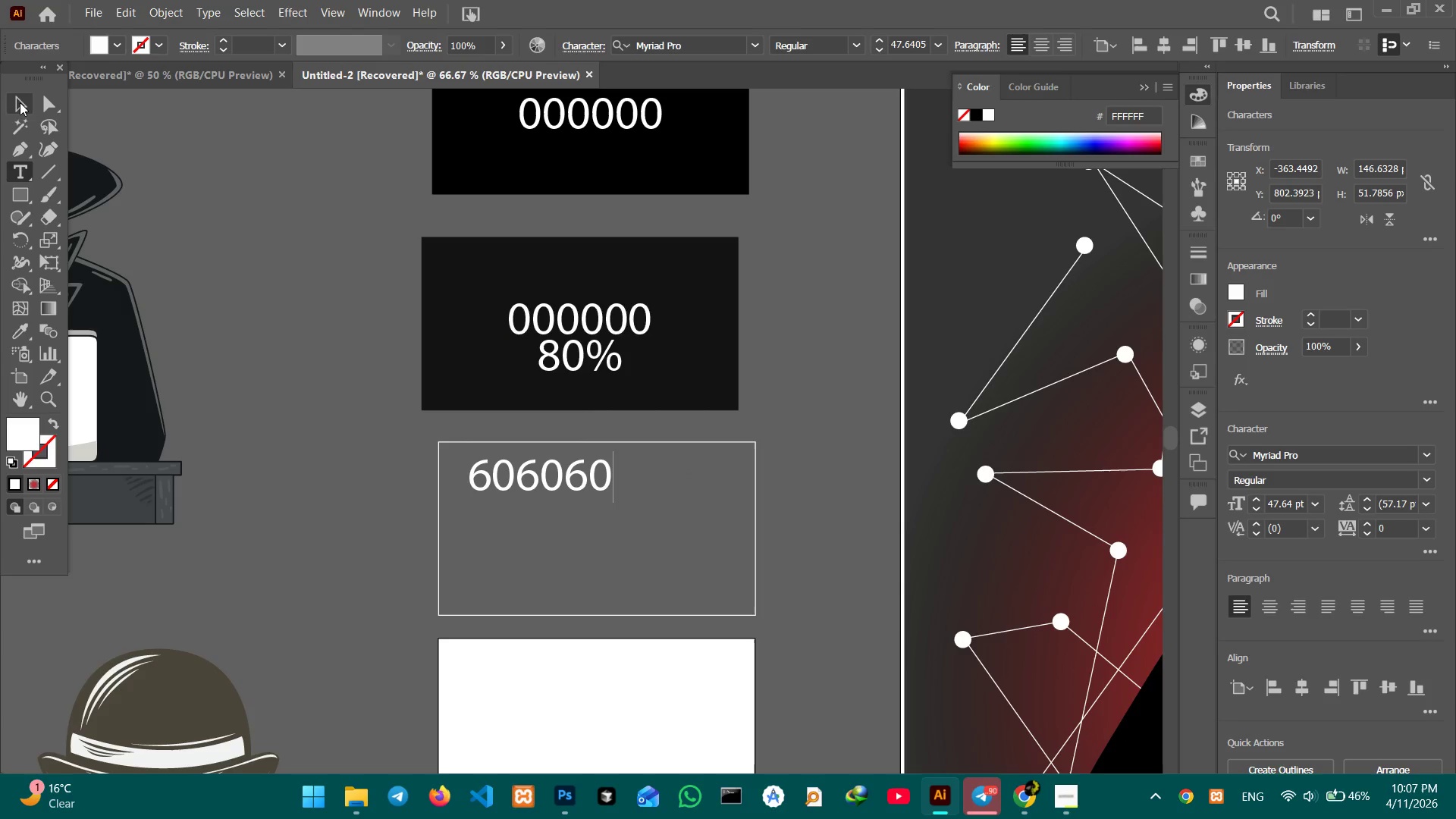 
left_click([20, 102])
 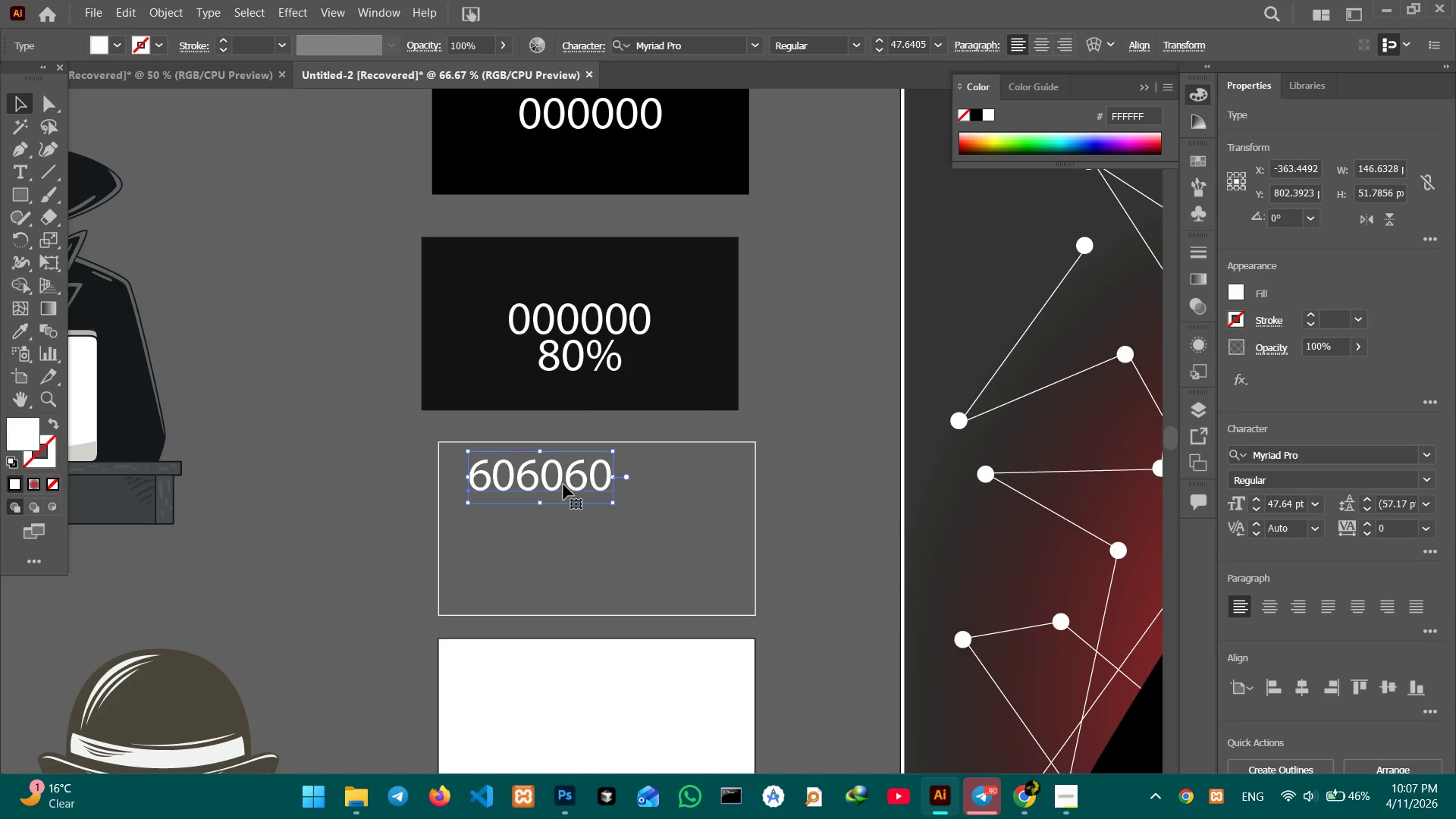 
left_click_drag(start_coordinate=[557, 484], to_coordinate=[603, 538])
 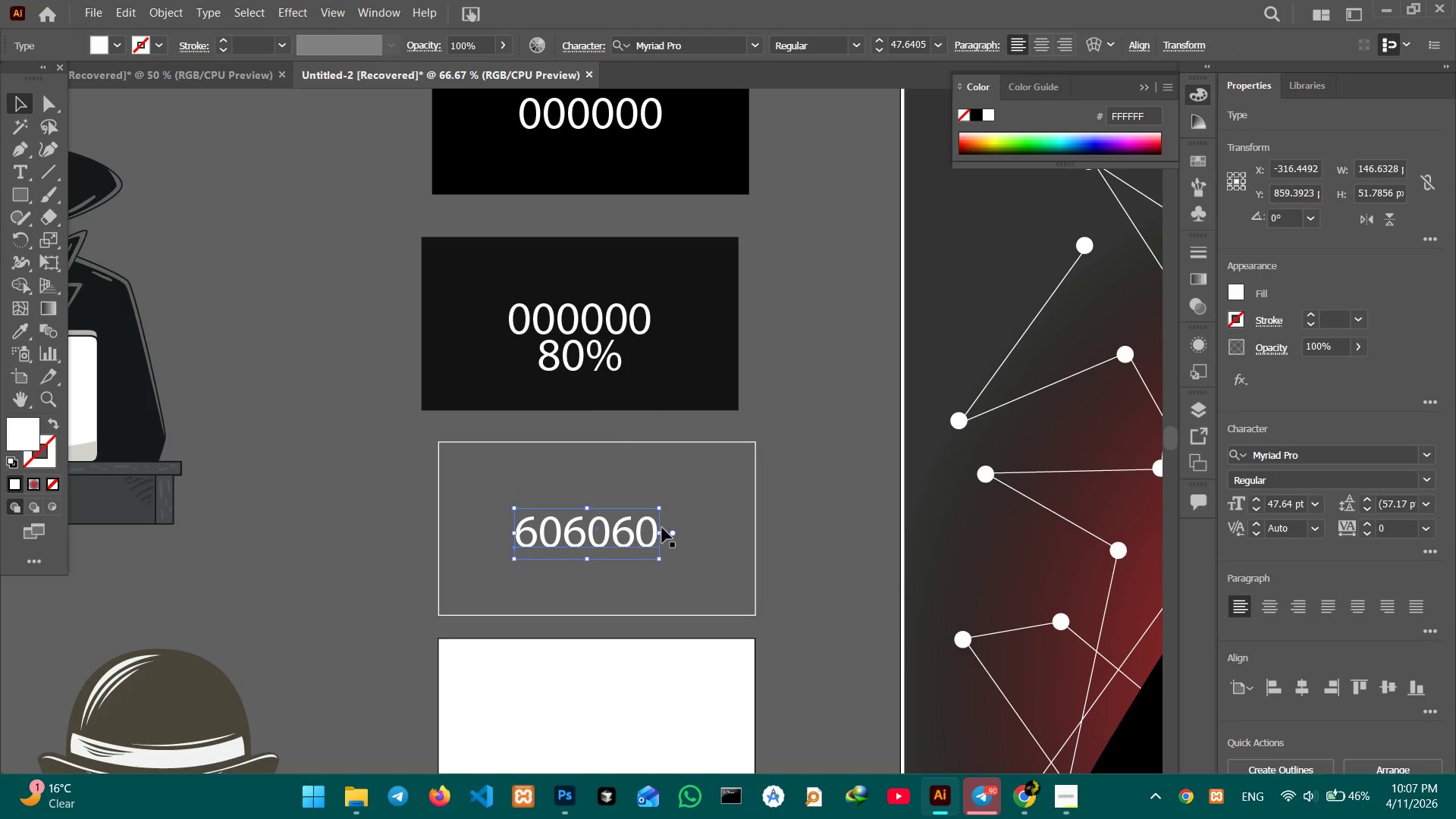 
hold_key(key=ShiftLeft, duration=0.64)
left_click([698, 526])
 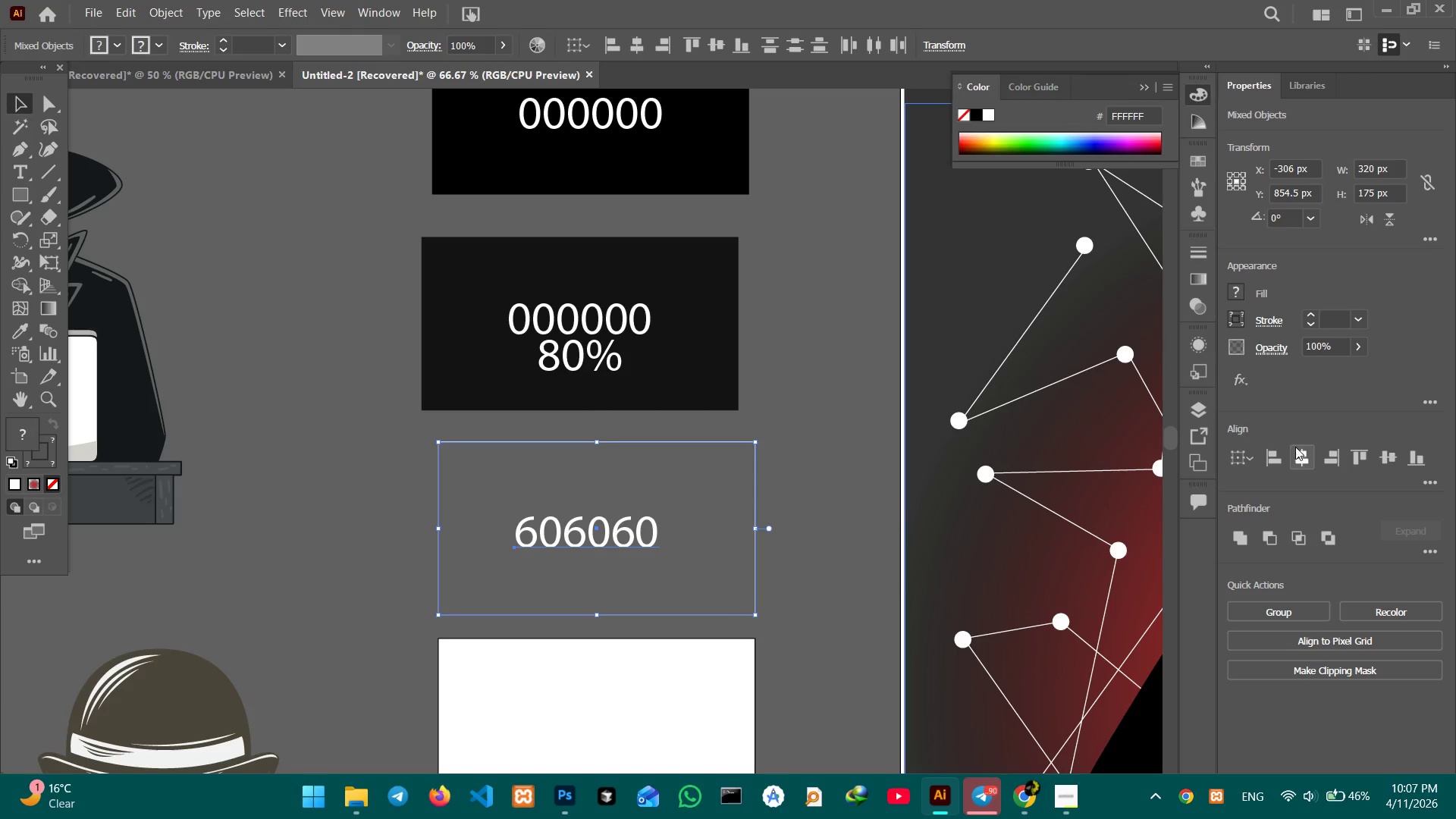 
left_click([1302, 452])
 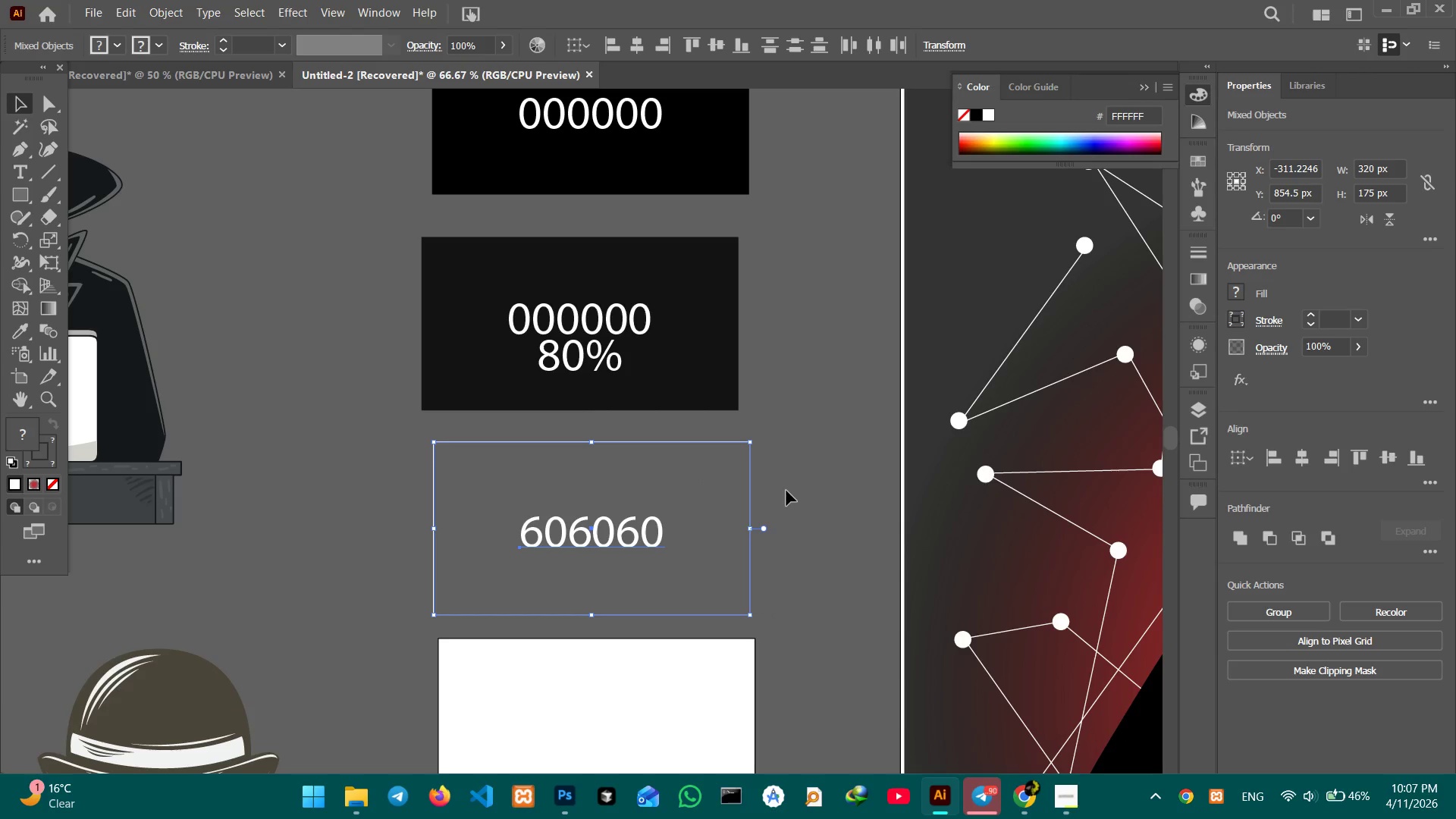 
left_click([786, 491])
 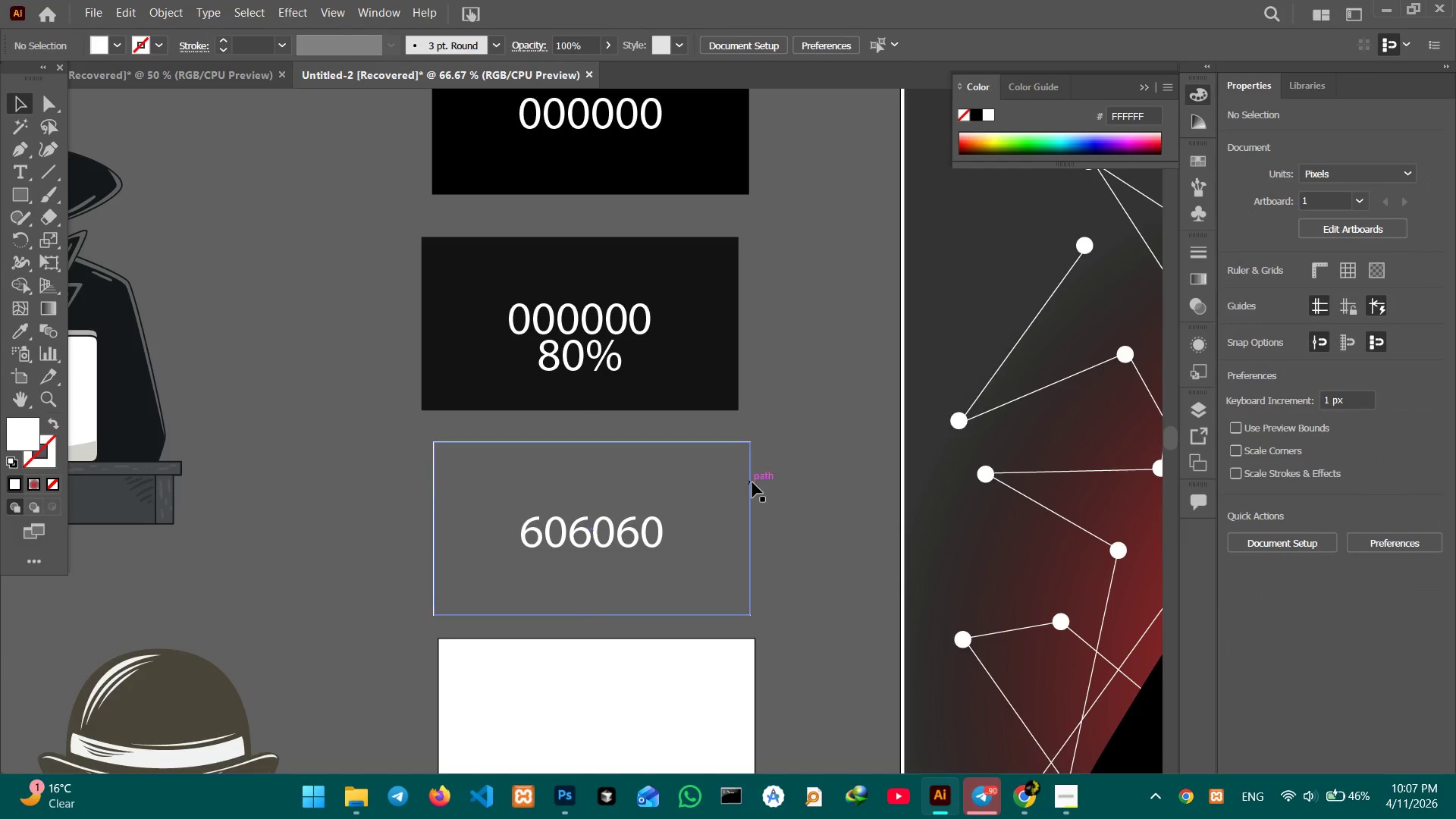 
left_click([563, 582])
 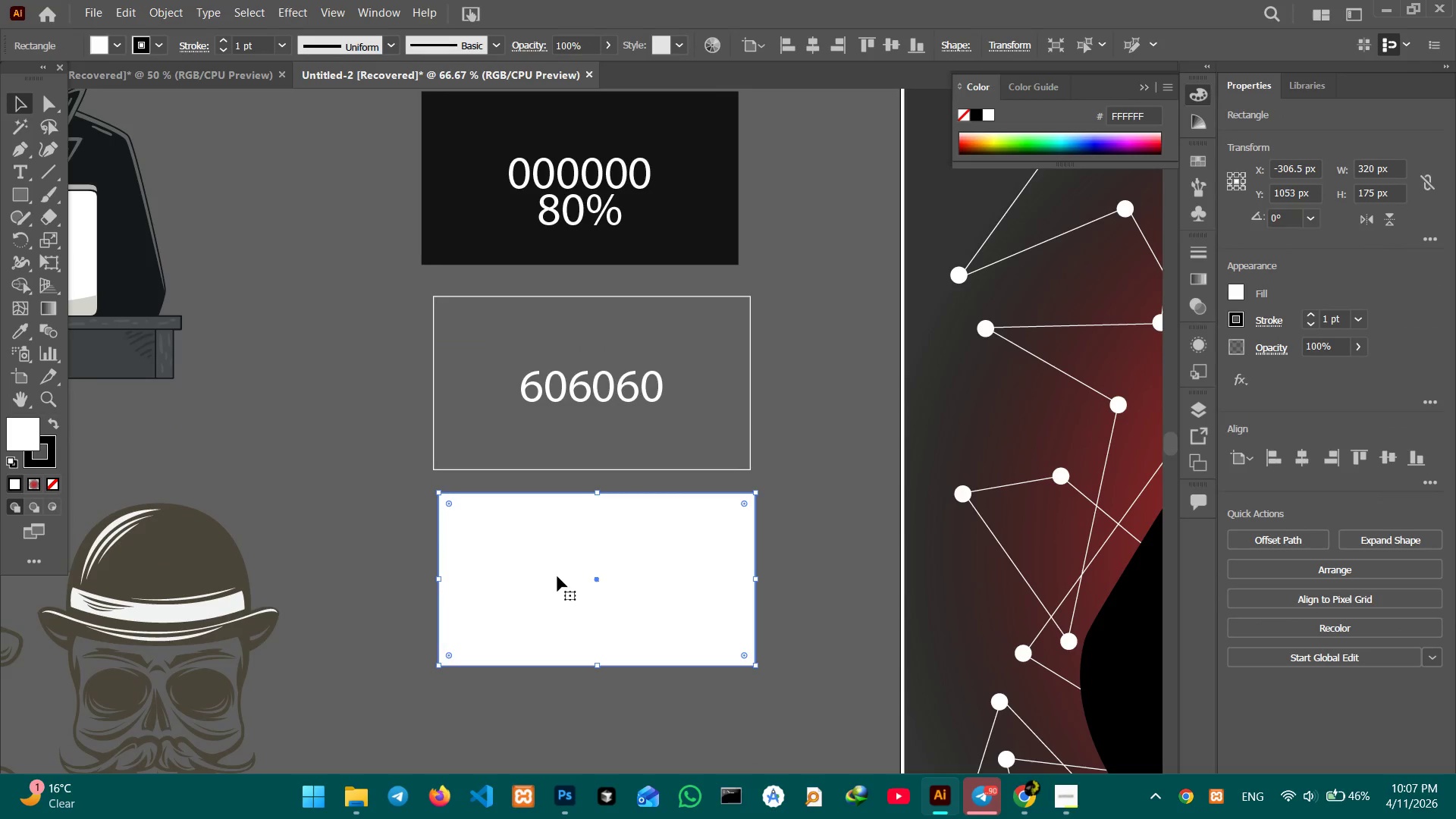 
scroll: coordinate [746, 480], scroll_direction: down, amount: 8.0
 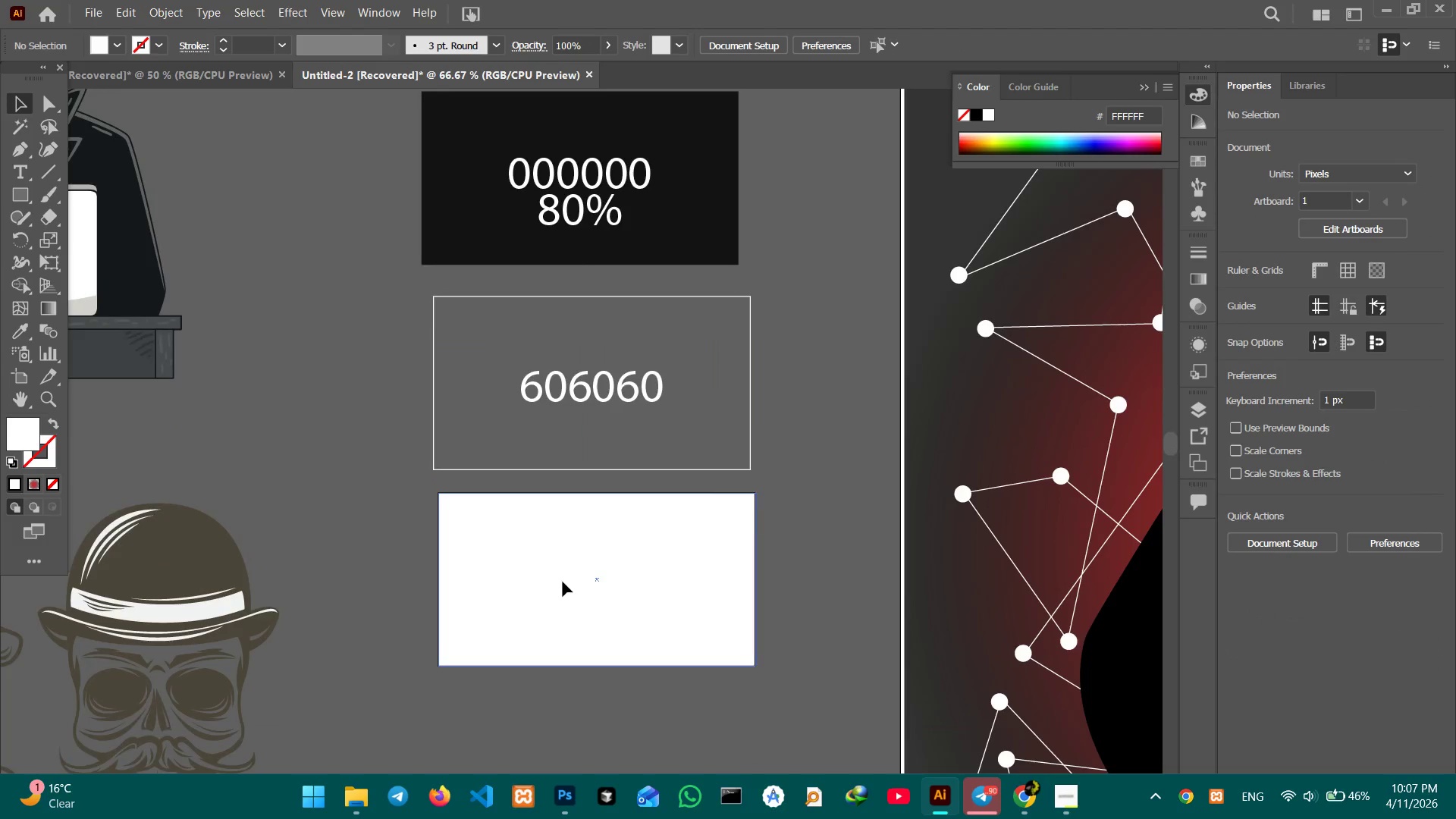 
left_click_drag(start_coordinate=[557, 576], to_coordinate=[560, 592])
 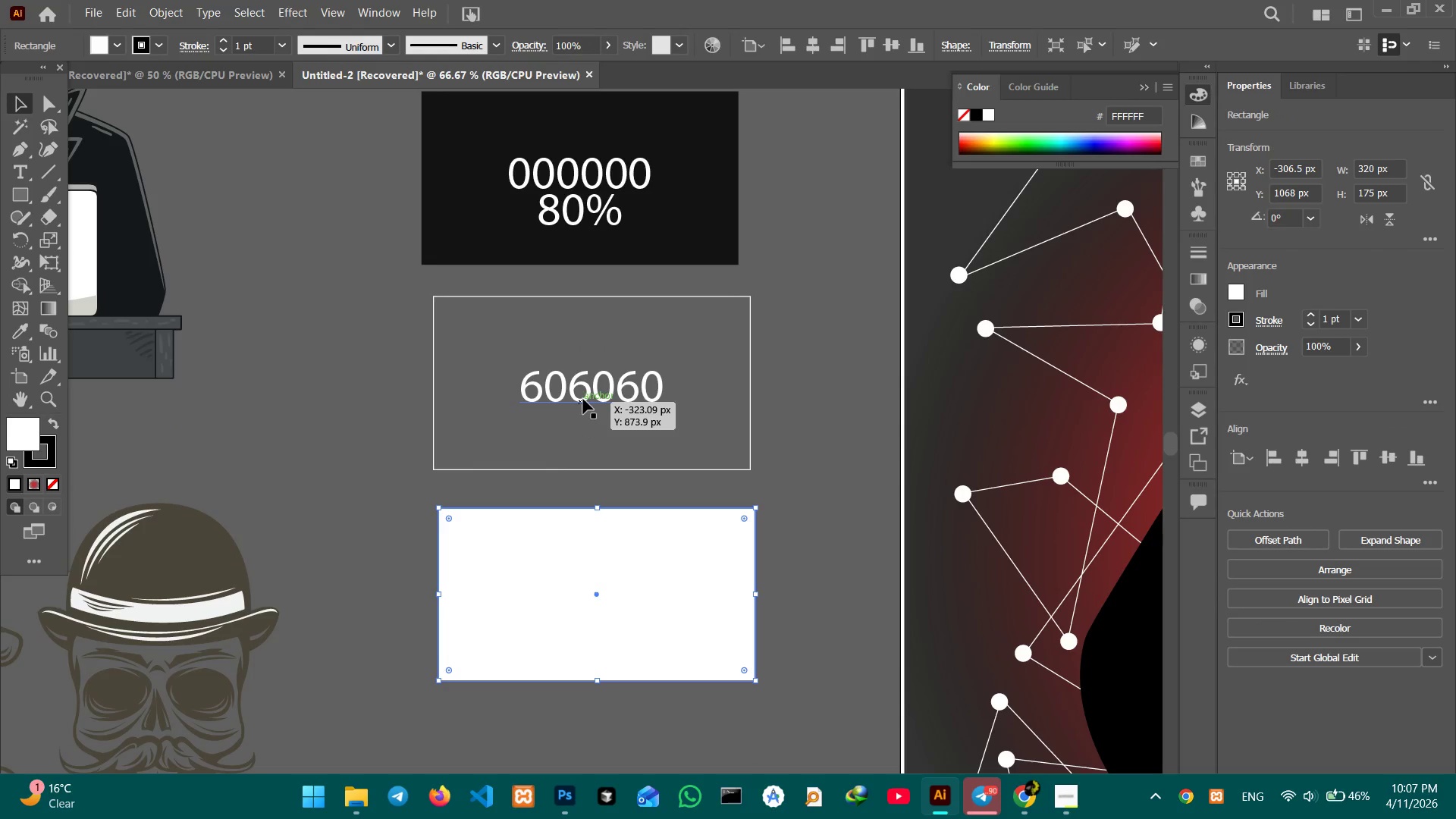 
left_click([588, 392])
 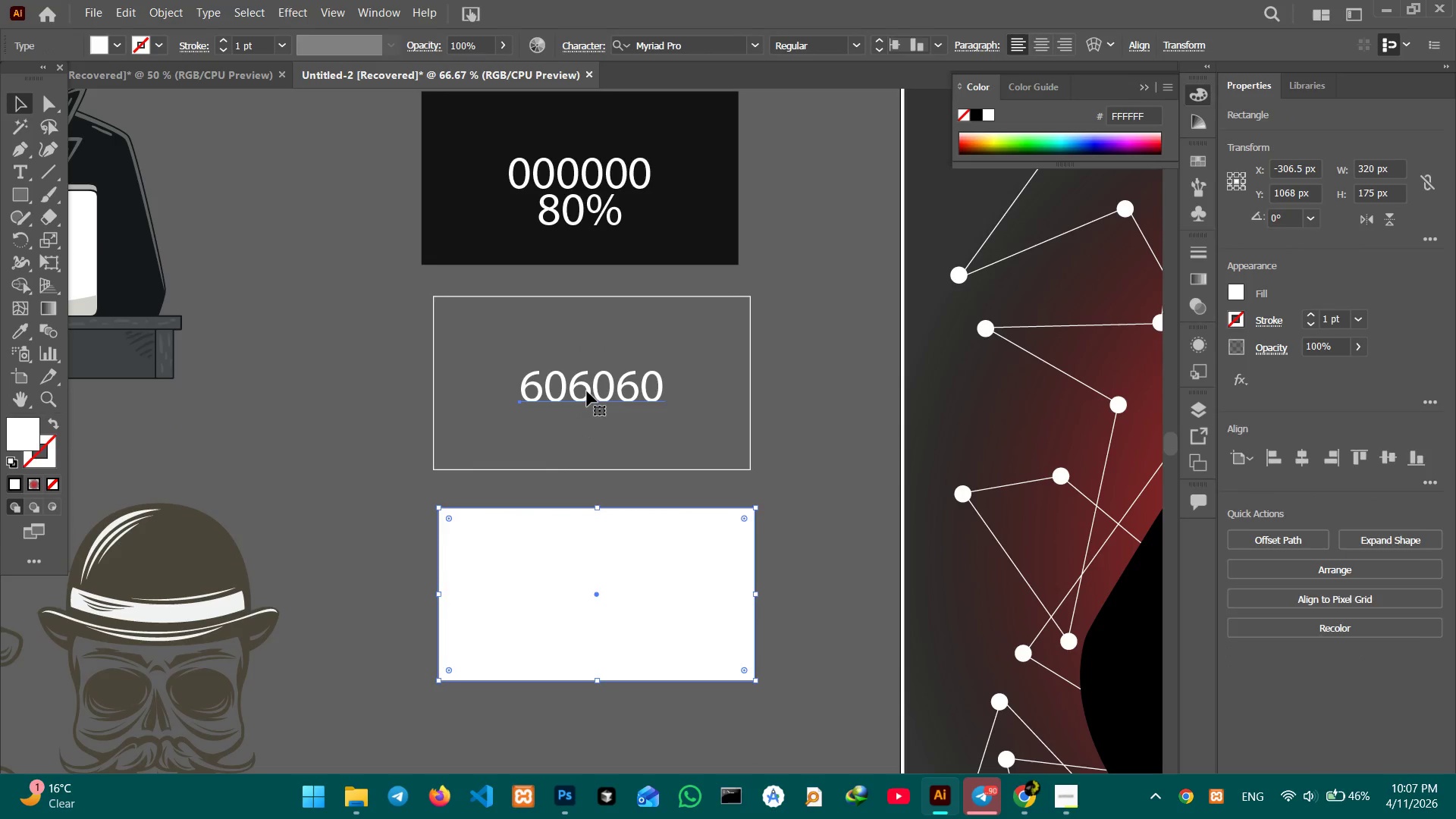 
key(Control+C)
 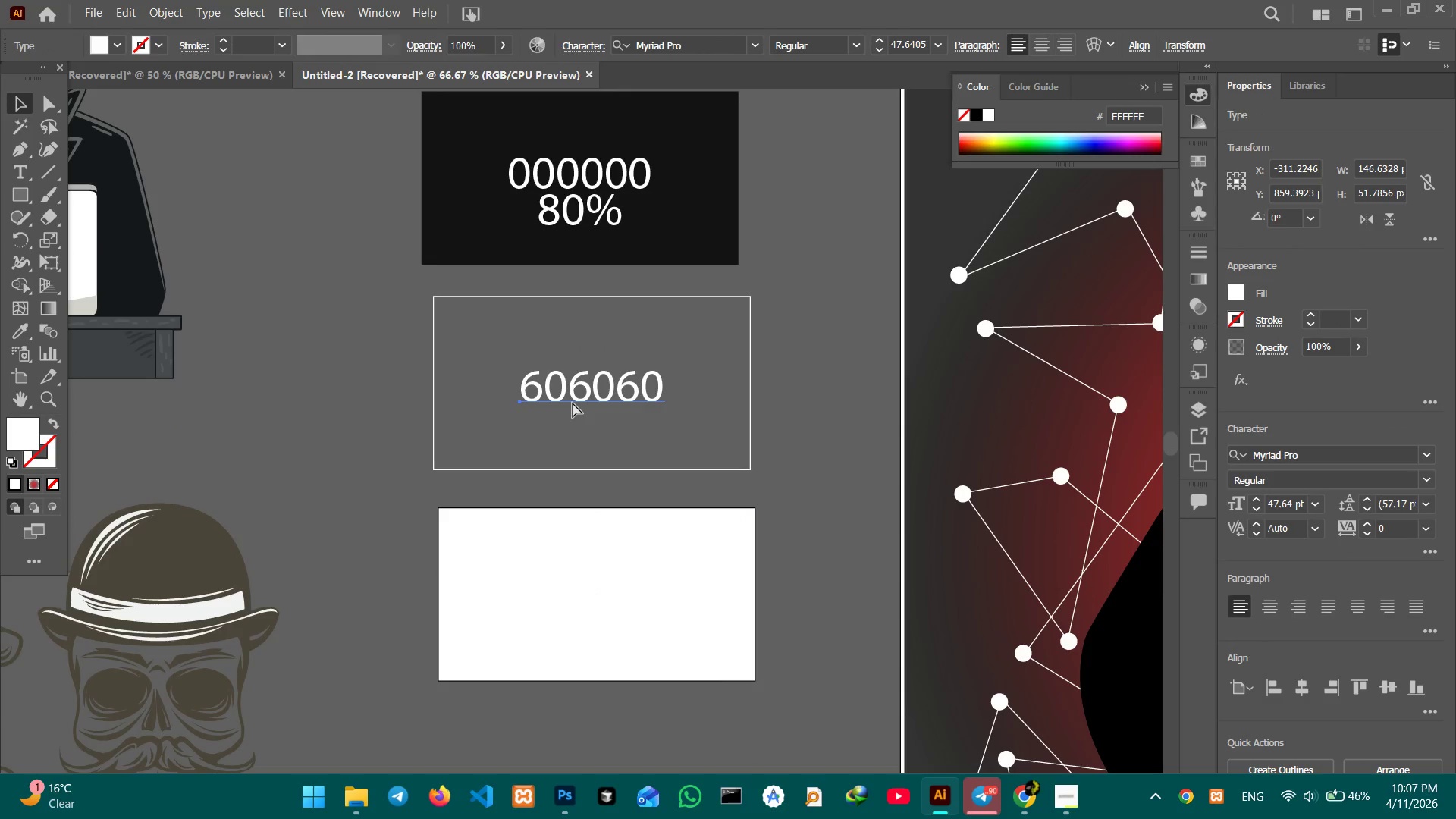 
key(Control+V)
 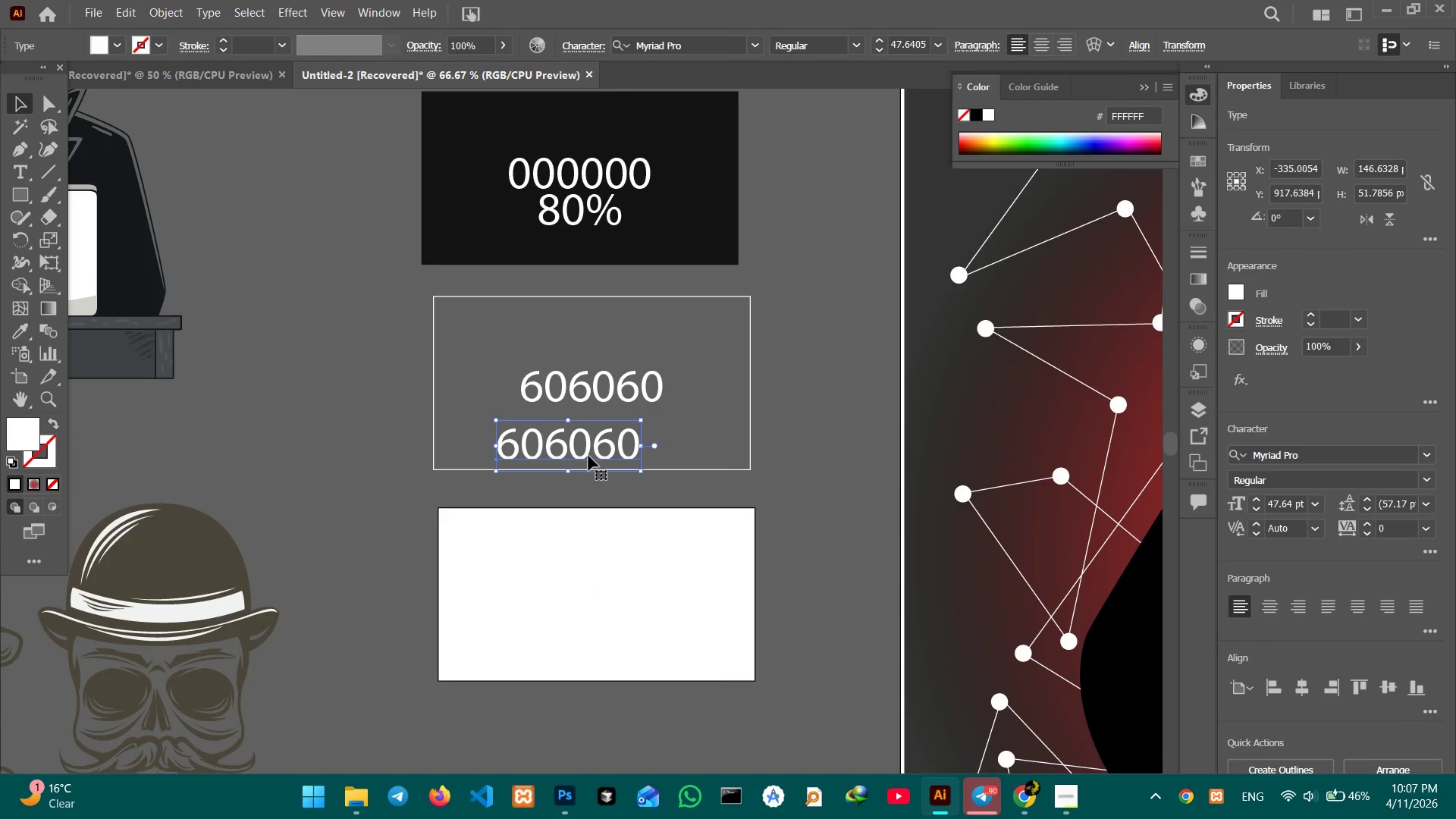 
left_click_drag(start_coordinate=[588, 453], to_coordinate=[602, 631])
 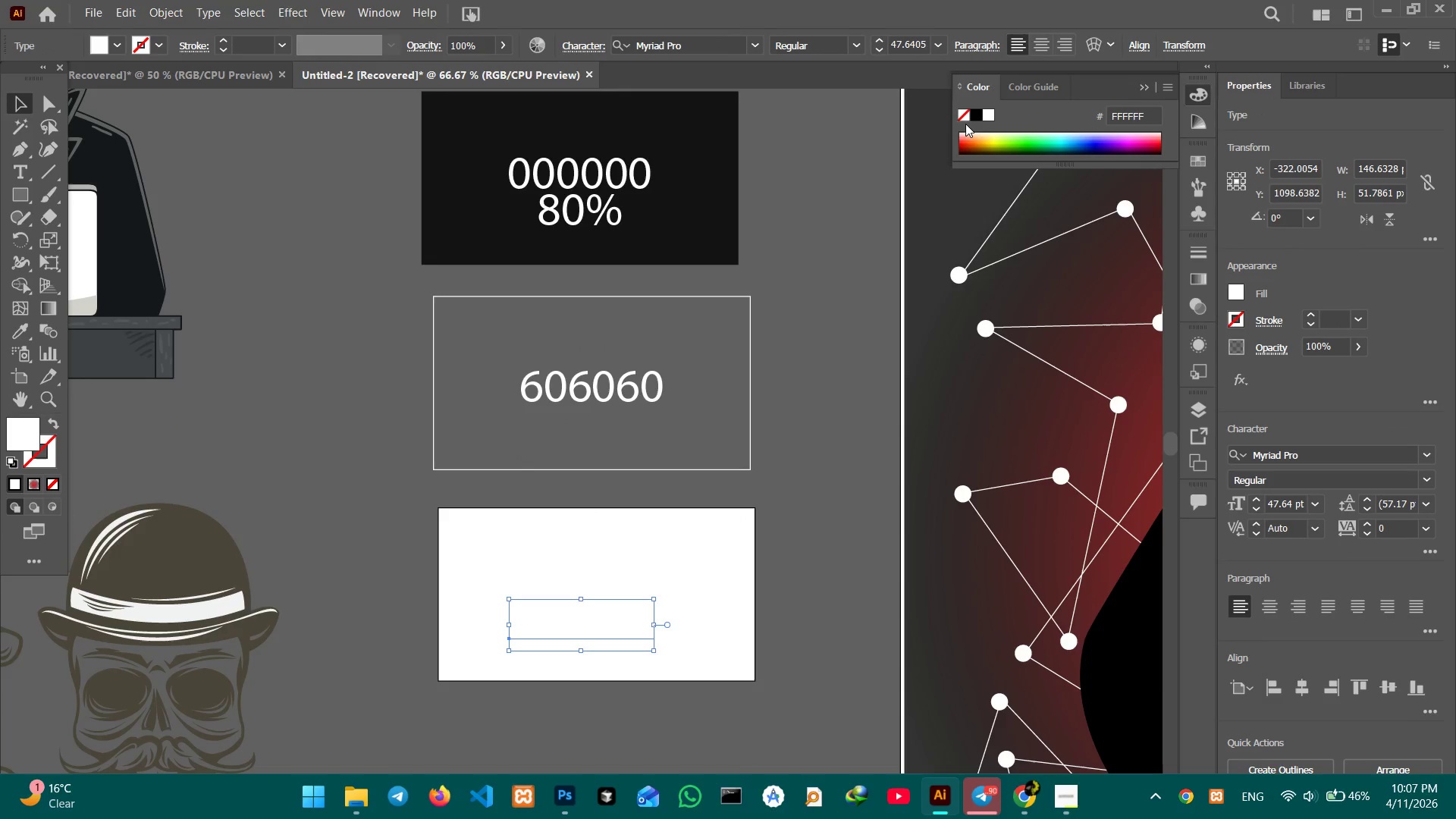 
left_click([976, 121])
 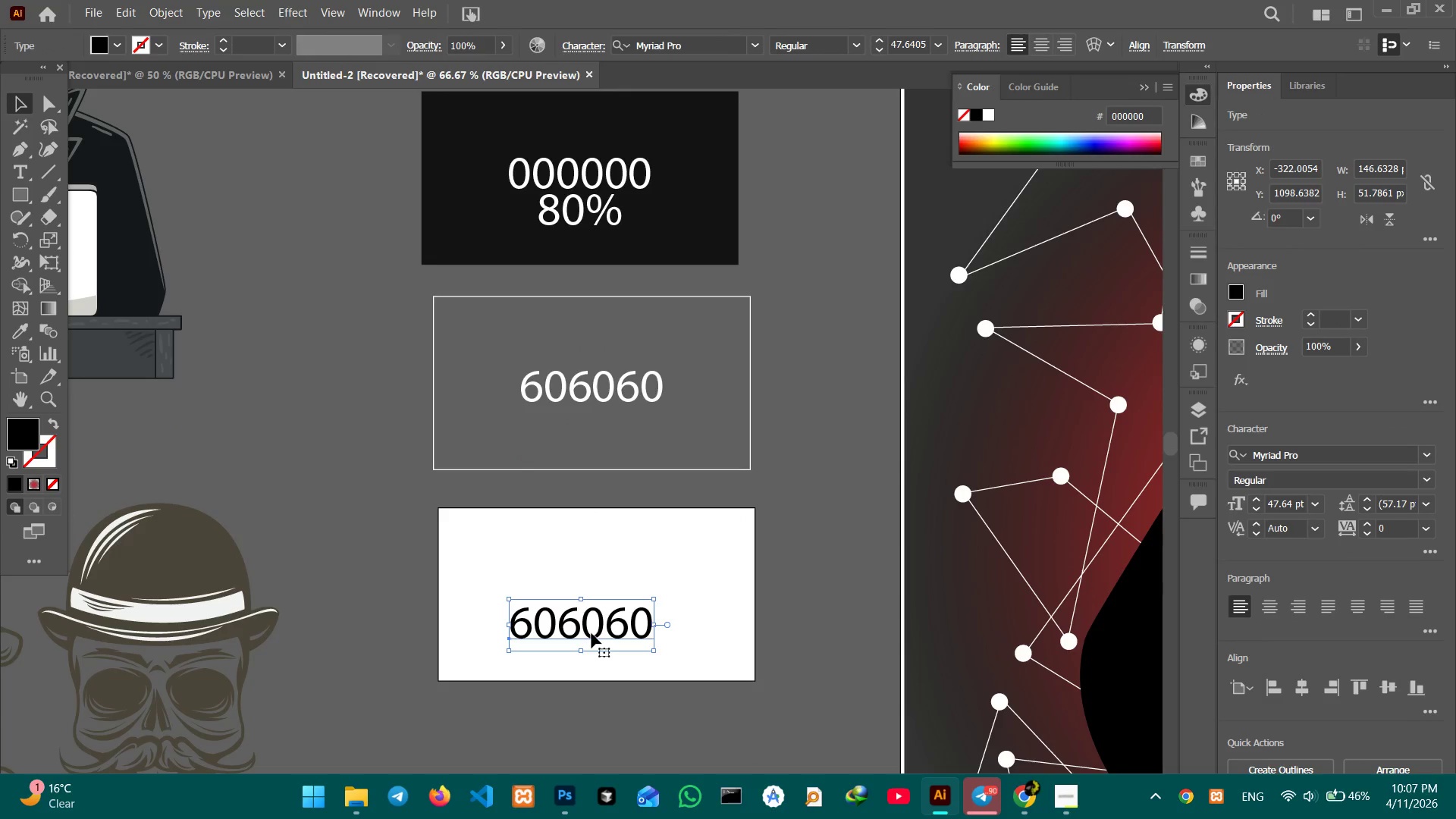 
double_click([591, 633])
 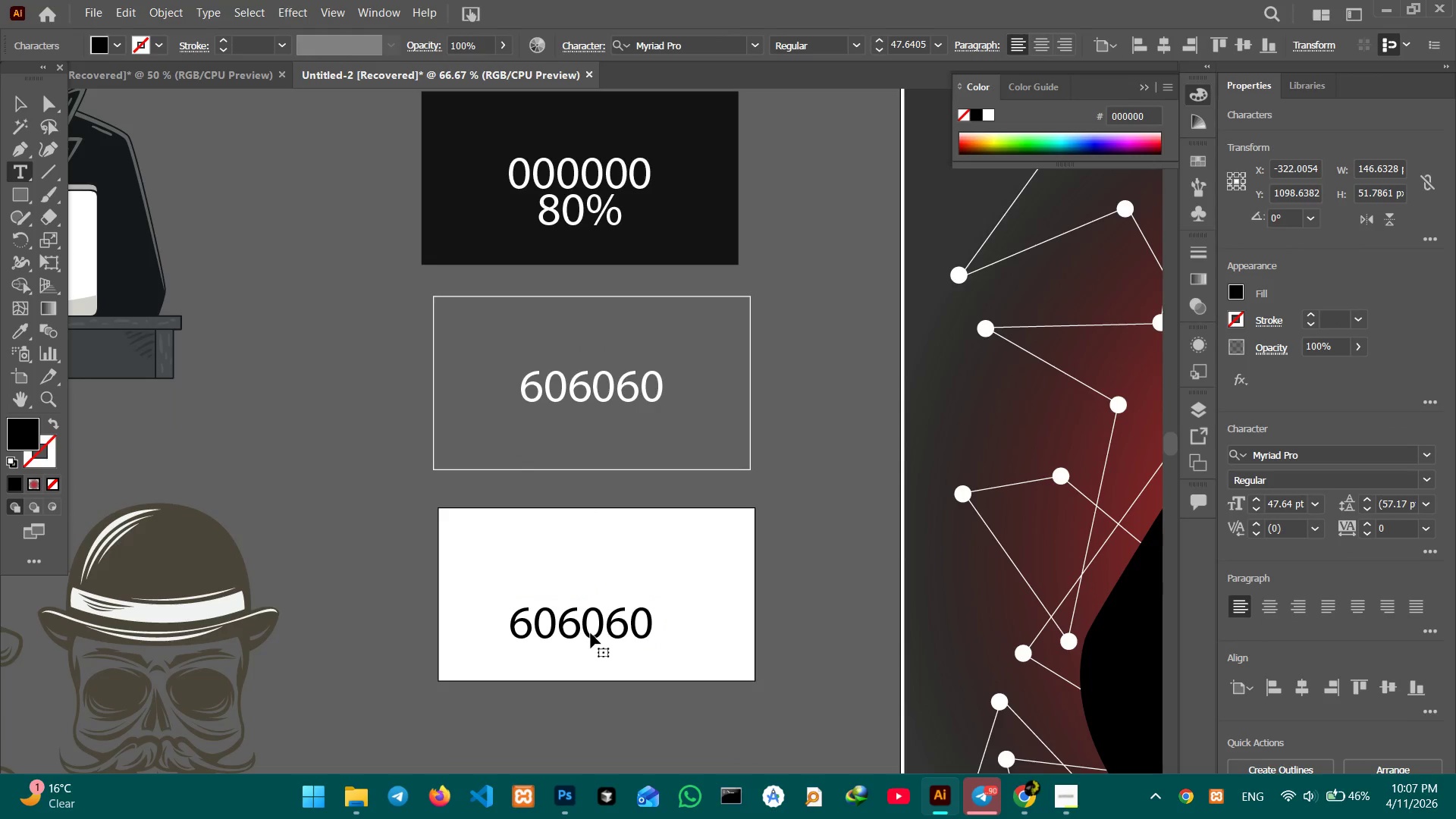 
triple_click([591, 633])
 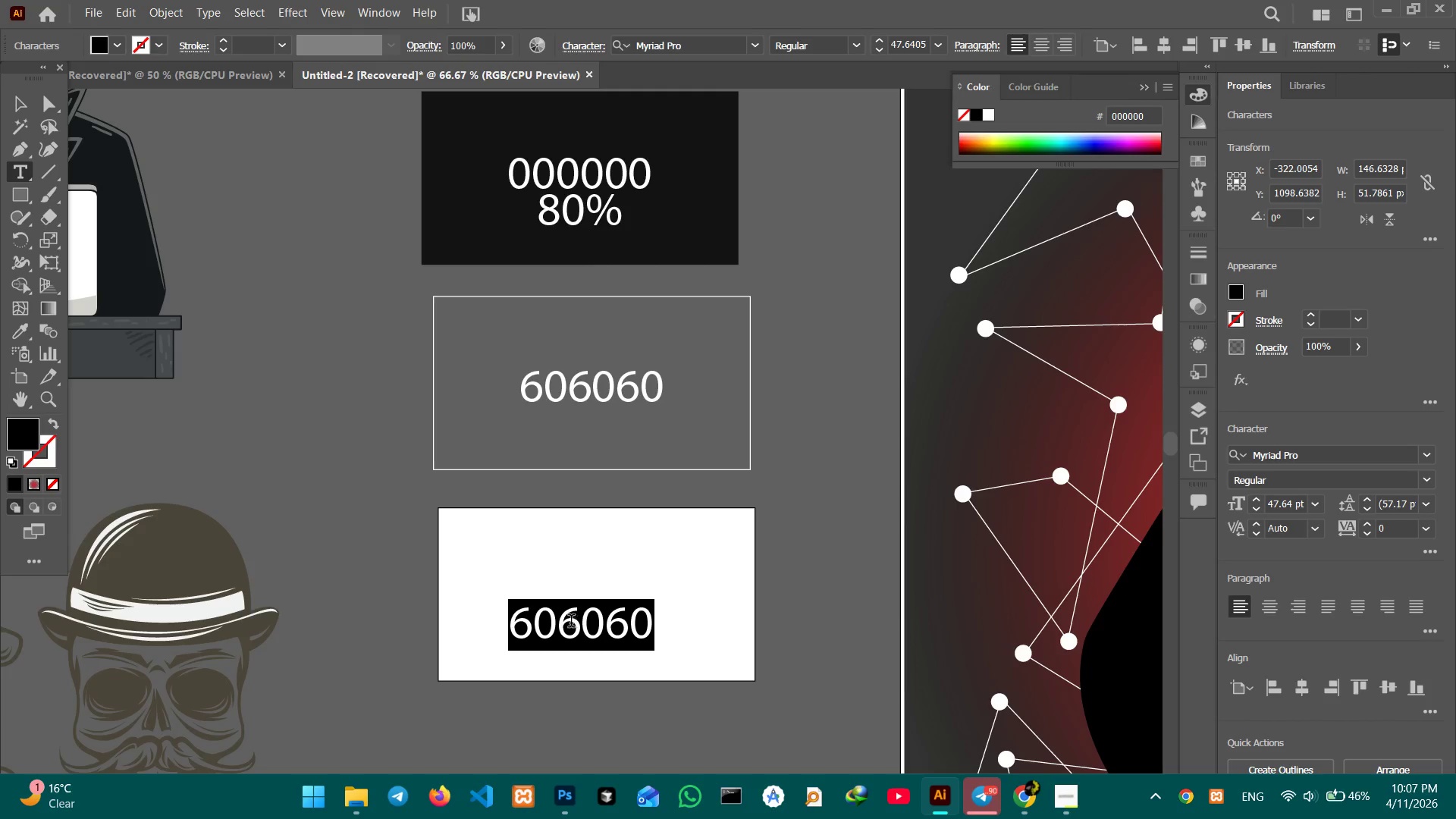 
type(fff)
key(Backspace)
type([Delete])
key(Backspace)
key(Backspace)
type(FFFFFF)
 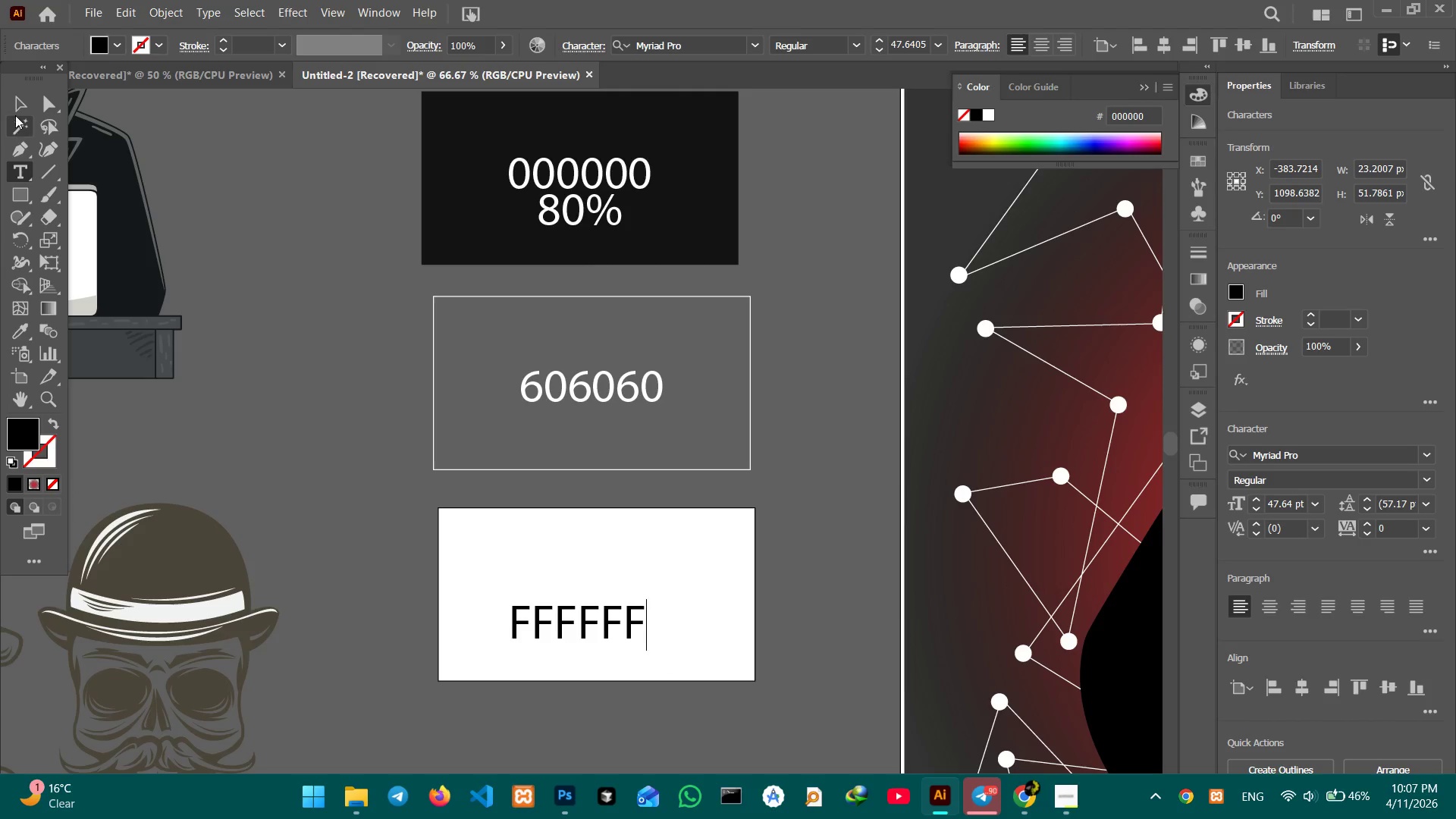 
left_click([14, 105])
 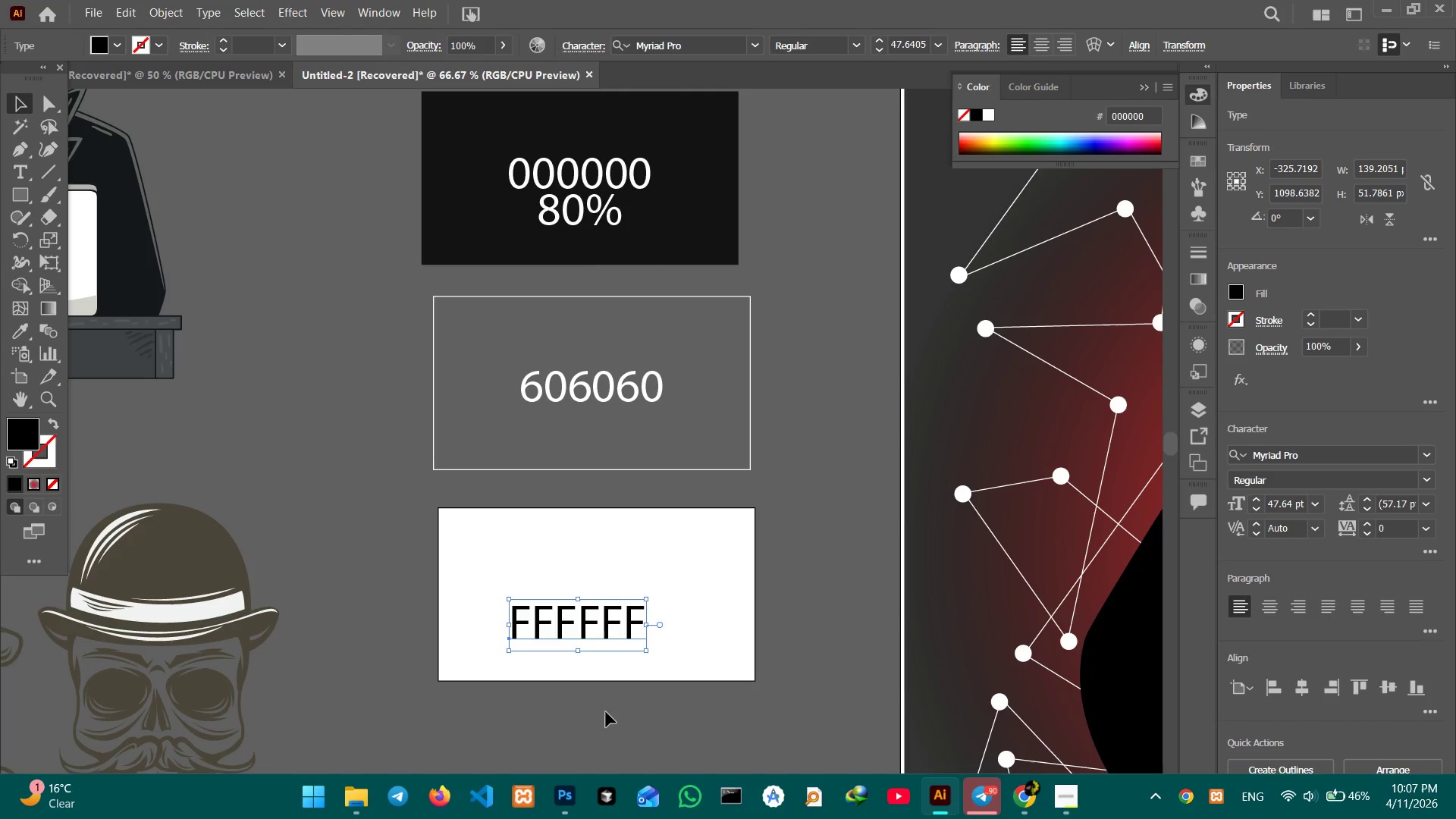 
hold_key(key=ShiftLeft, duration=0.81)
left_click([615, 588])
 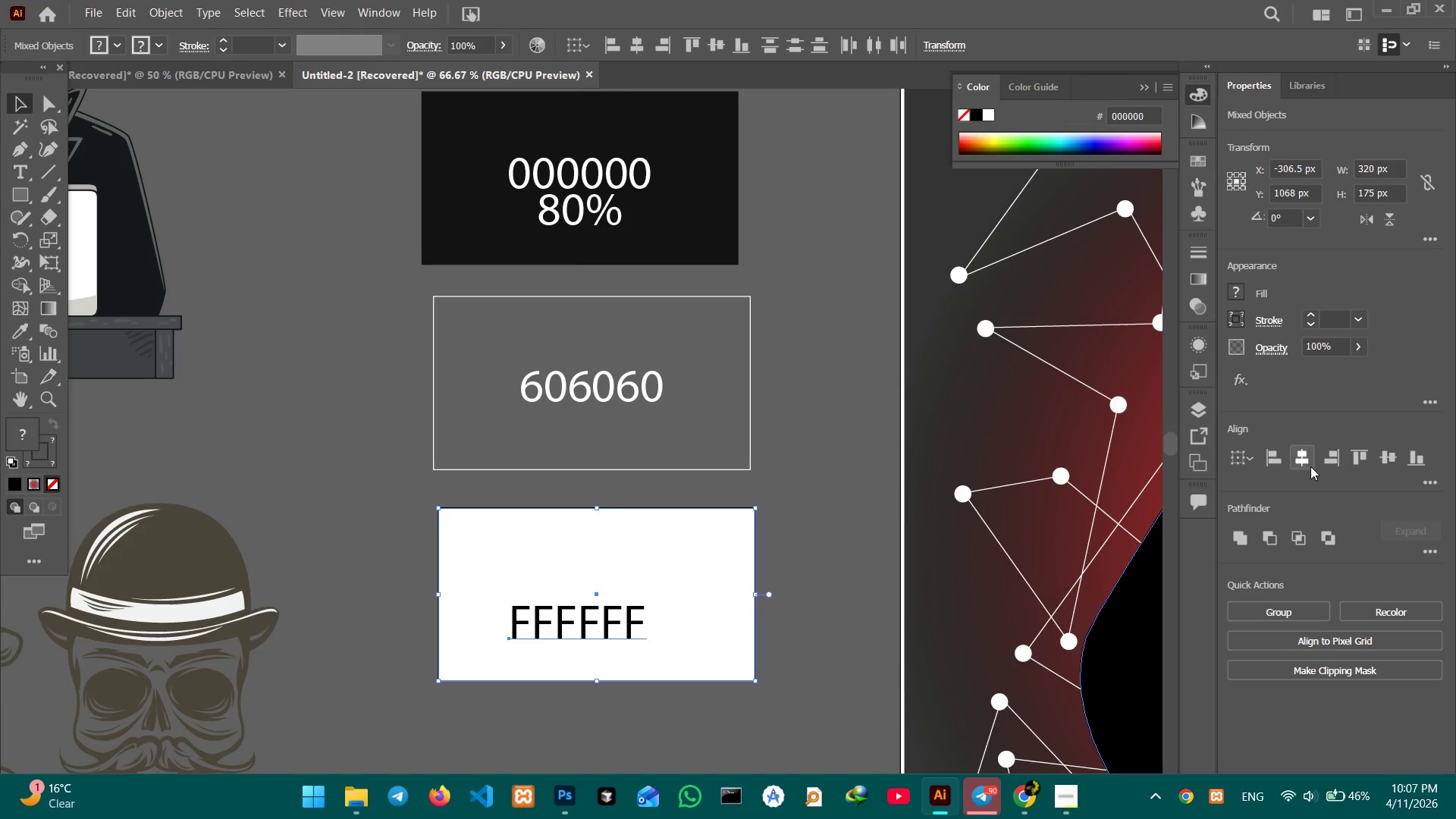 
left_click([1306, 464])
 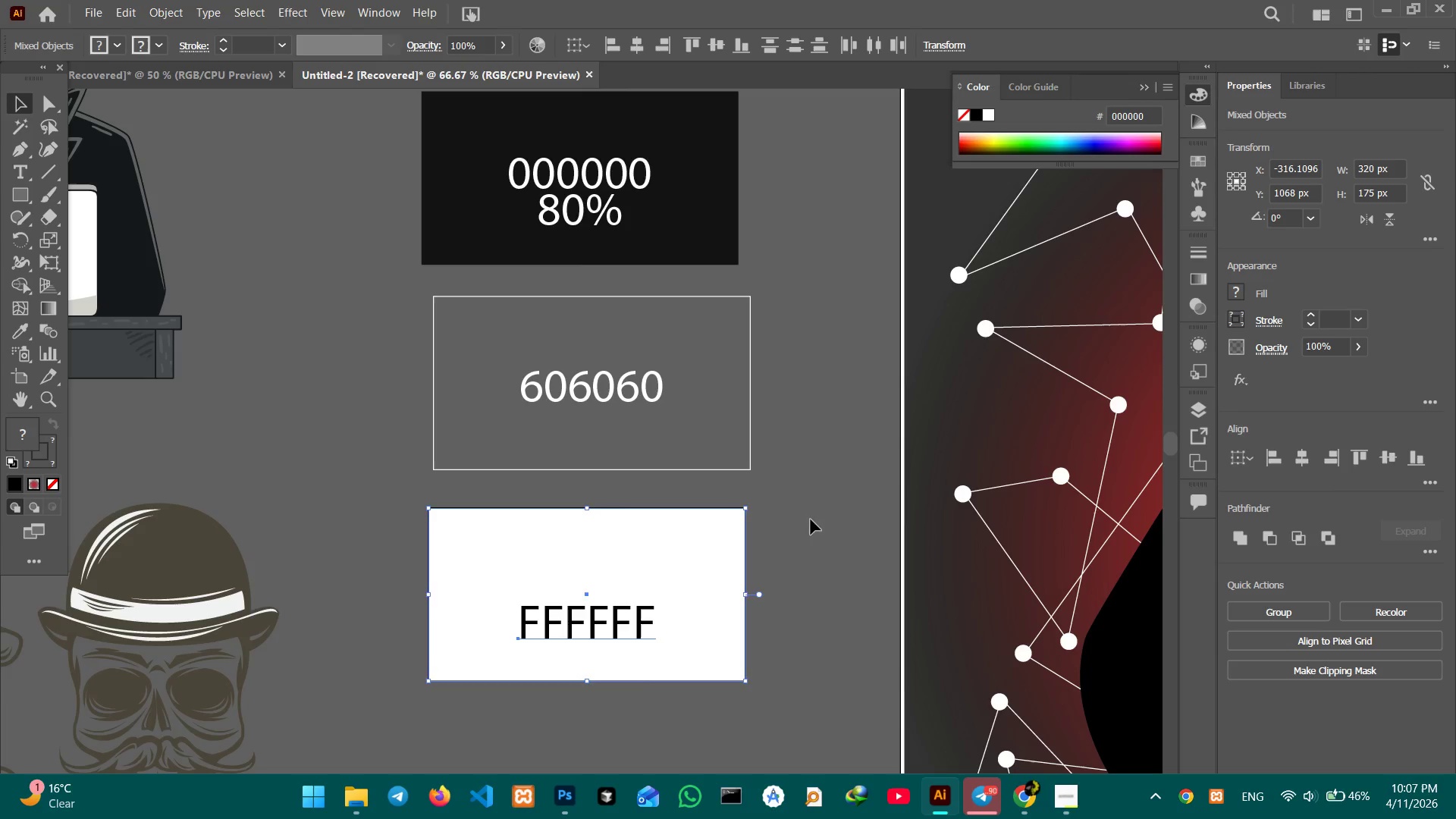 
key(Control+Minus)
 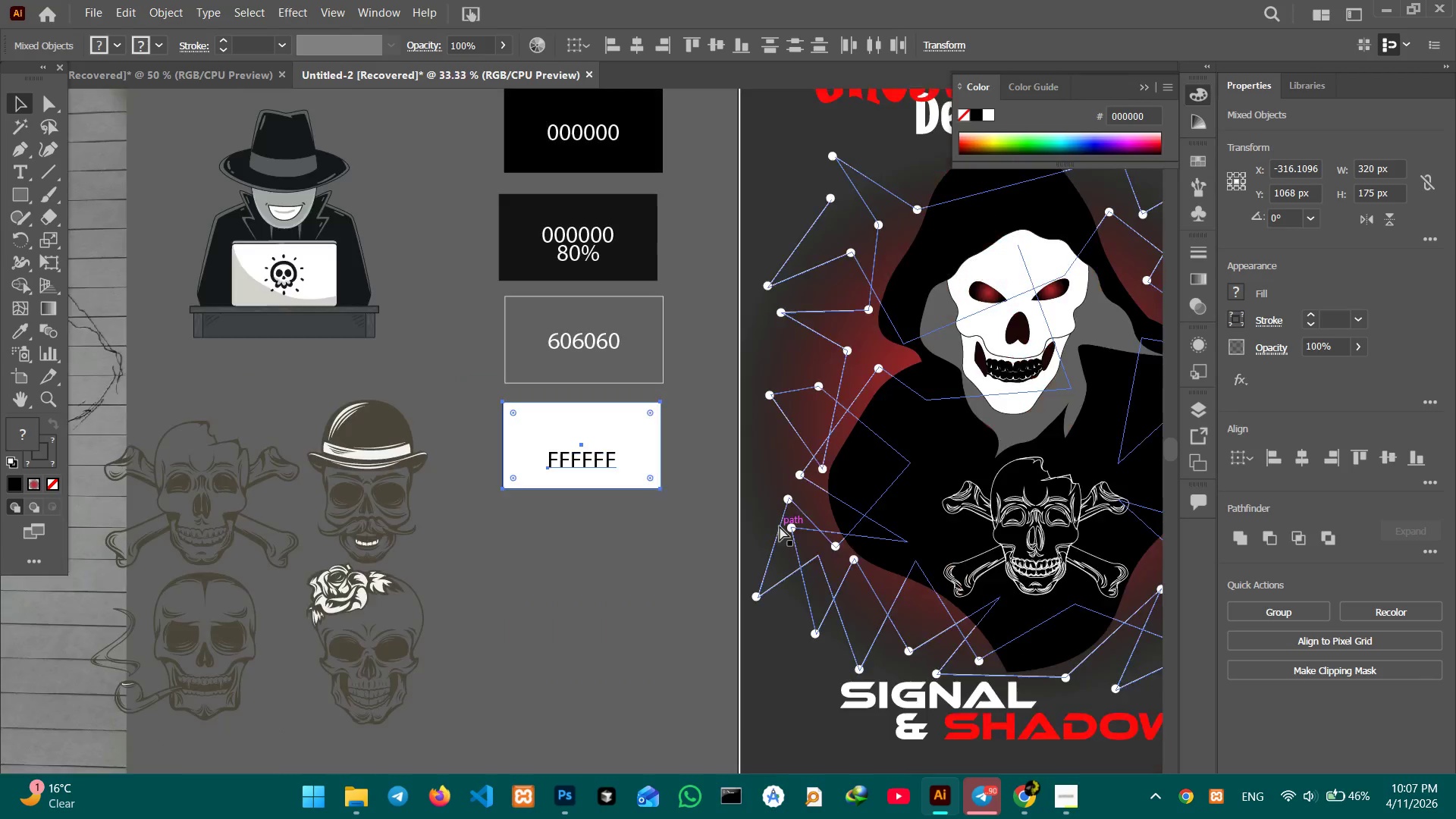 
key(Control+Minus)
 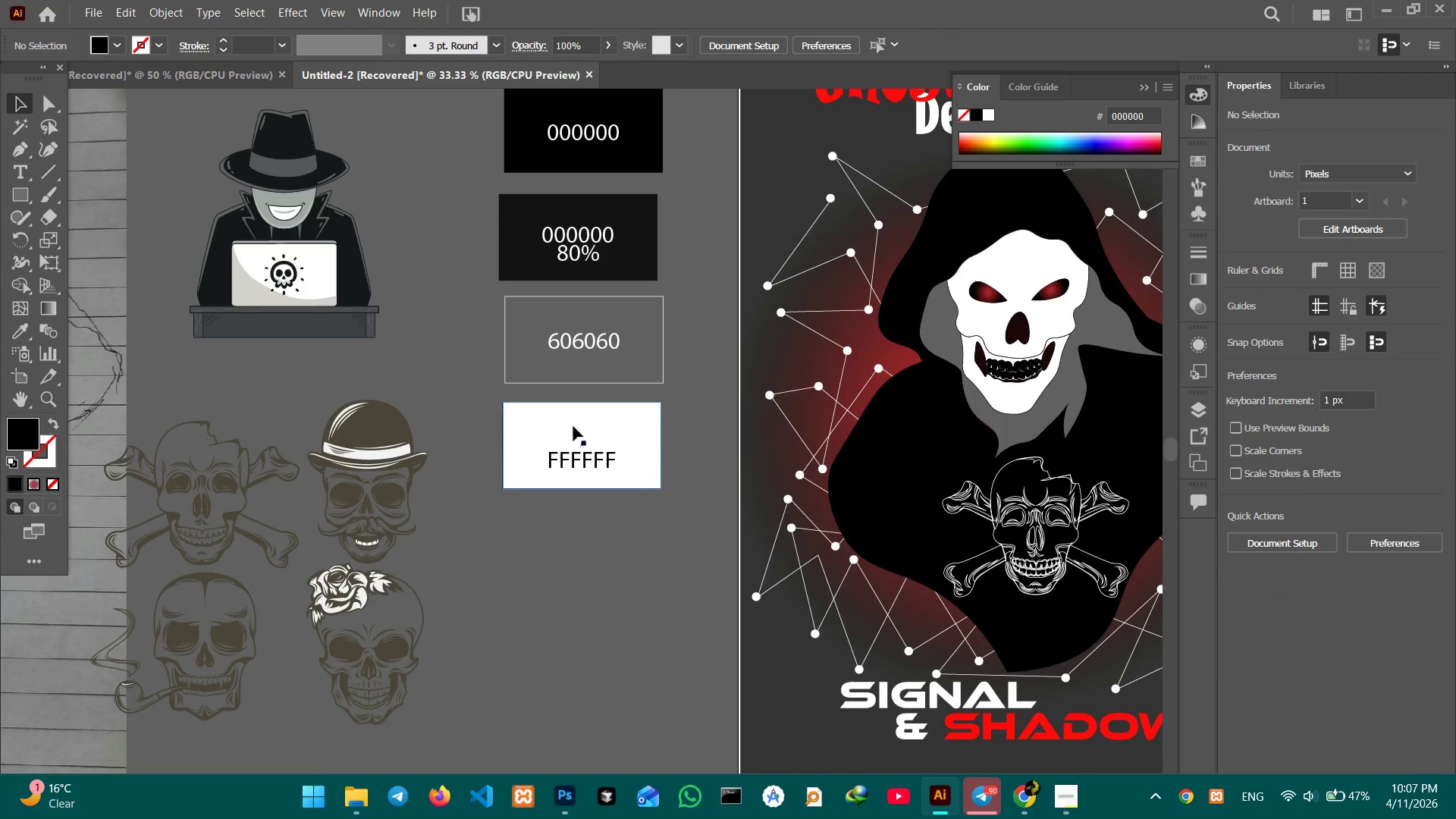 
left_click_drag(start_coordinate=[591, 461], to_coordinate=[591, 452])
 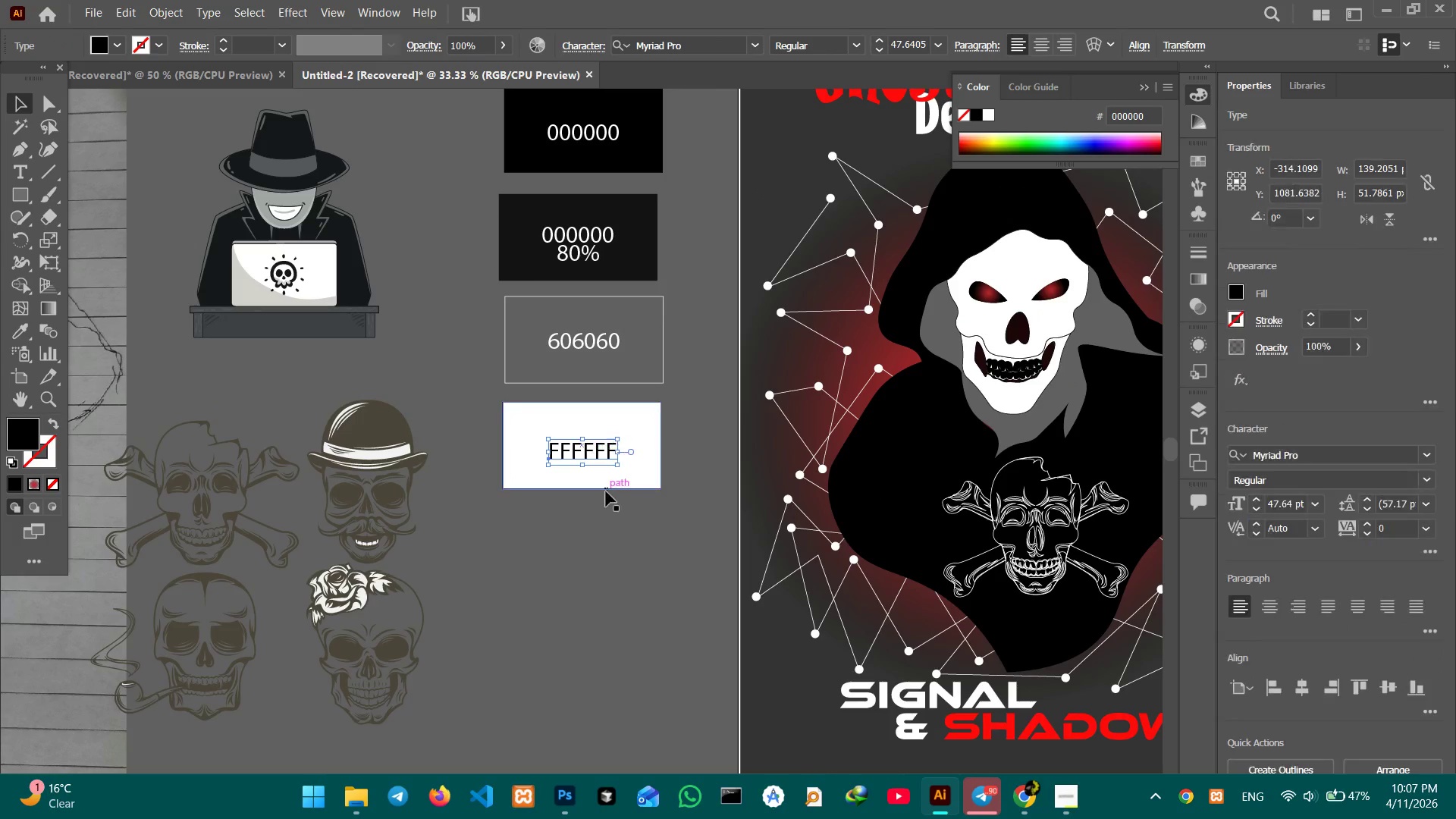 
hold_key(key=ShiftLeft, duration=2.98)
left_click([613, 472])
 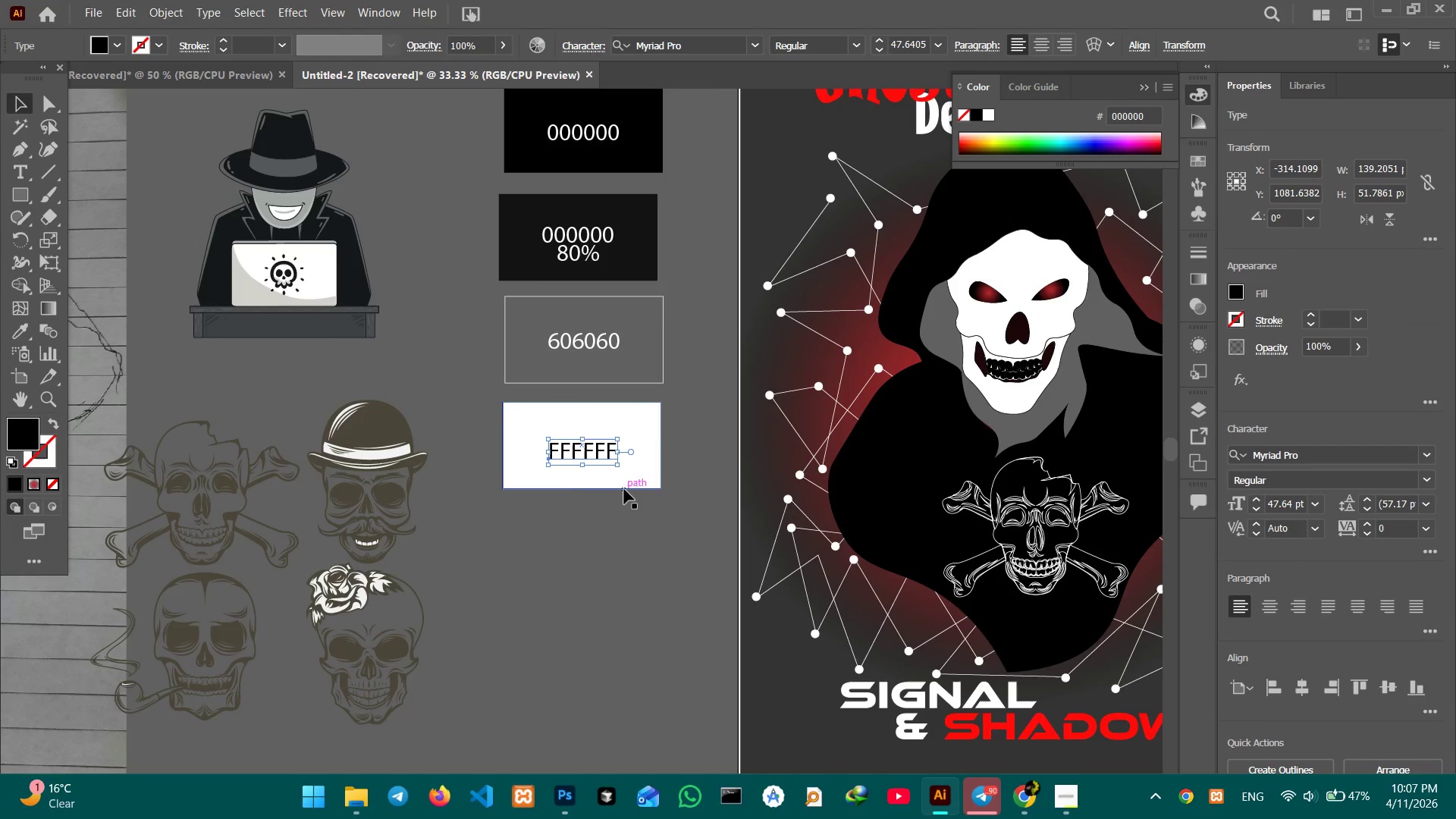 
double_click([629, 486])
 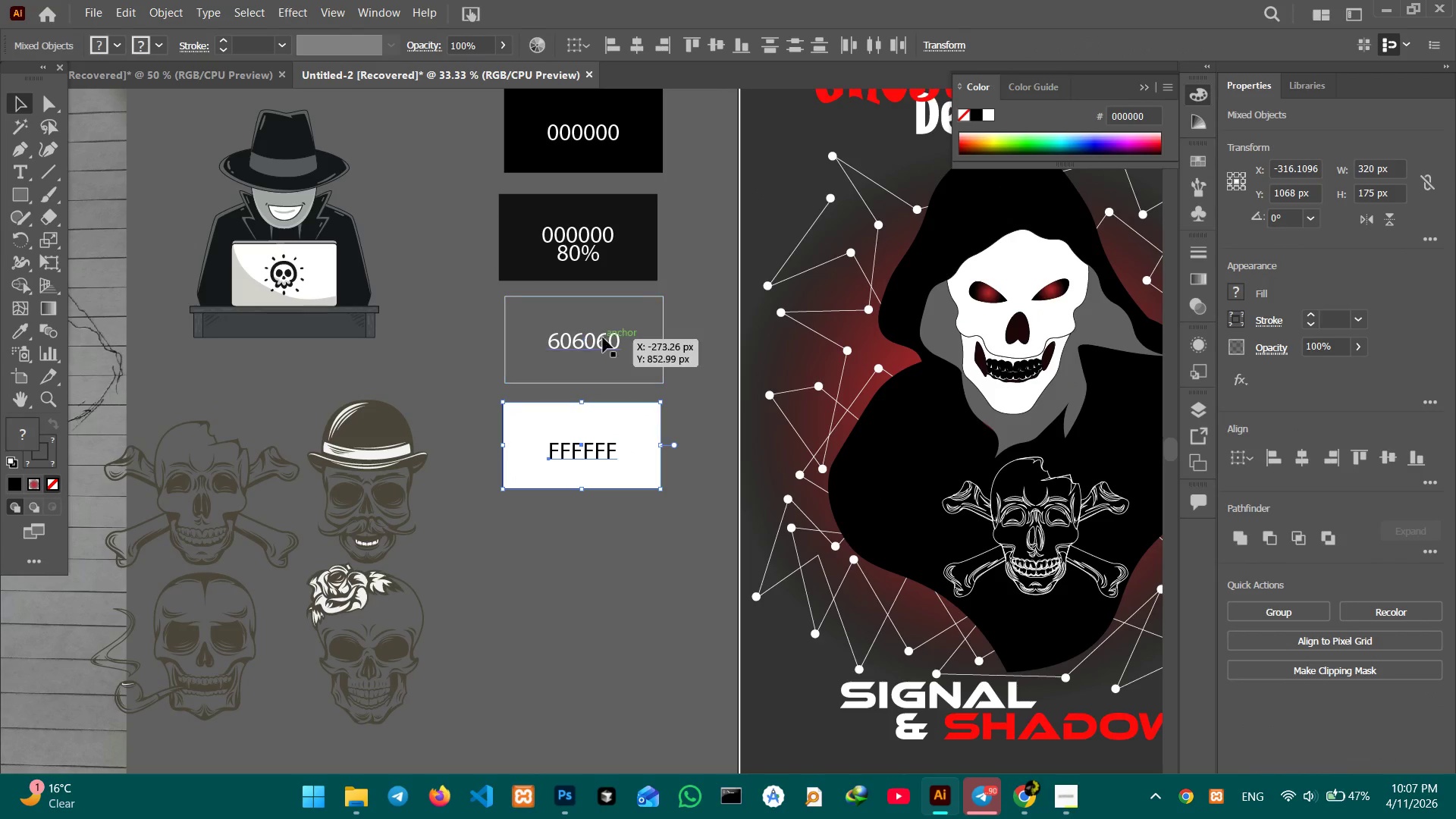 
left_click([603, 337])
 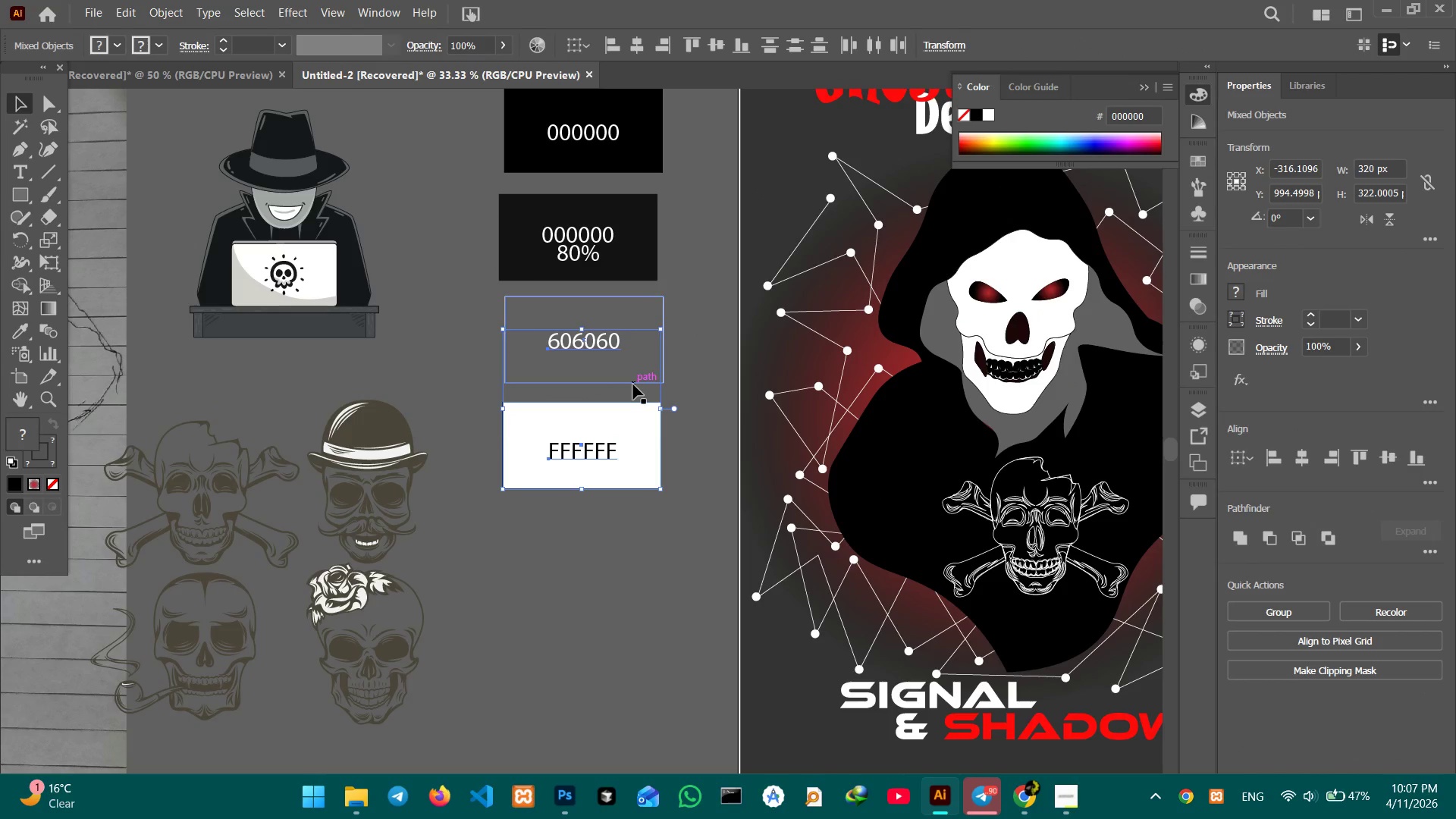 
key(Control+Minus)
 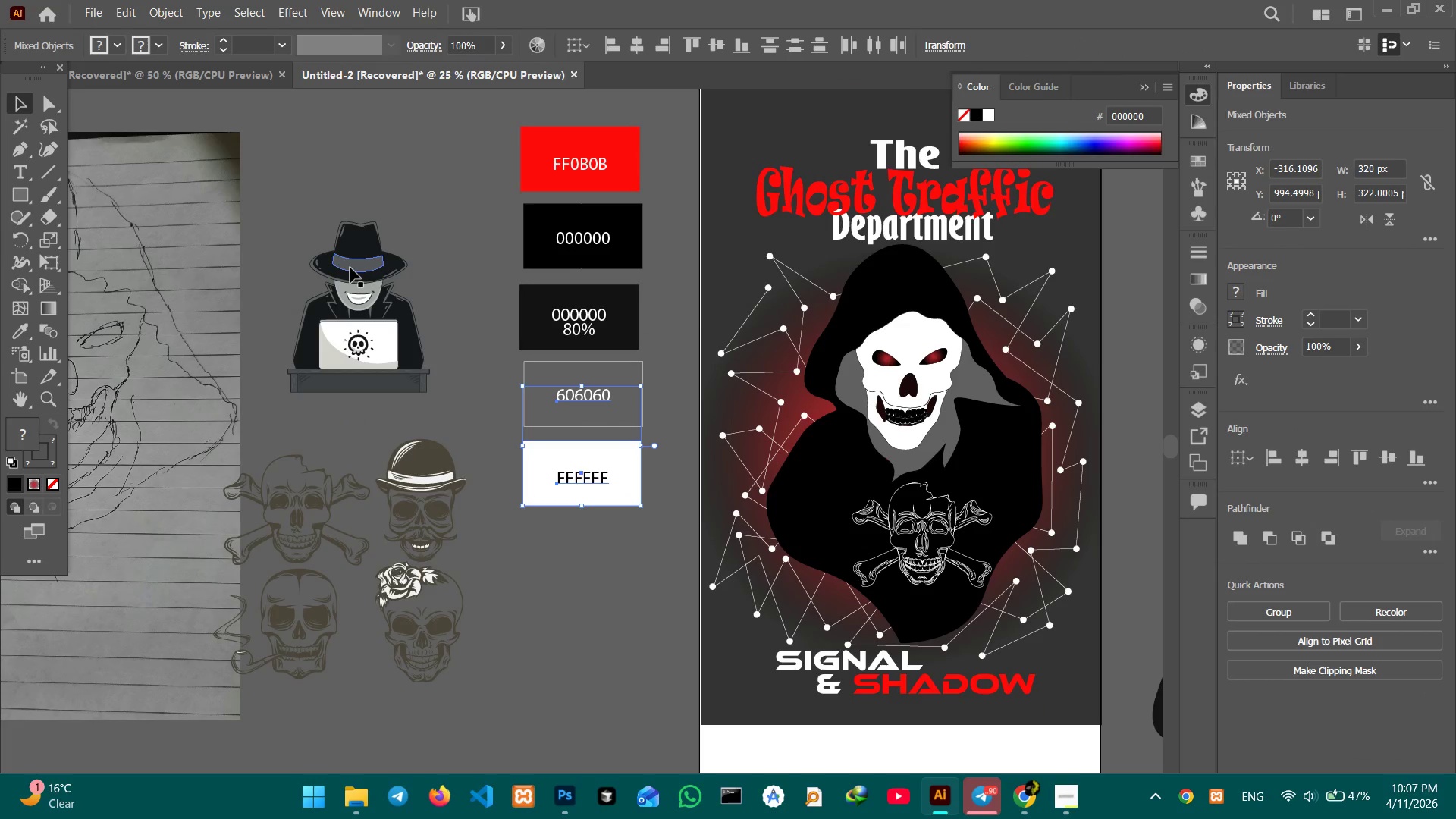 
left_click_drag(start_coordinate=[328, 187], to_coordinate=[388, 374])
 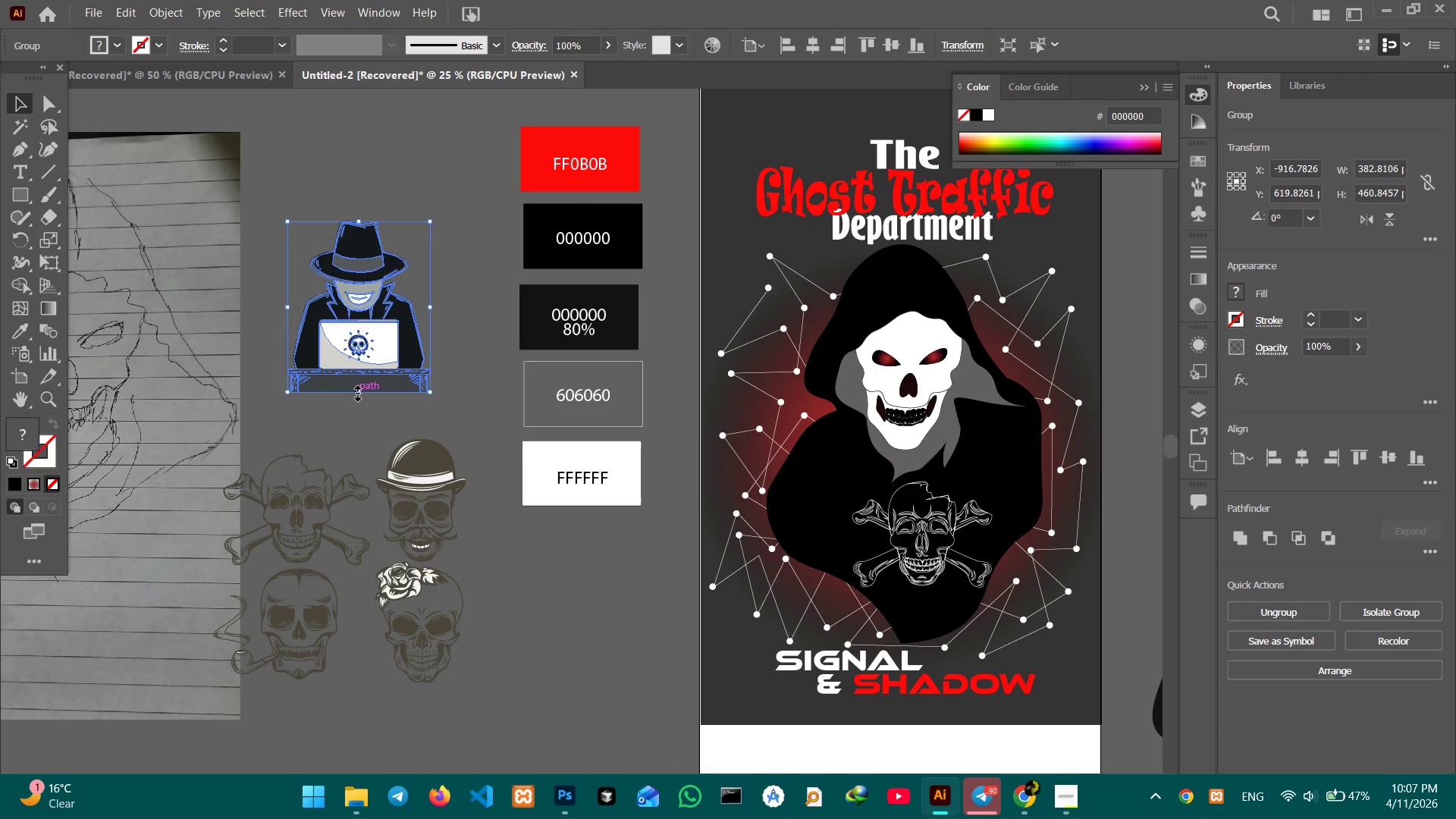 
key(Backspace)
 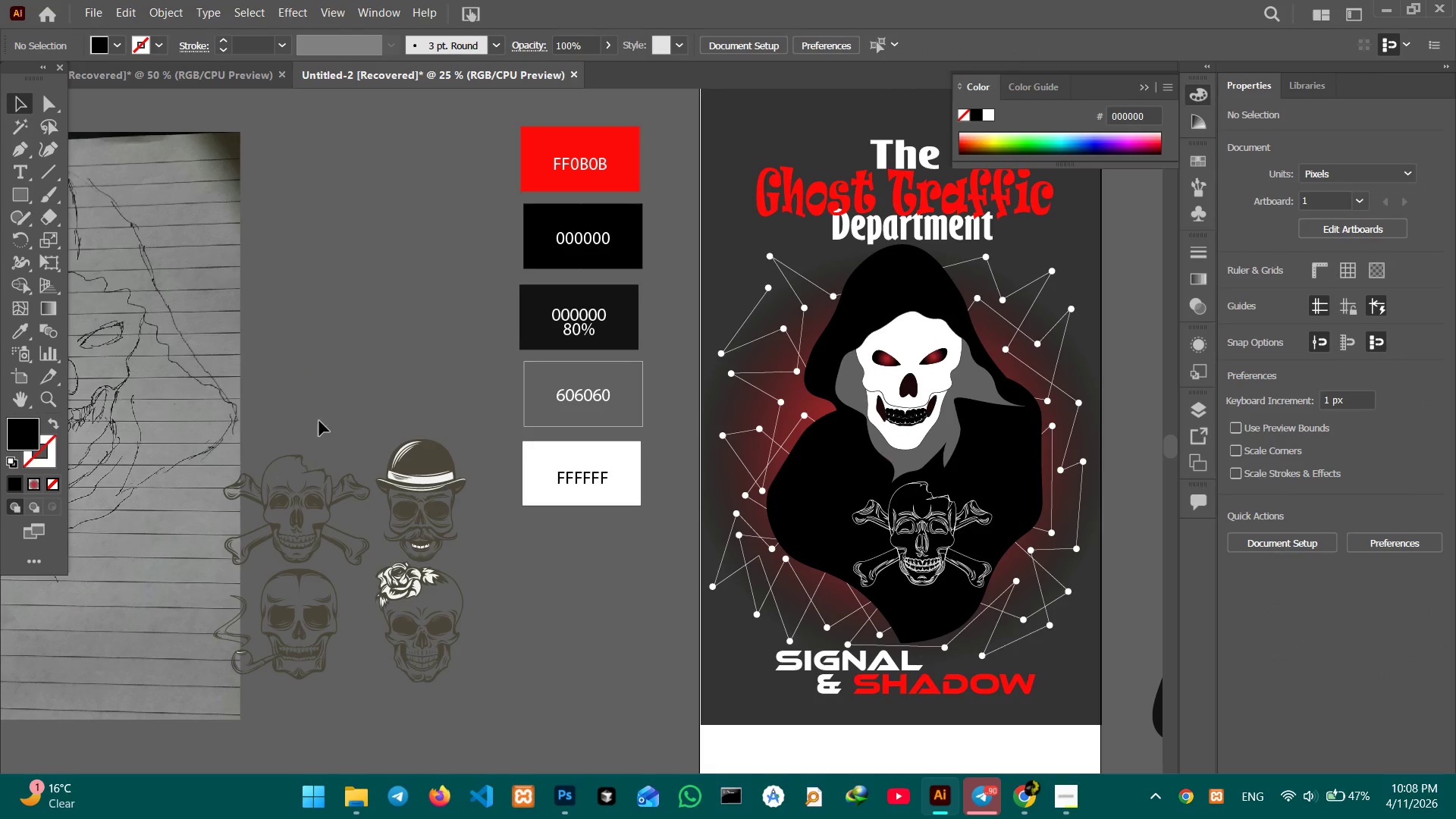 
left_click_drag(start_coordinate=[319, 417], to_coordinate=[366, 579])
 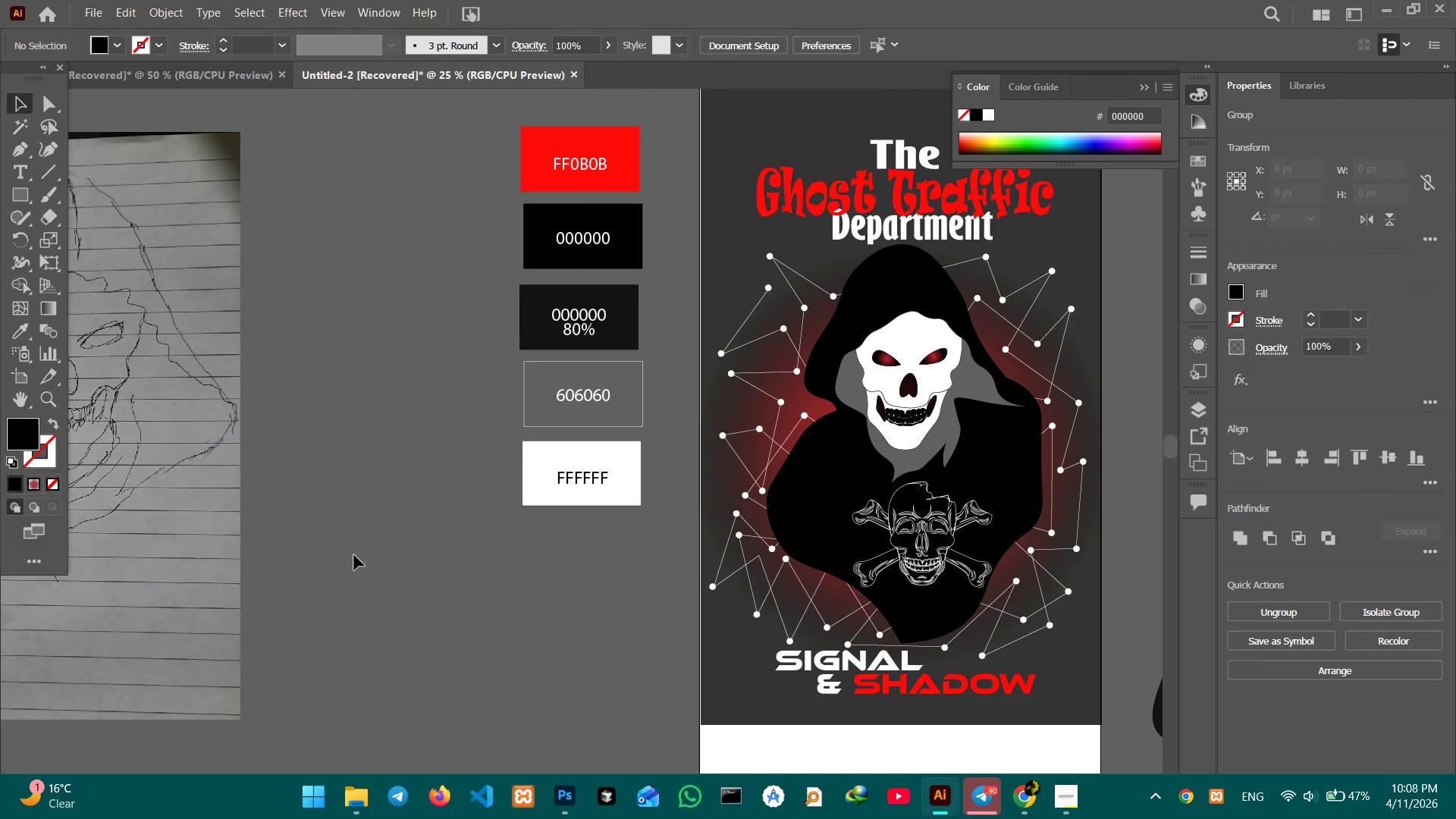 
key(Backspace)
 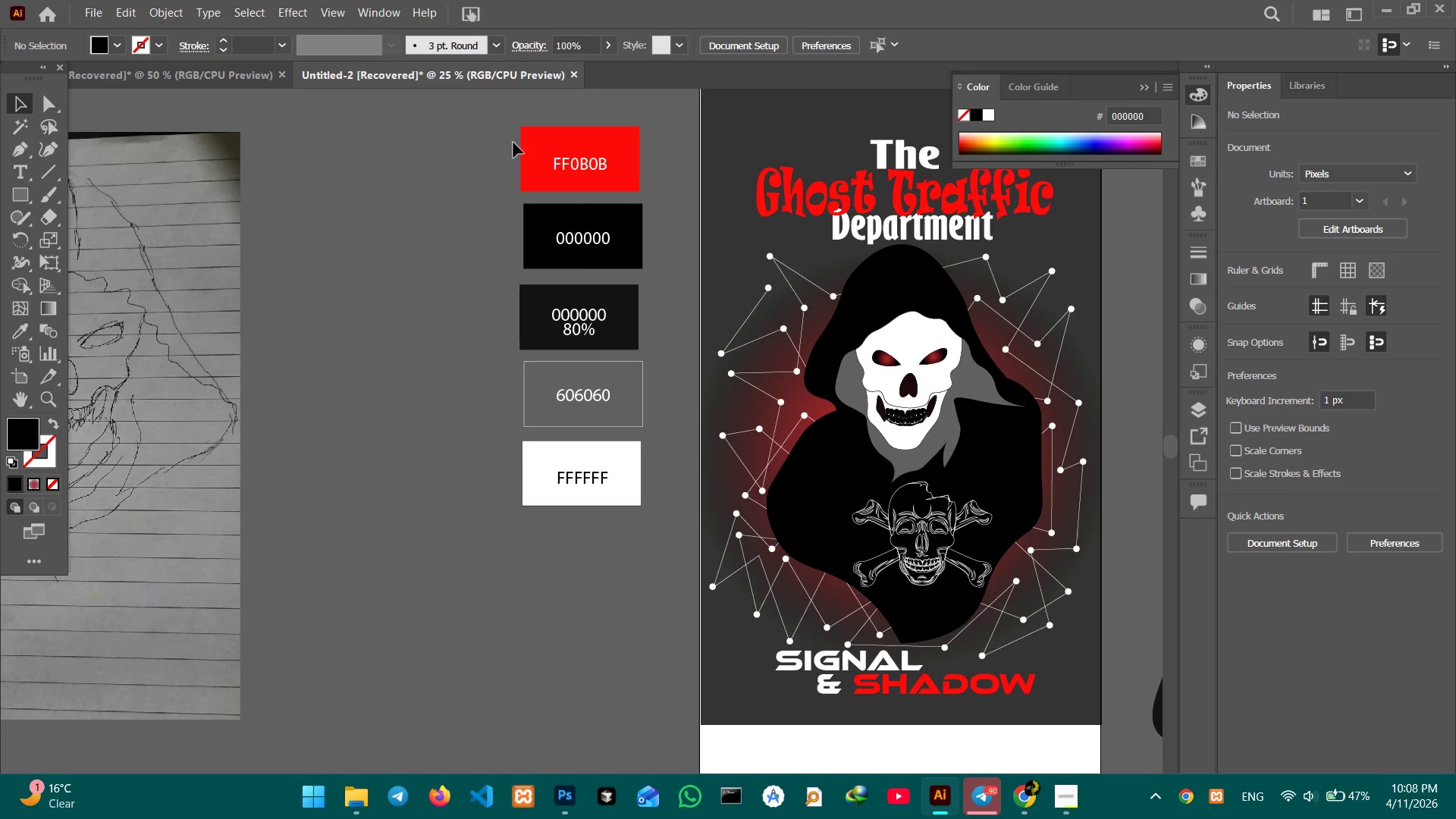 
left_click_drag(start_coordinate=[513, 130], to_coordinate=[605, 497])
 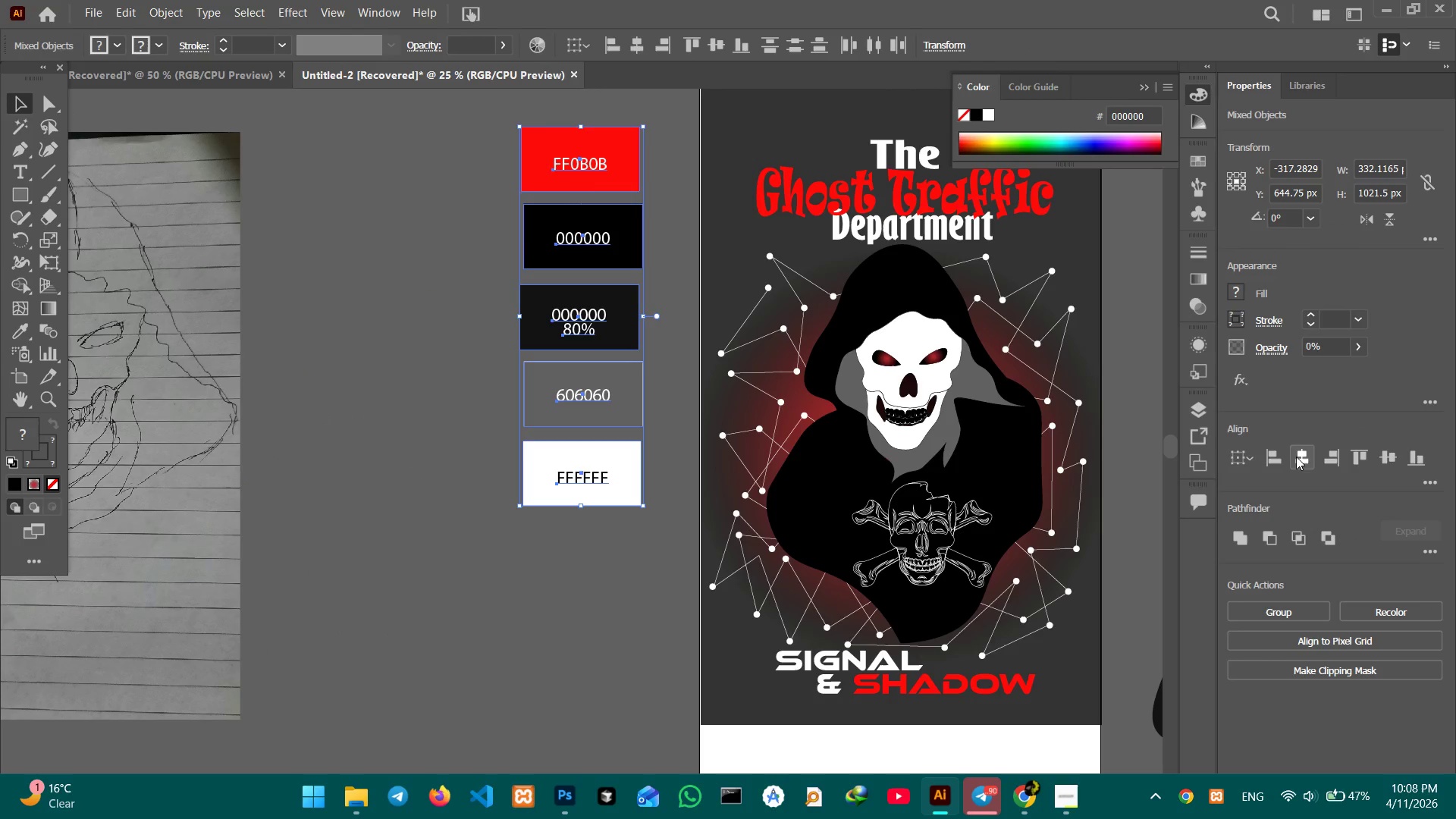 
left_click([1296, 457])
 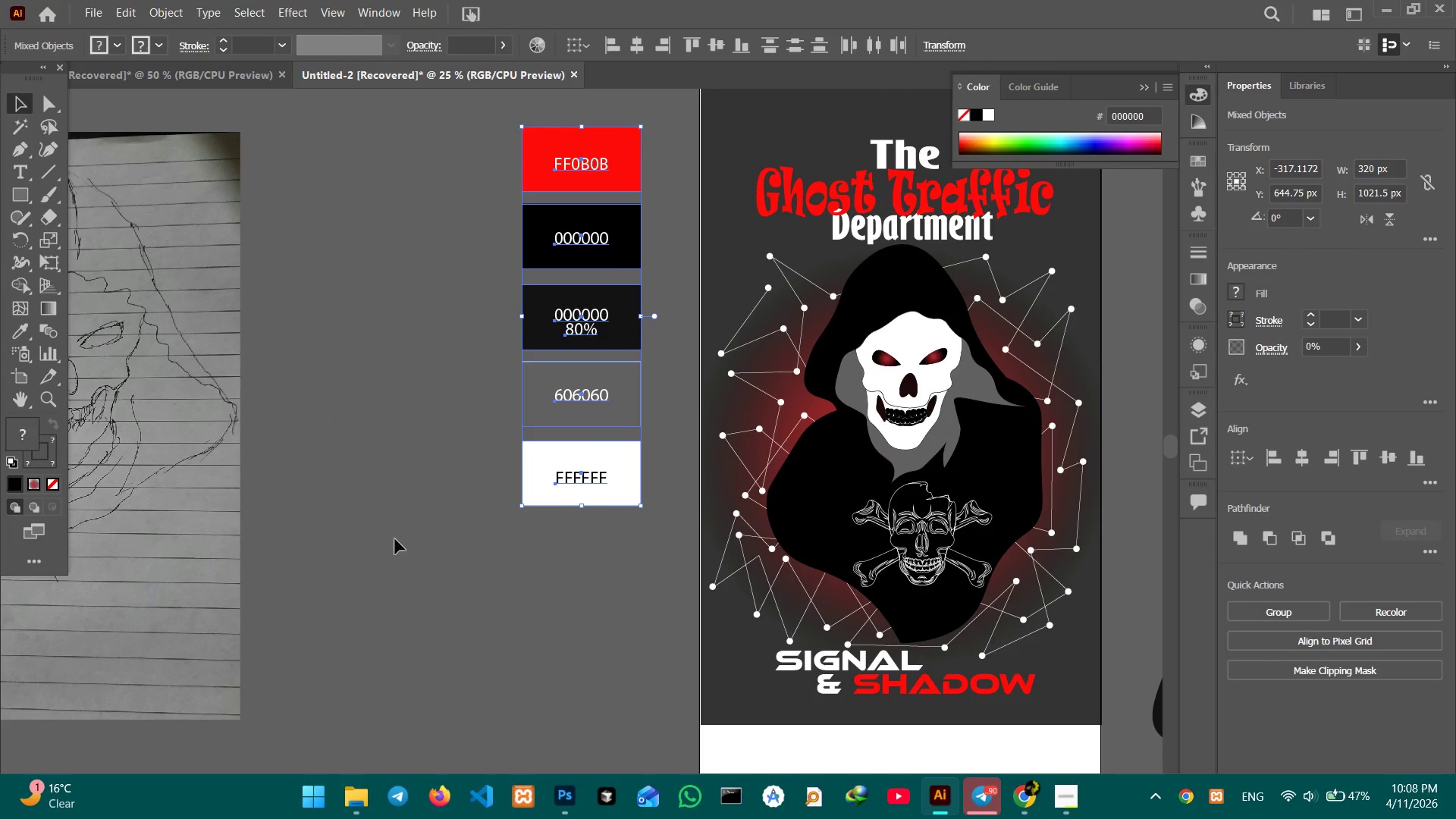 
left_click([392, 545])
 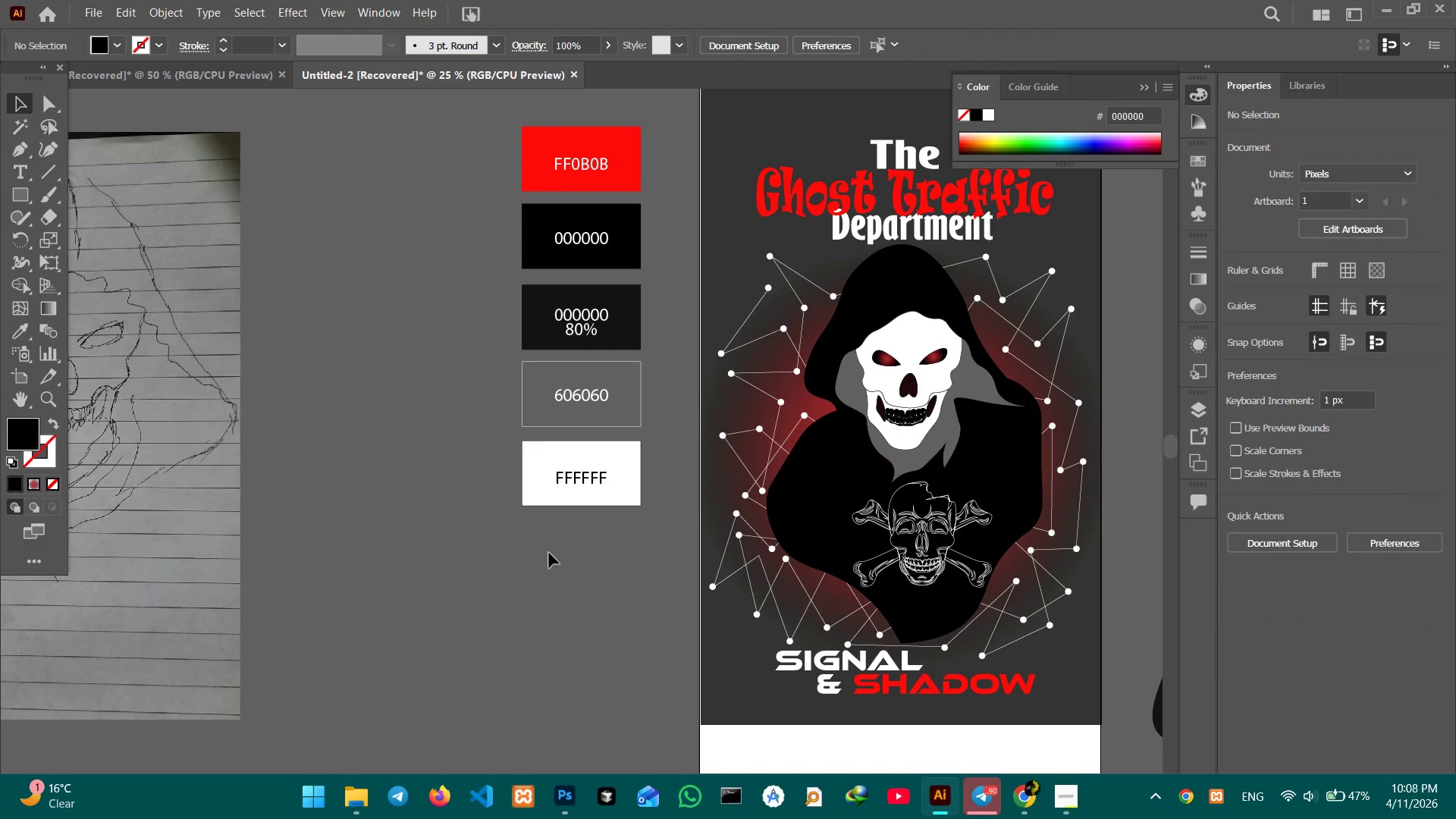 
hold_key(key=Space, duration=1.51)
 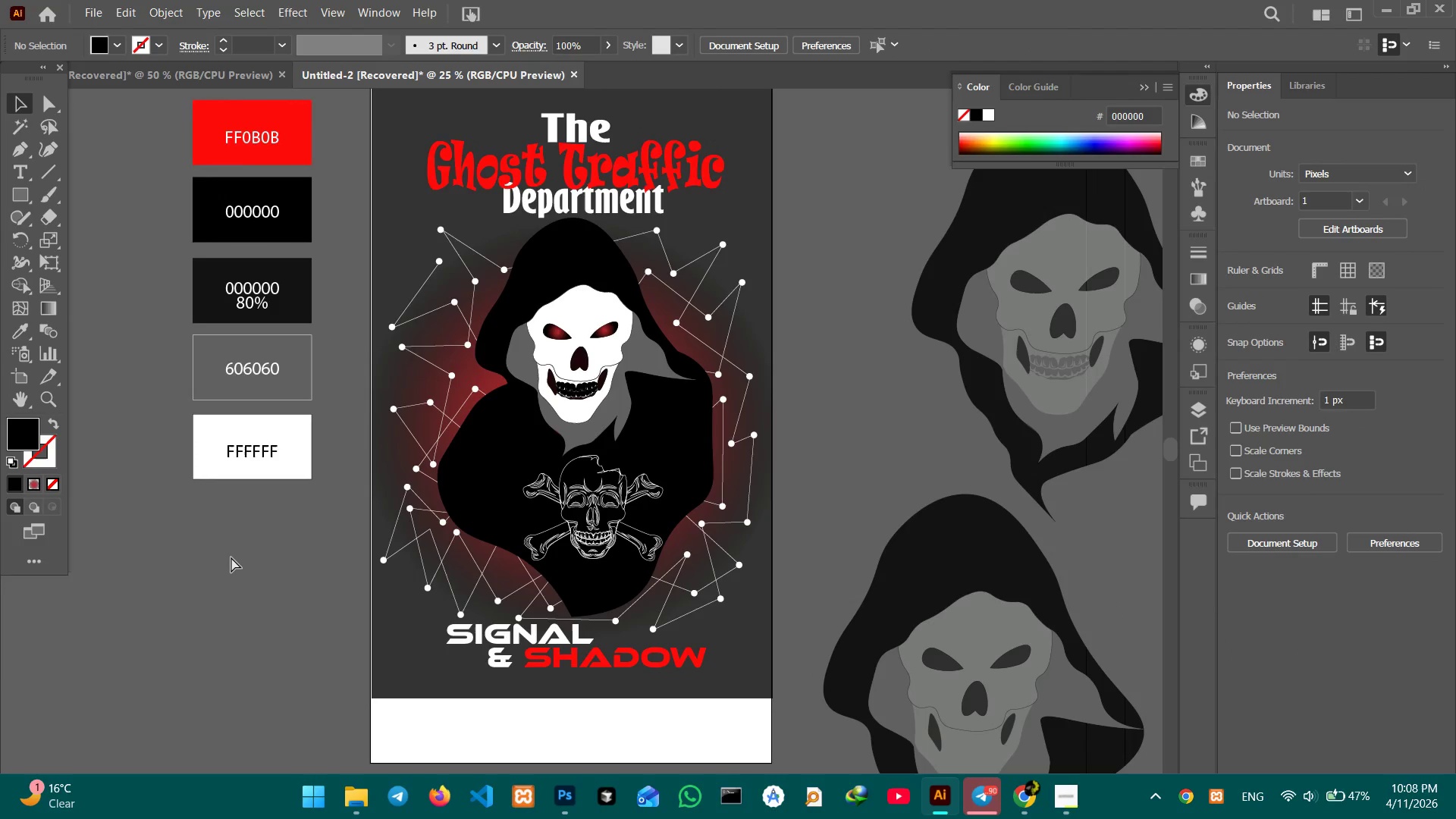 
left_click_drag(start_coordinate=[573, 572], to_coordinate=[243, 546])
 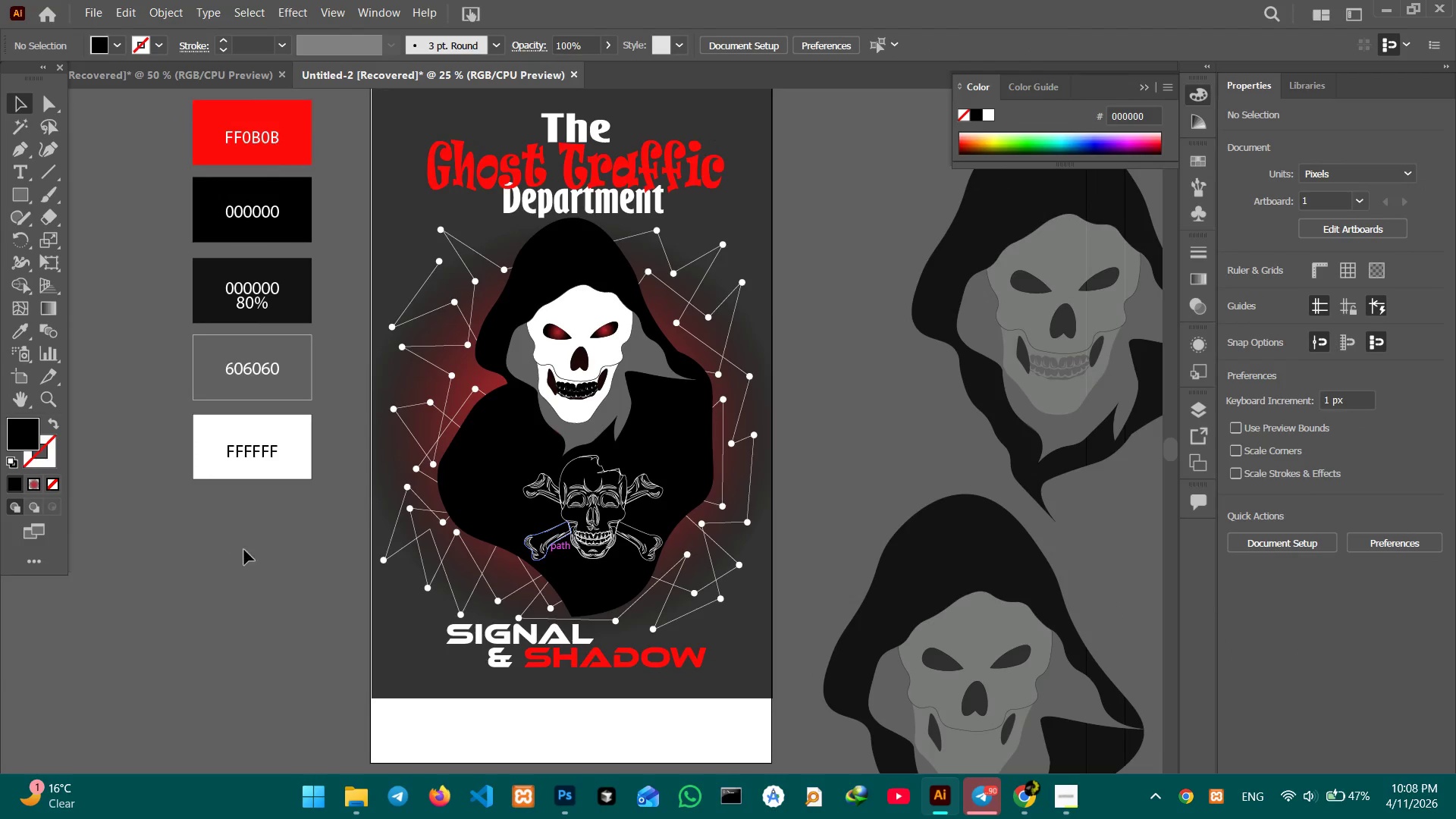 
key(Space)
 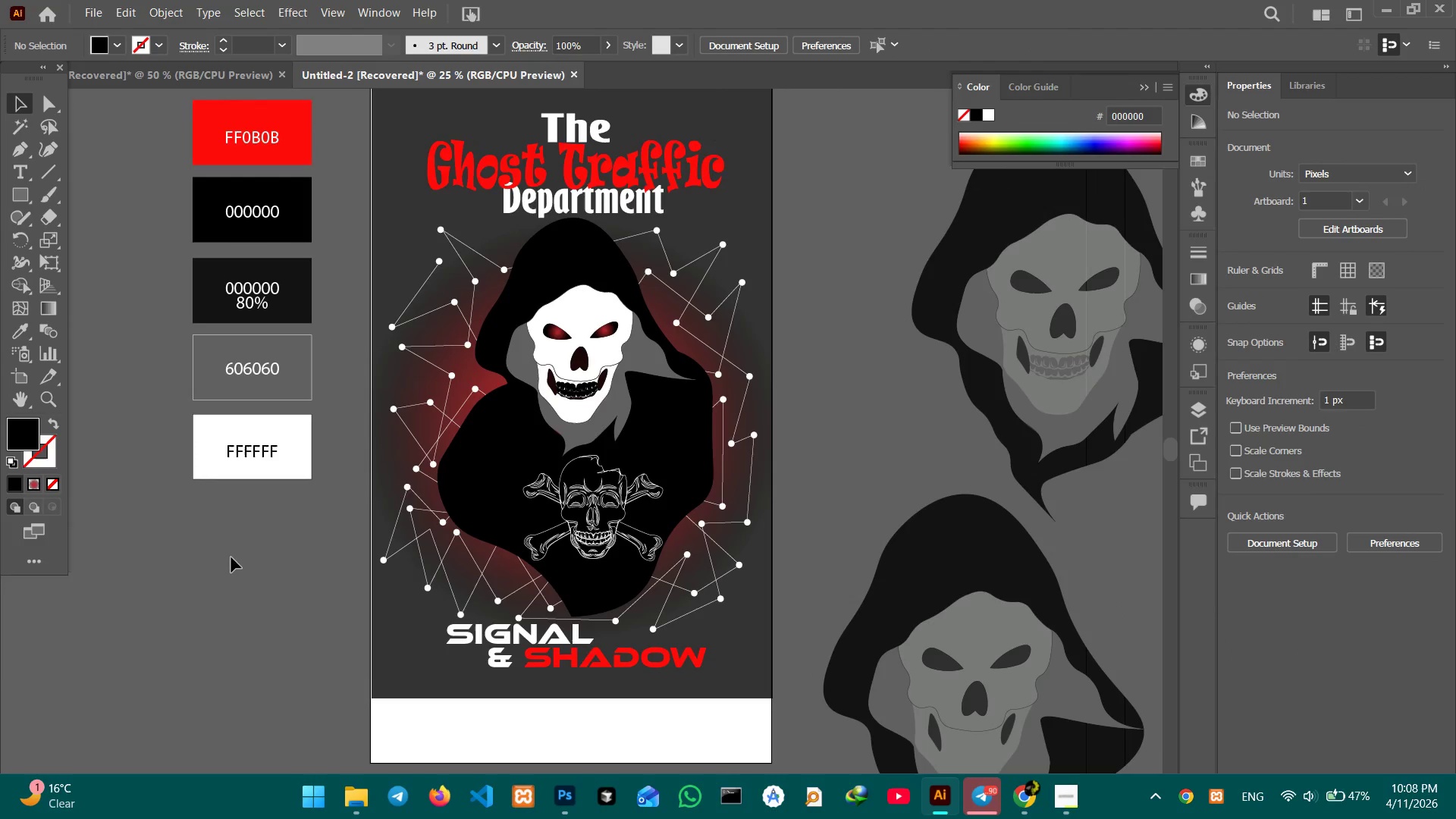 
key(Space)
 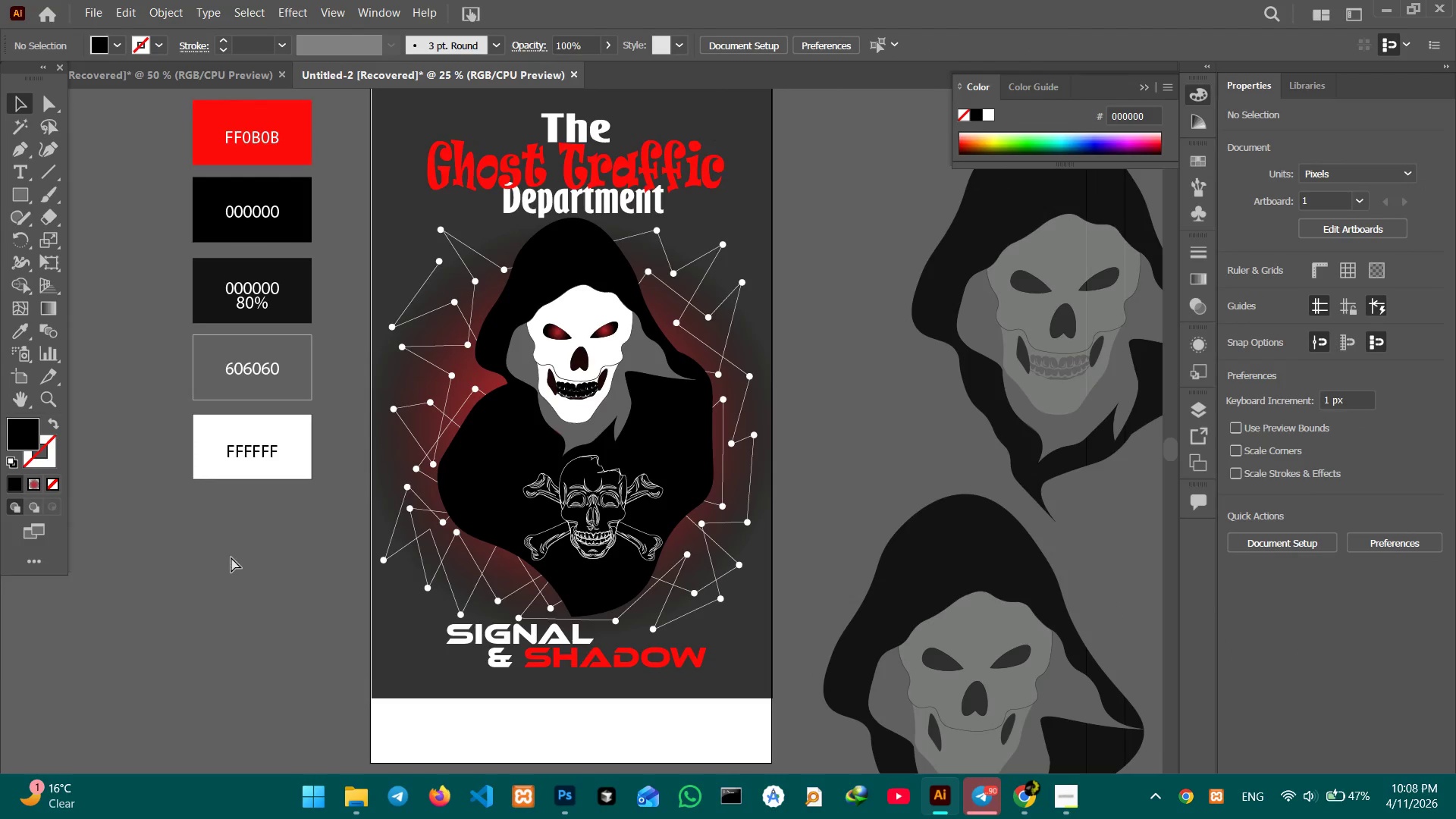 
key(Control+Minus)
 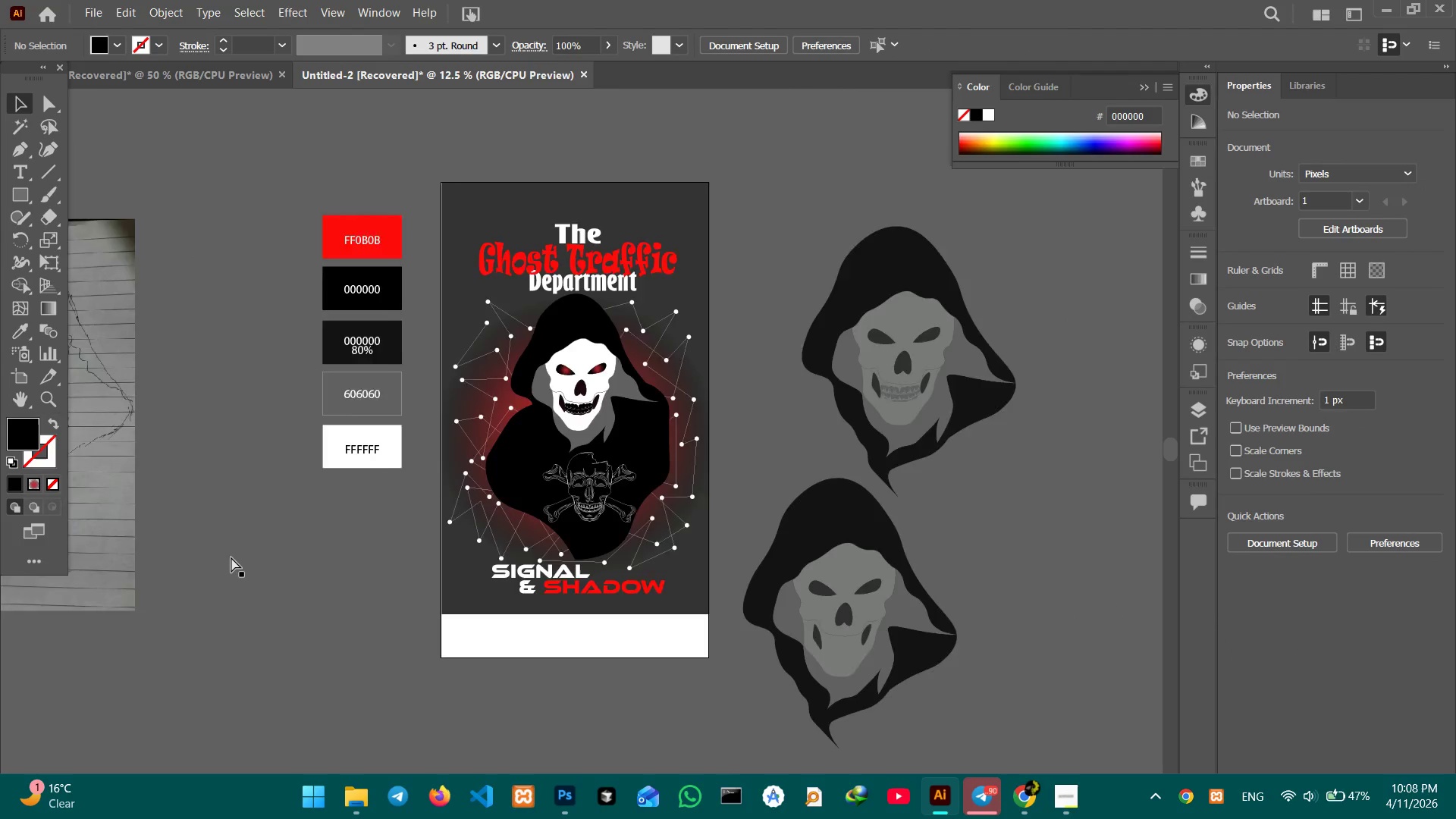 
key(Control+Minus)
 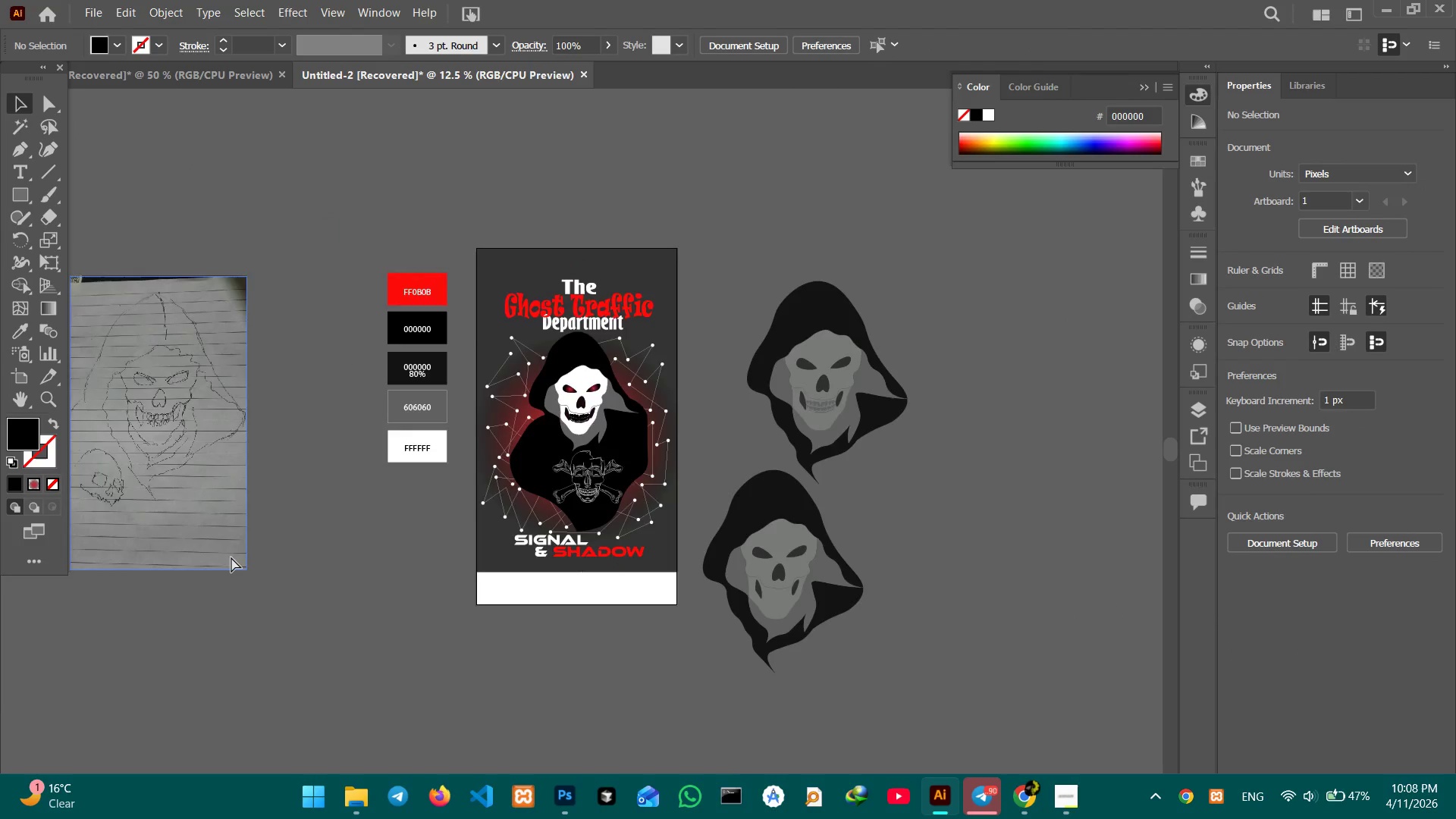 
key(Control+Minus)
 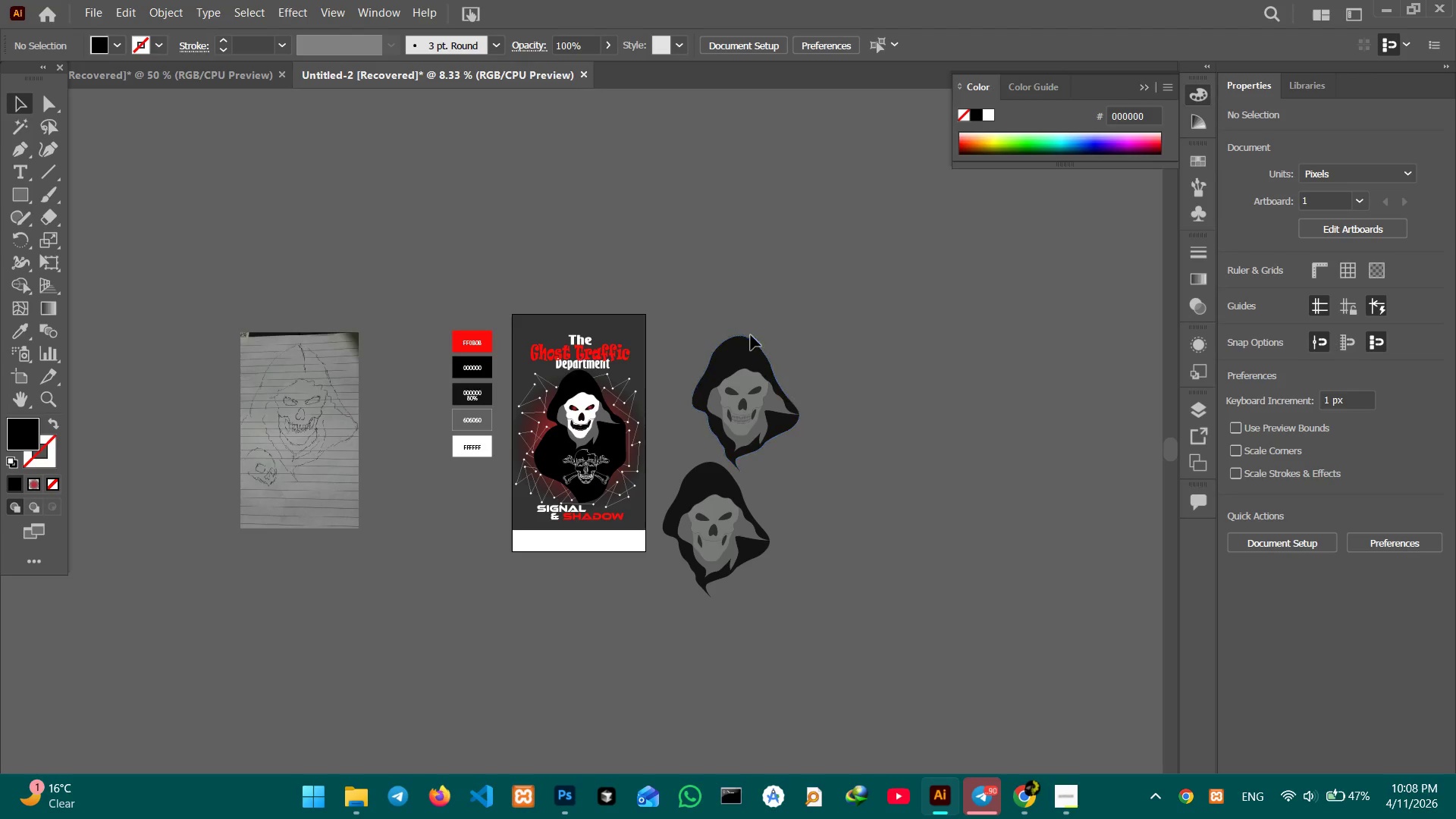 
left_click_drag(start_coordinate=[705, 301], to_coordinate=[814, 677])
 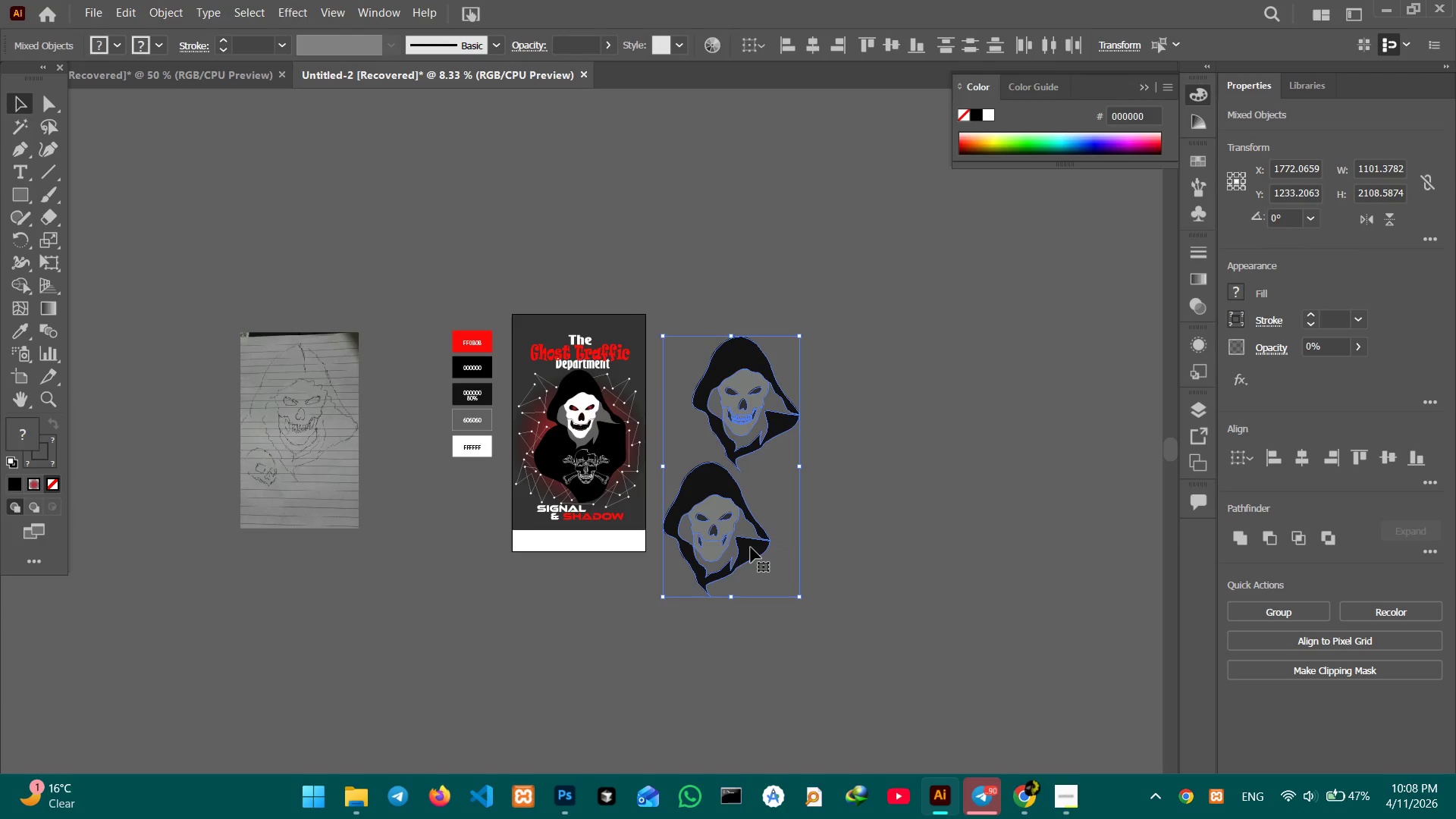 
left_click_drag(start_coordinate=[751, 548], to_coordinate=[158, 500])
 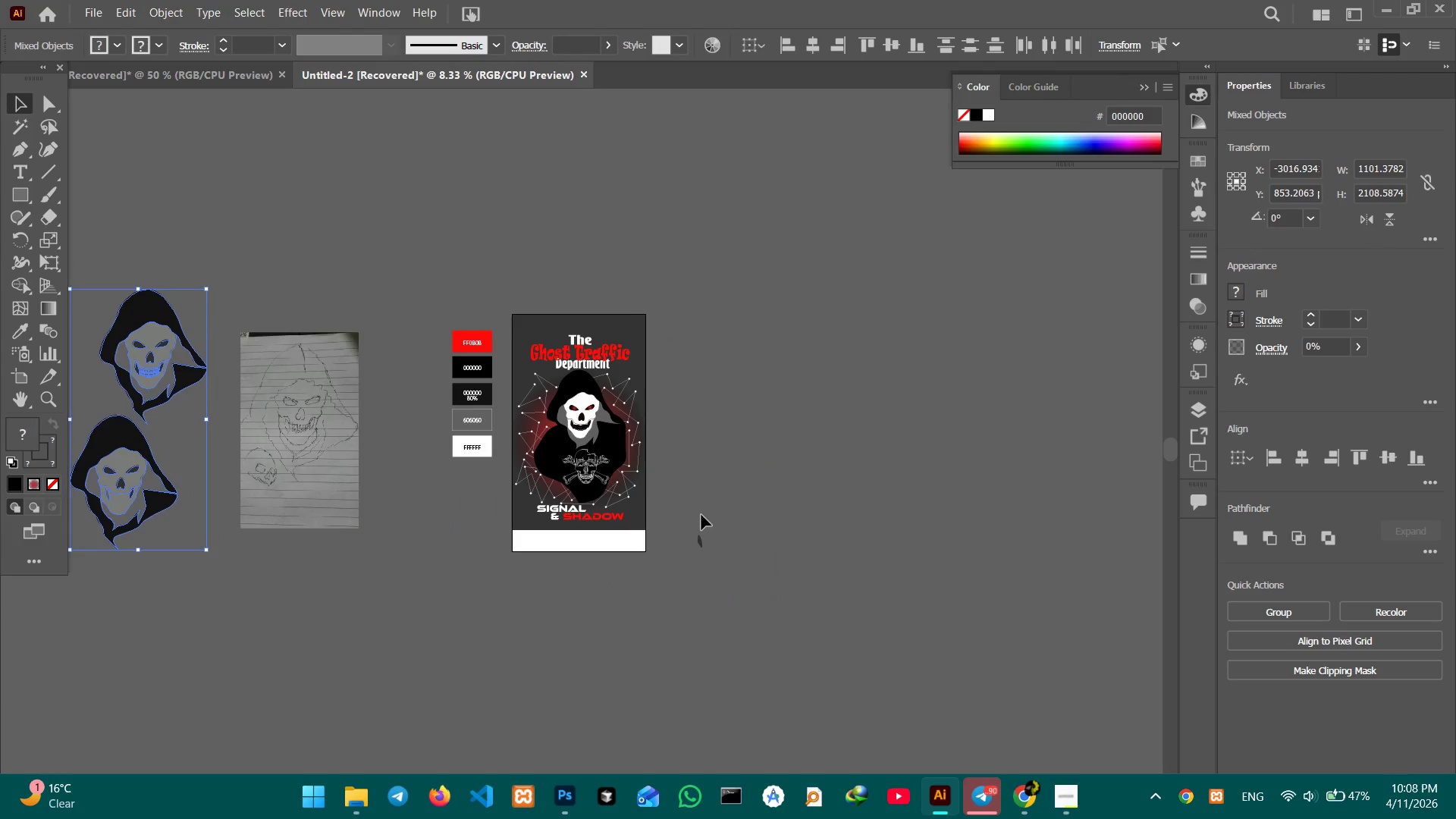 
left_click_drag(start_coordinate=[690, 508], to_coordinate=[727, 605])
 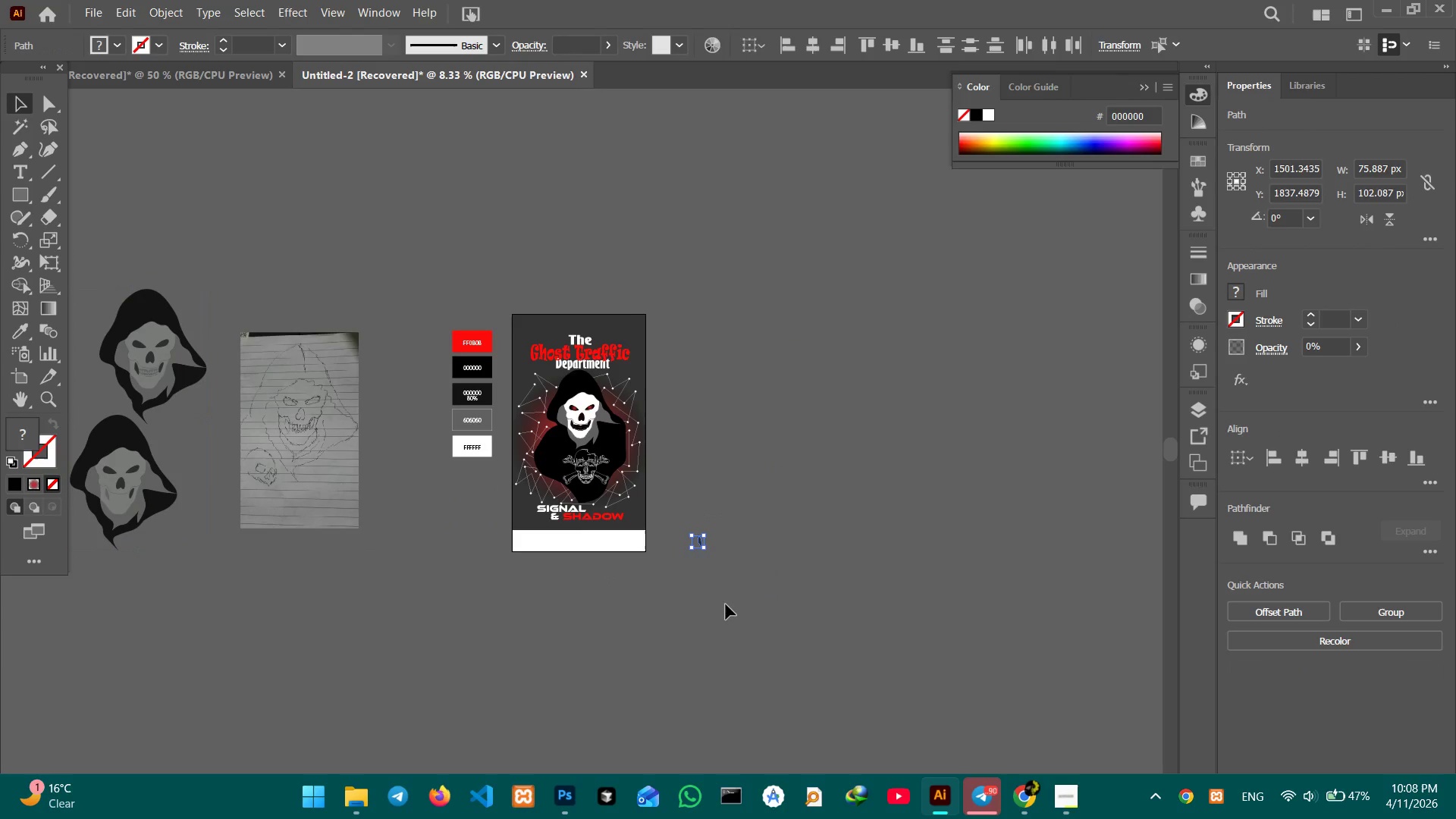 
key(Backspace)
 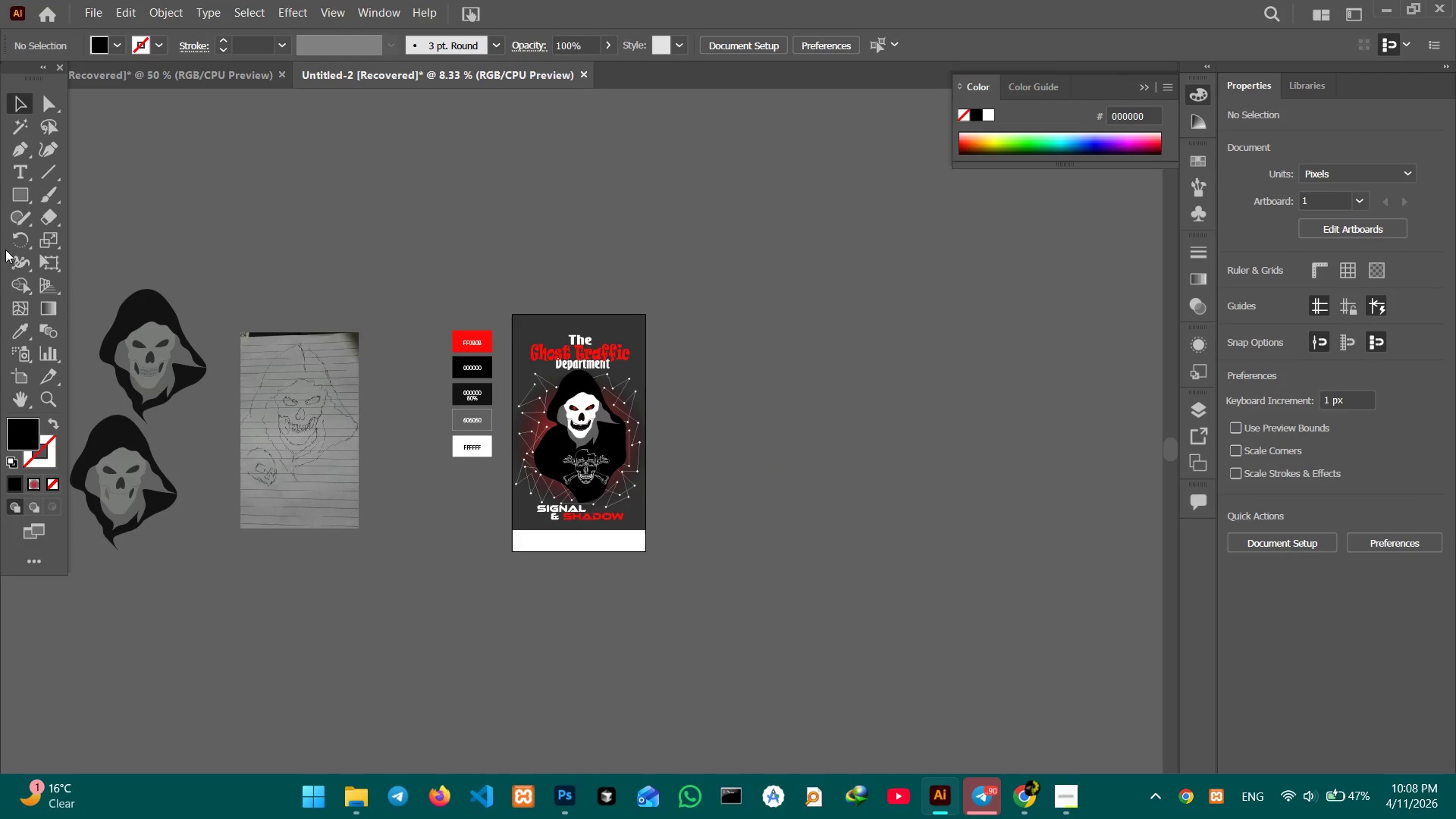 
left_click_drag(start_coordinate=[8, 369], to_coordinate=[12, 369])
 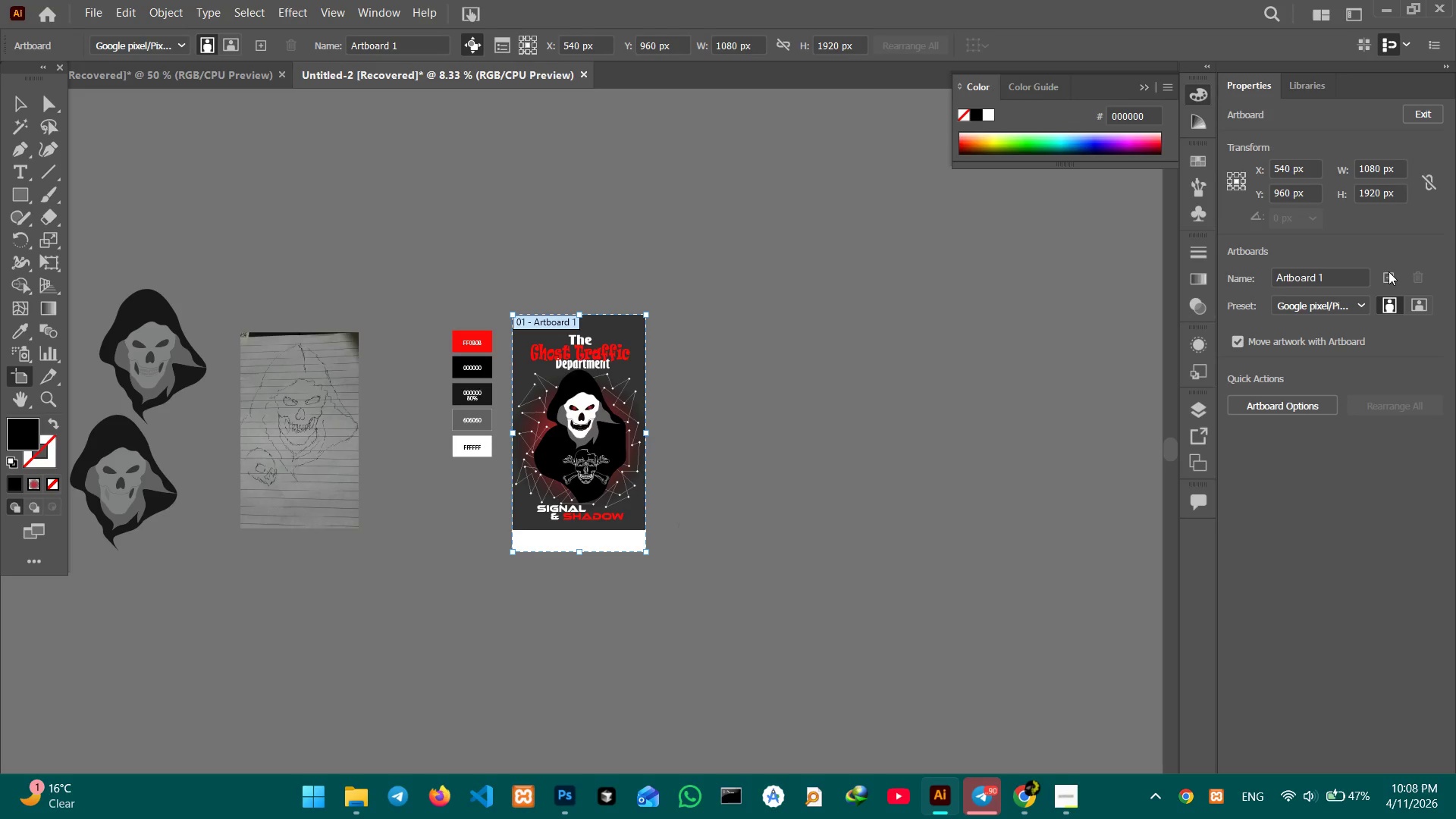 
left_click([1386, 276])
 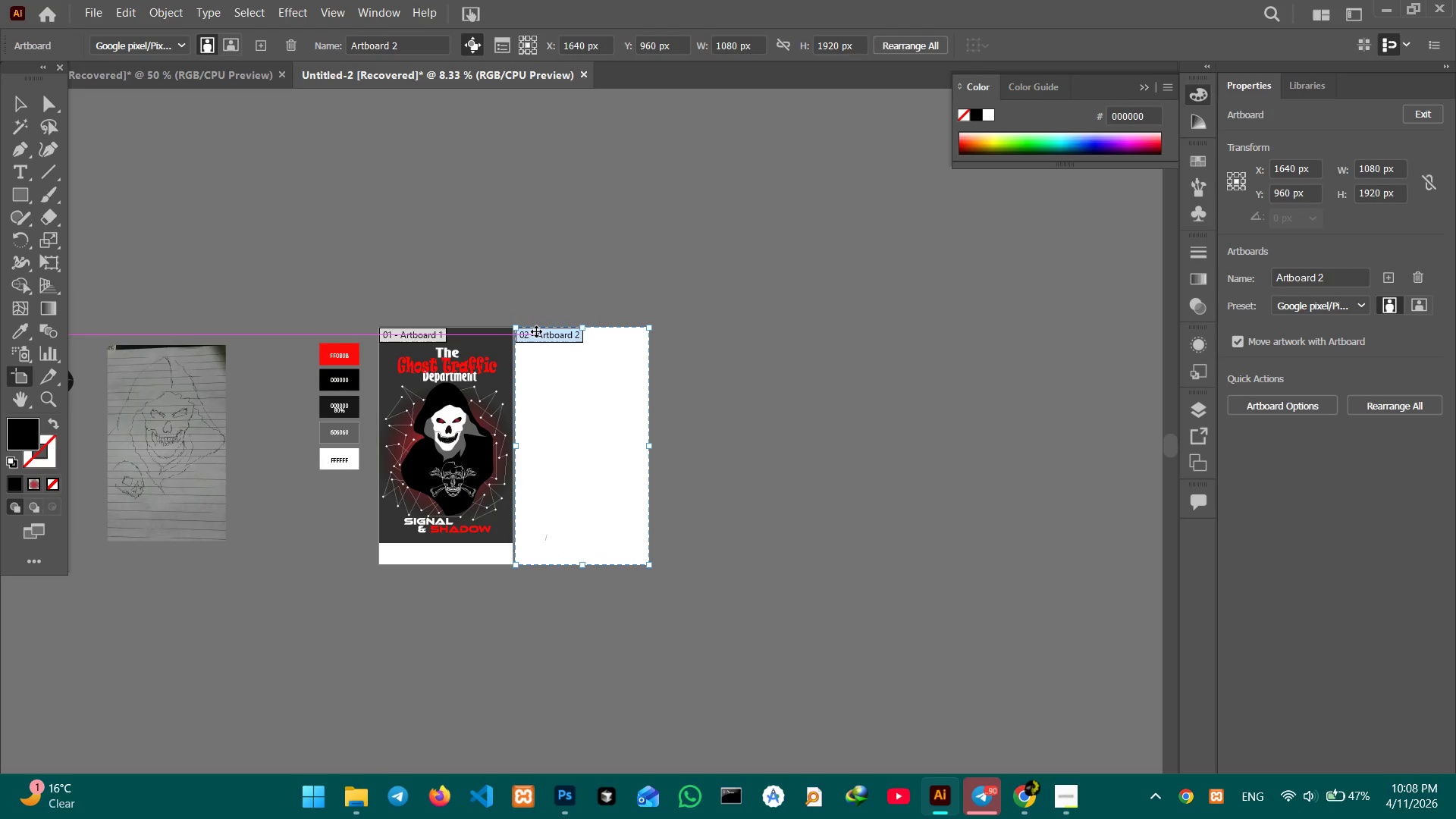 
left_click_drag(start_coordinate=[536, 331], to_coordinate=[562, 331])
 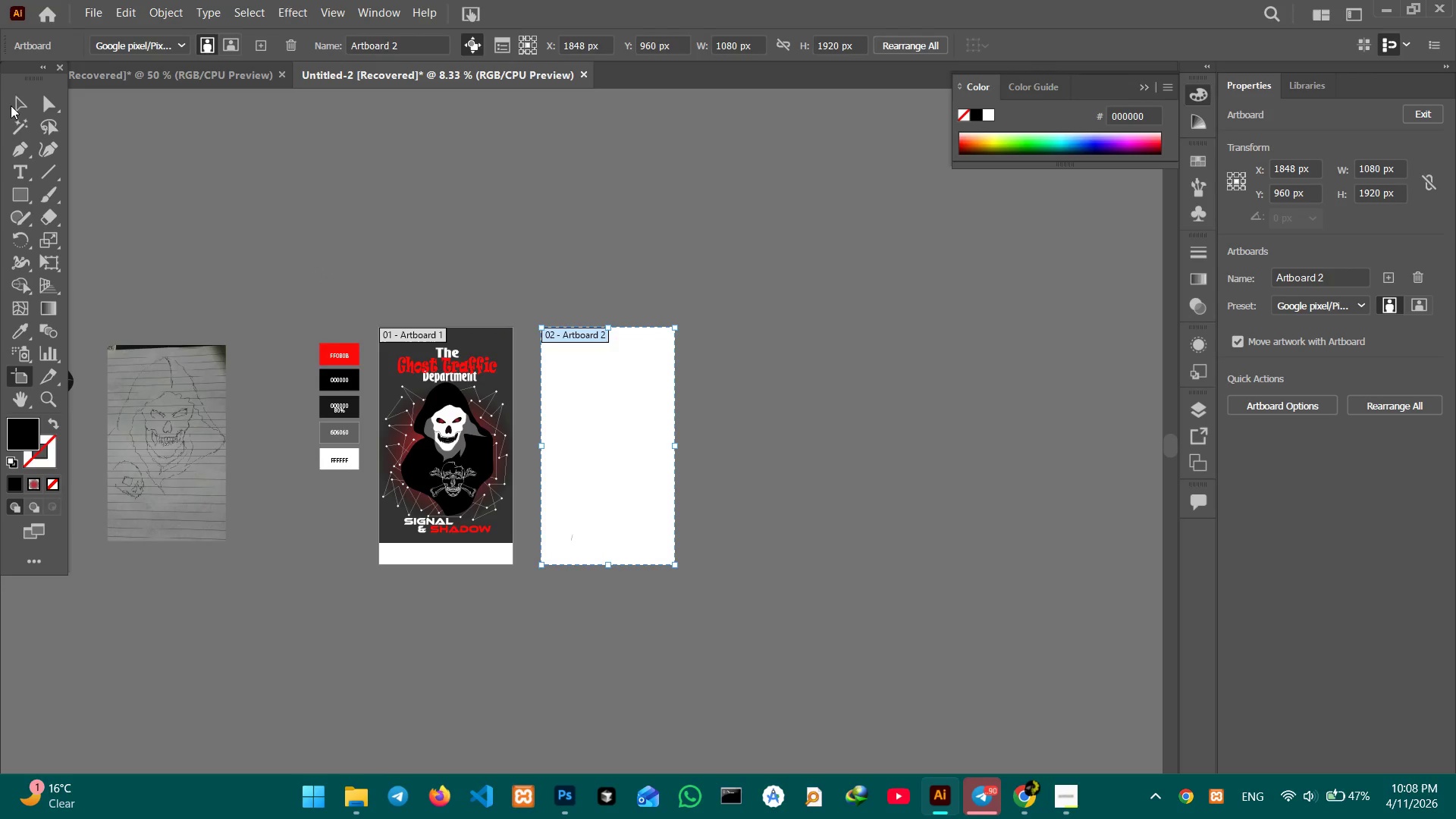 
left_click([12, 105])
 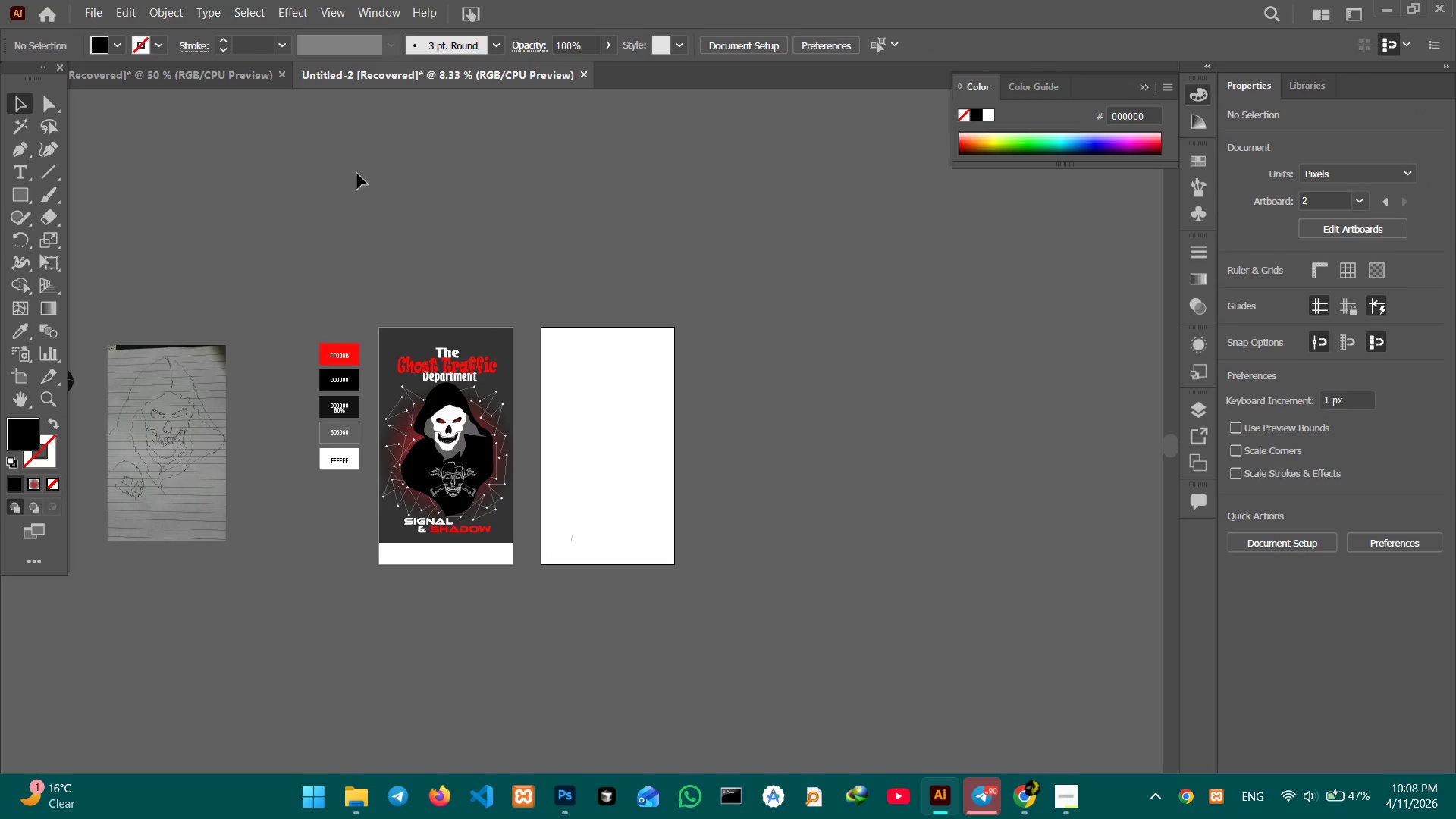 
key(Control+Equal)
 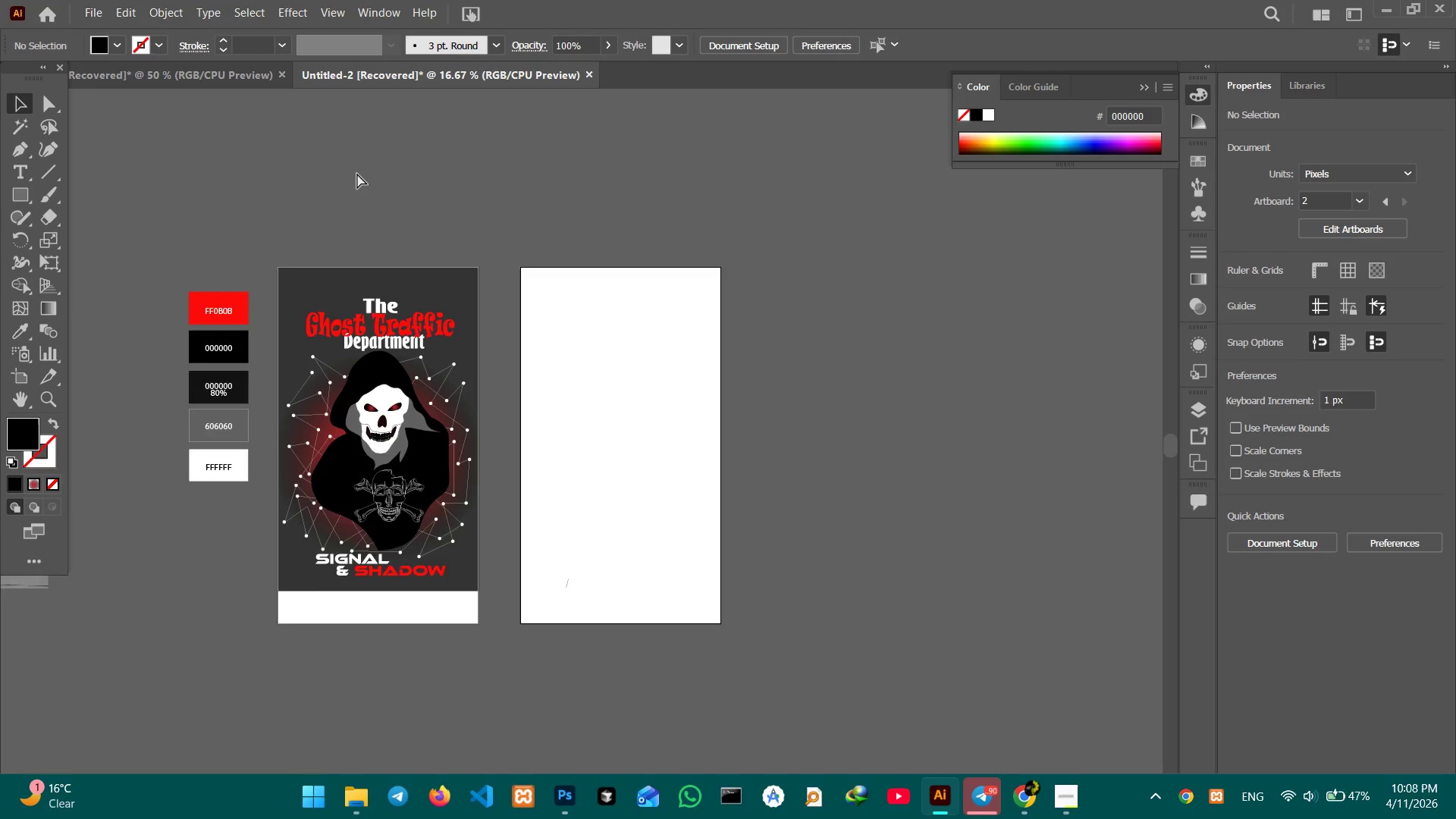 
key(Control+Equal)
 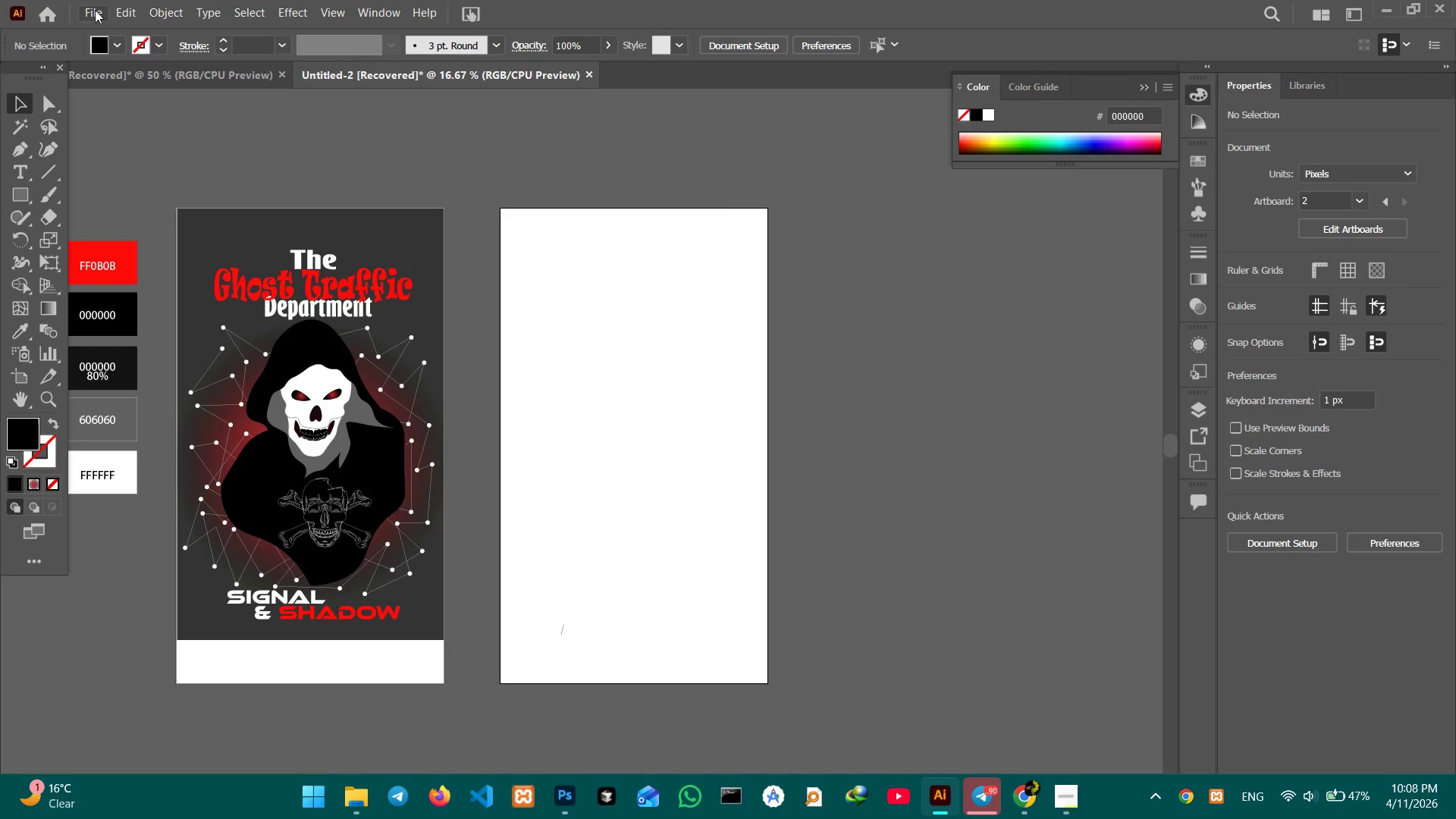 
left_click([158, 15])
 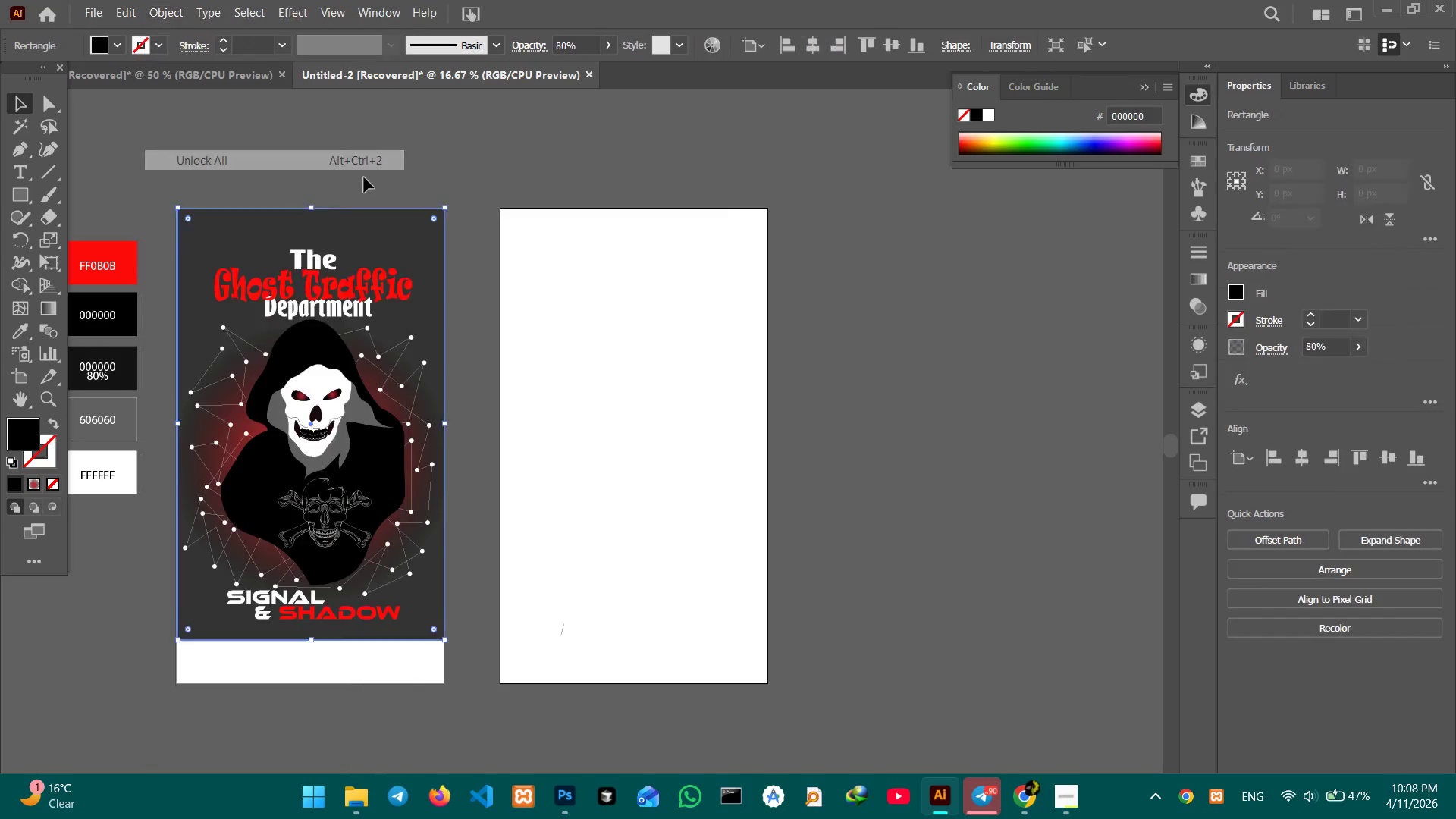 
double_click([427, 178])
 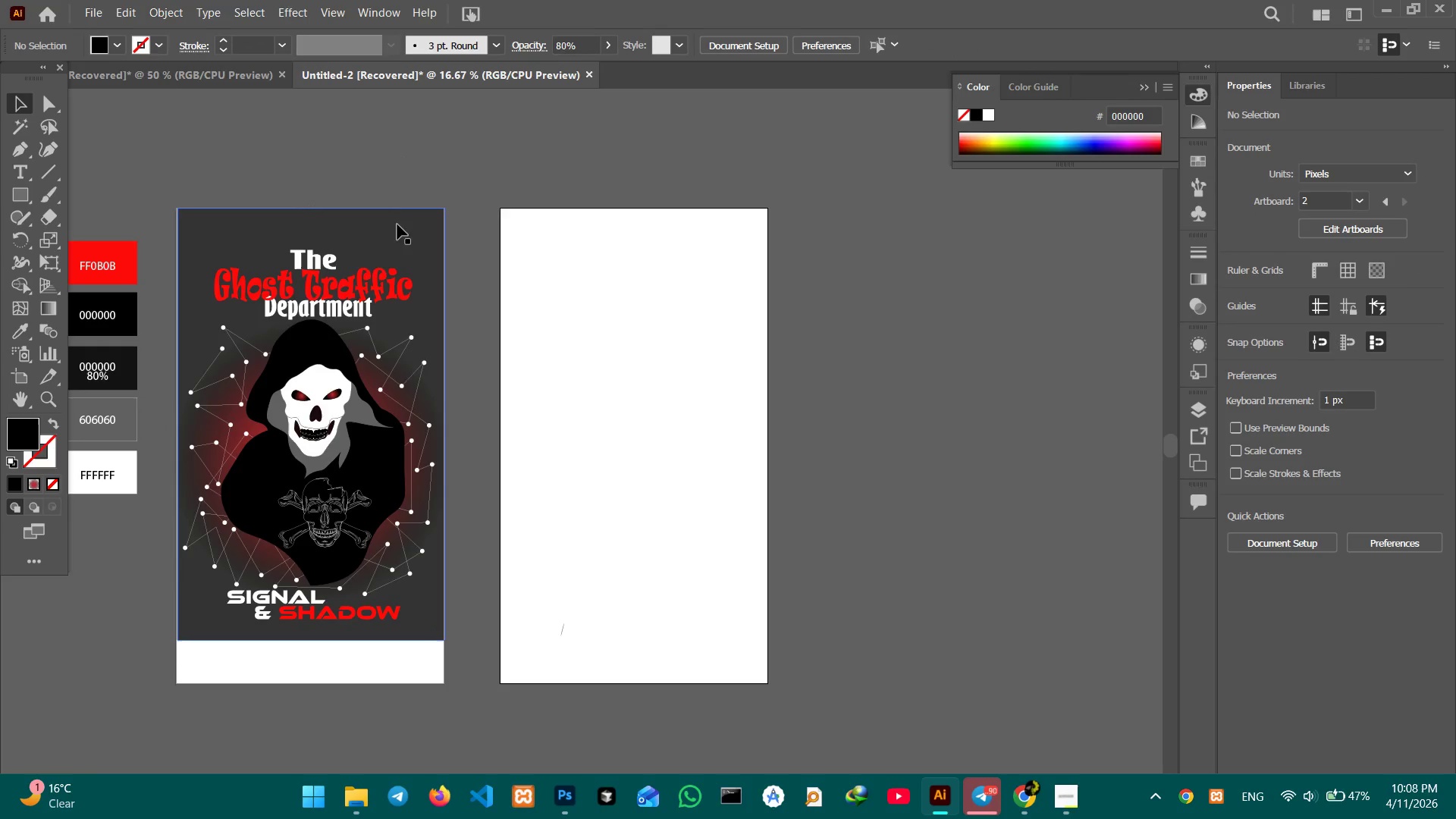 
triple_click([397, 224])
 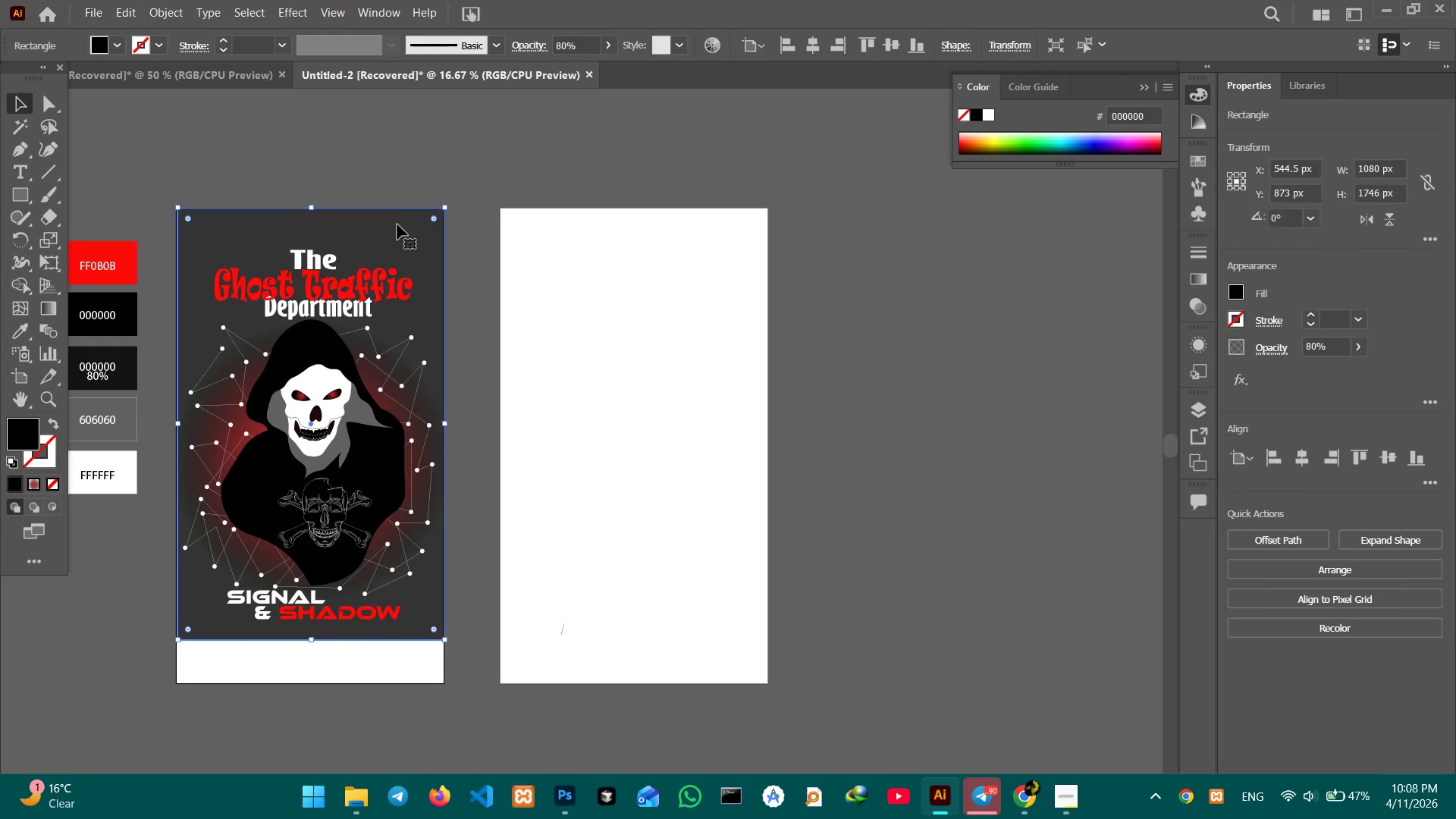 
key(Control+C)
 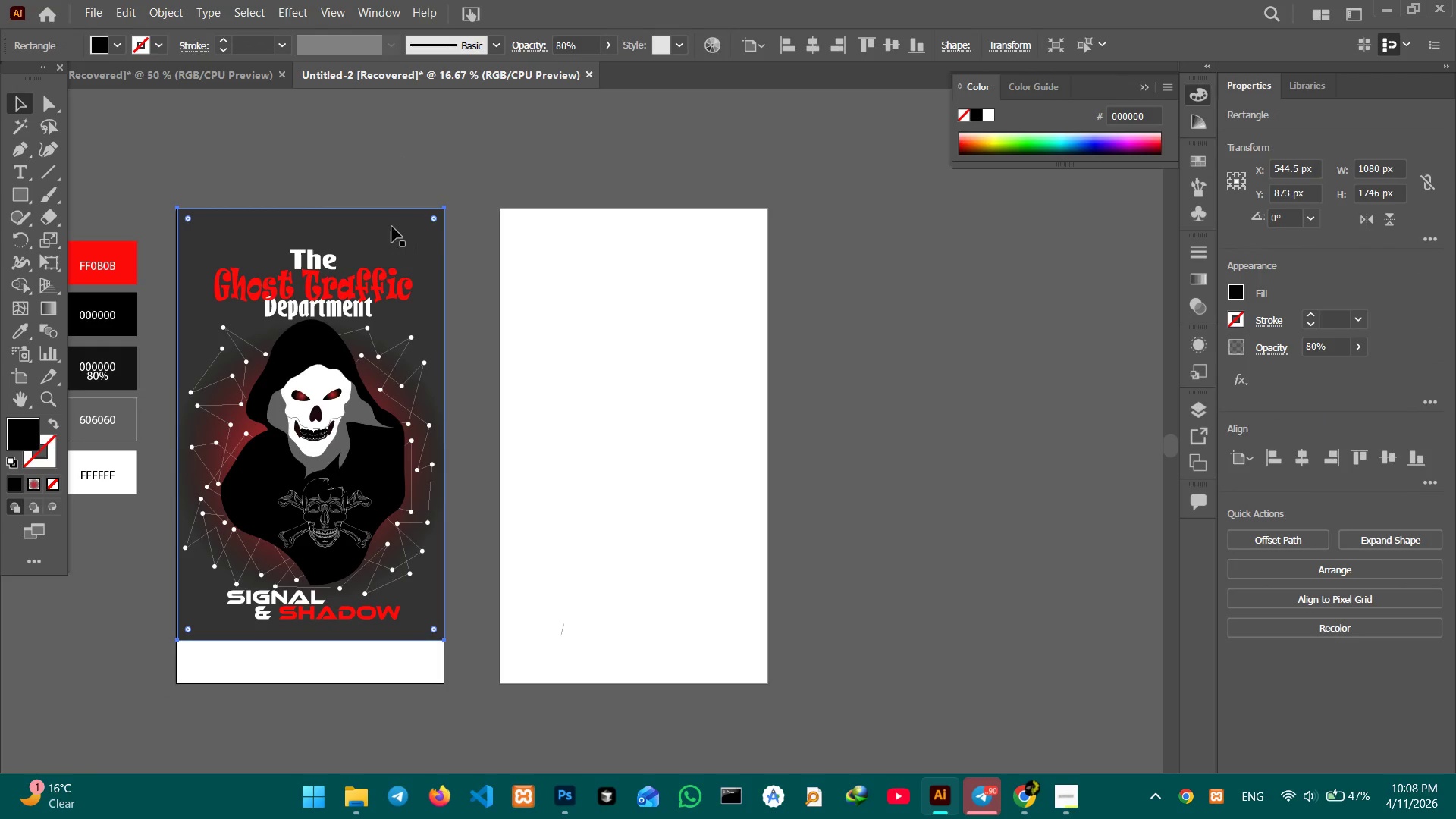 
key(Control+V)
 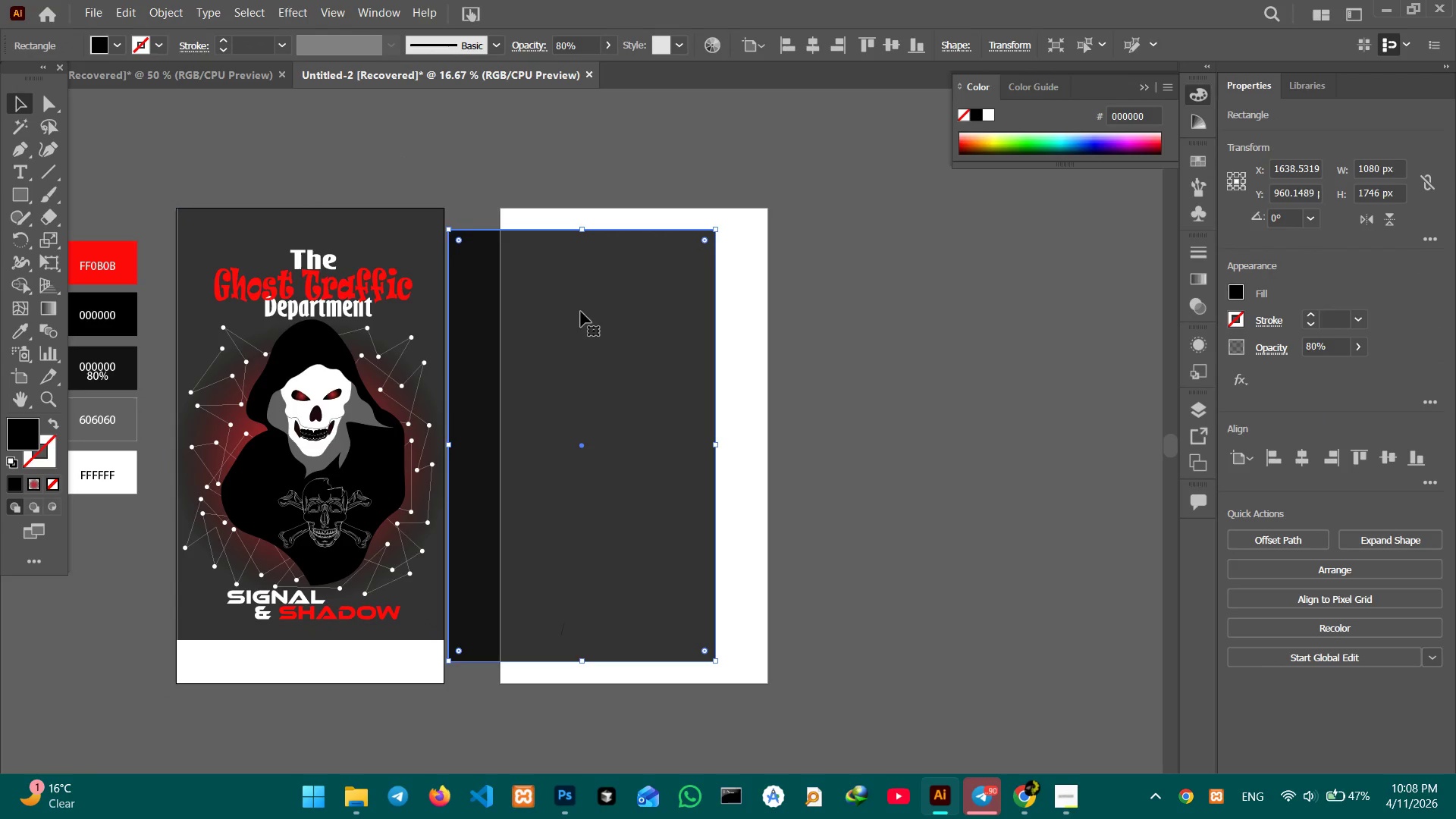 
left_click_drag(start_coordinate=[569, 328], to_coordinate=[620, 307])
 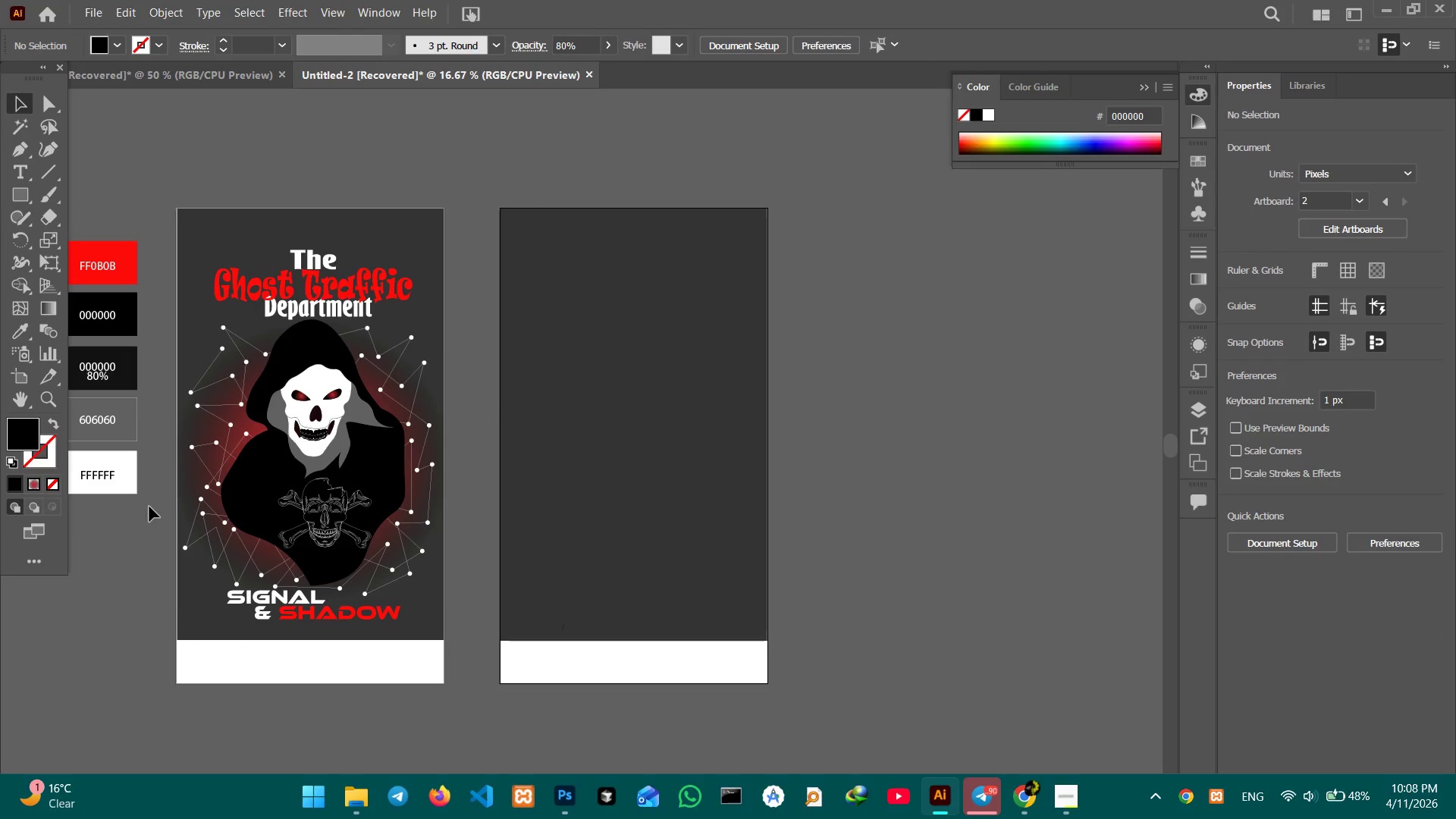 
left_click([248, 601])
 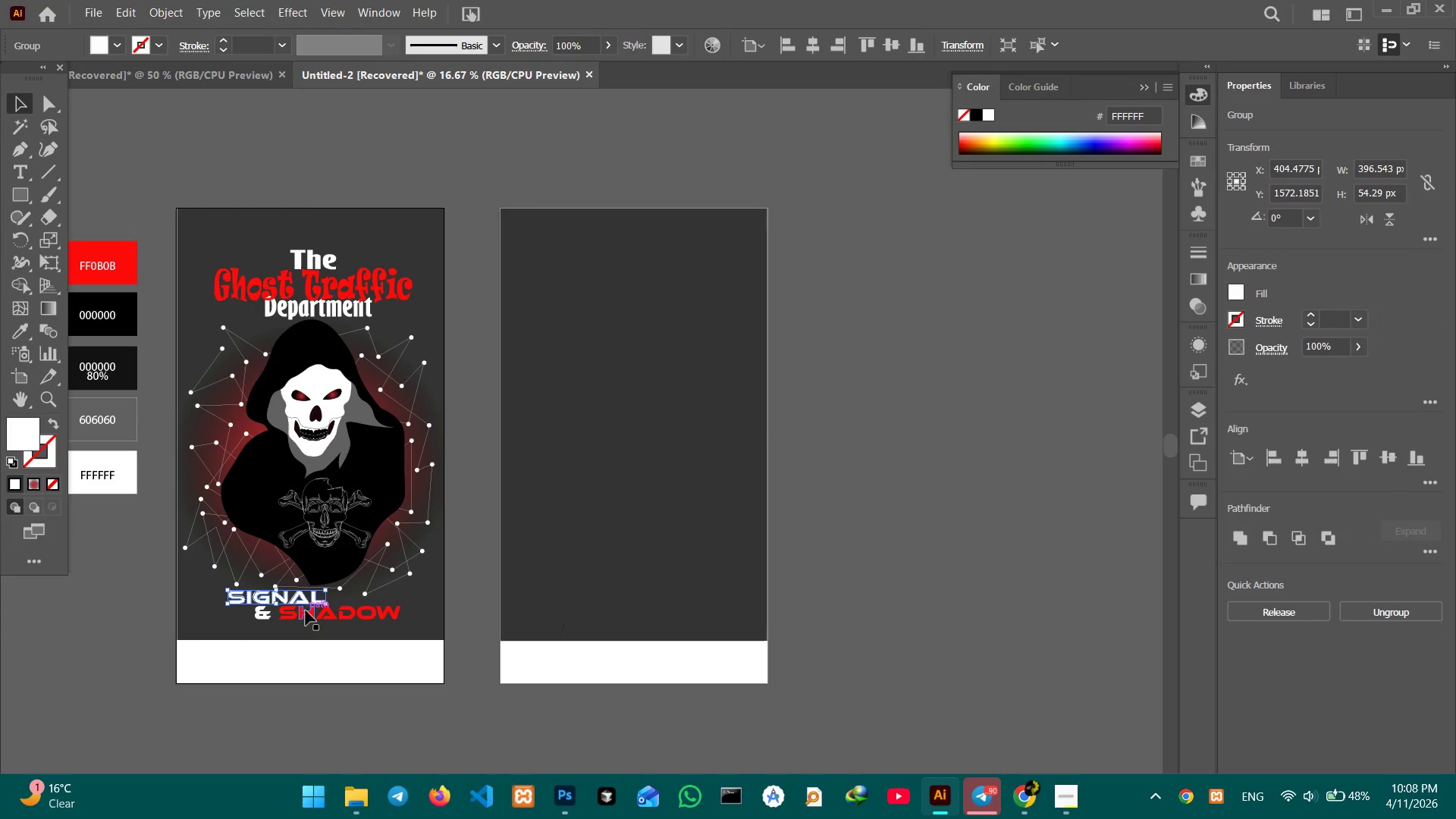 
hold_key(key=ShiftLeft, duration=0.8)
left_click([306, 616])
 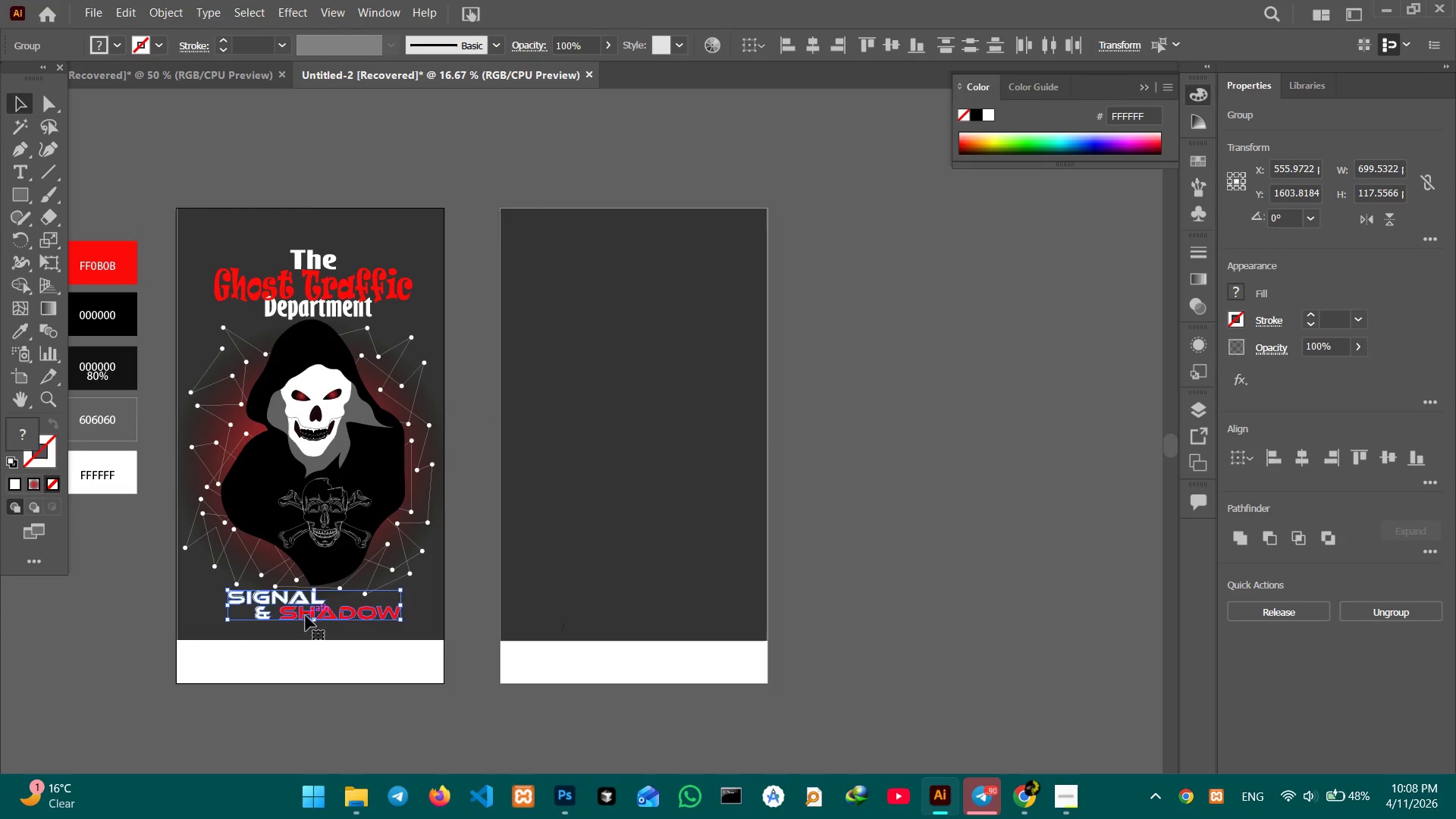 
key(Control+C)
 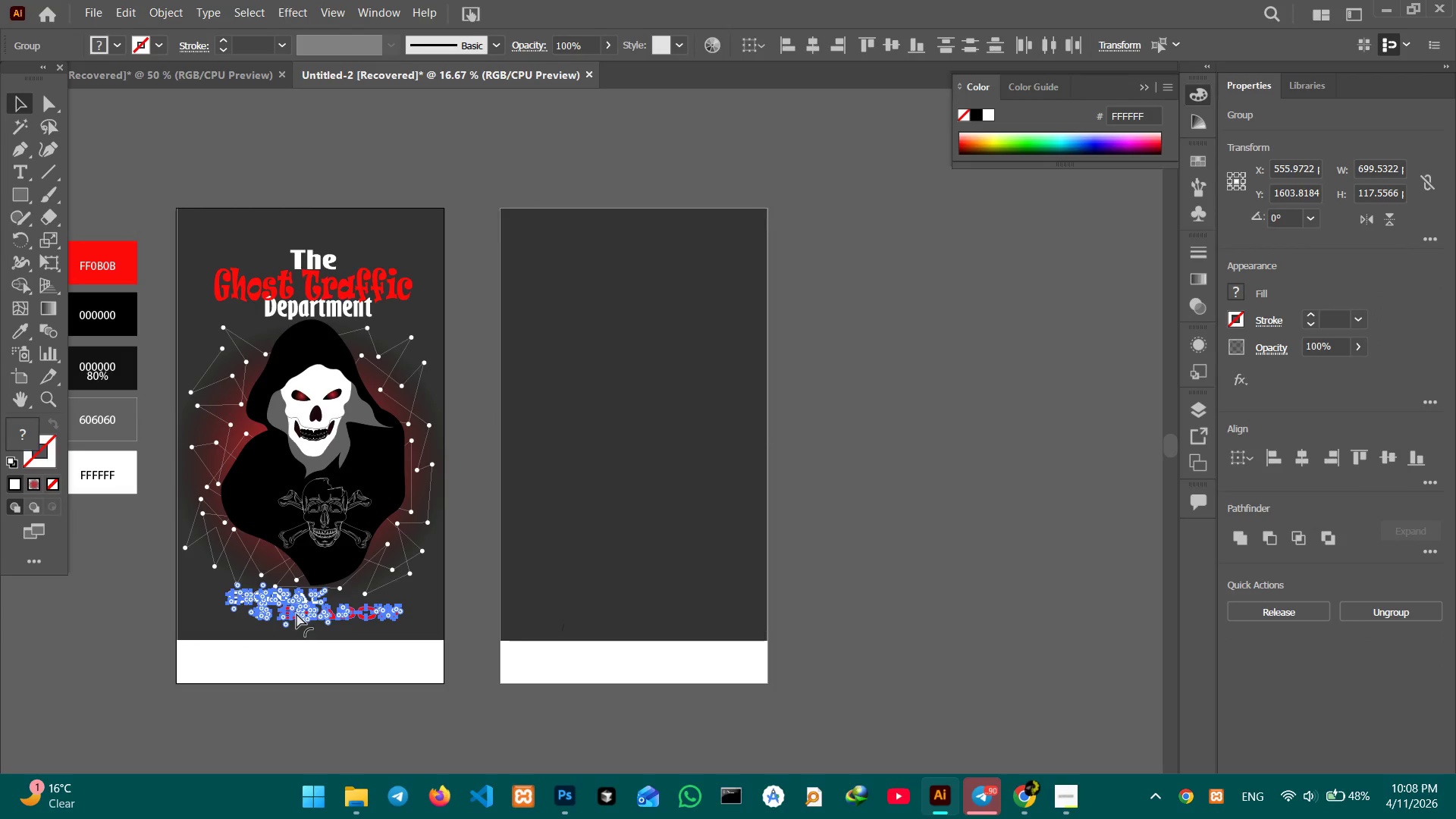 
key(Control+V)
 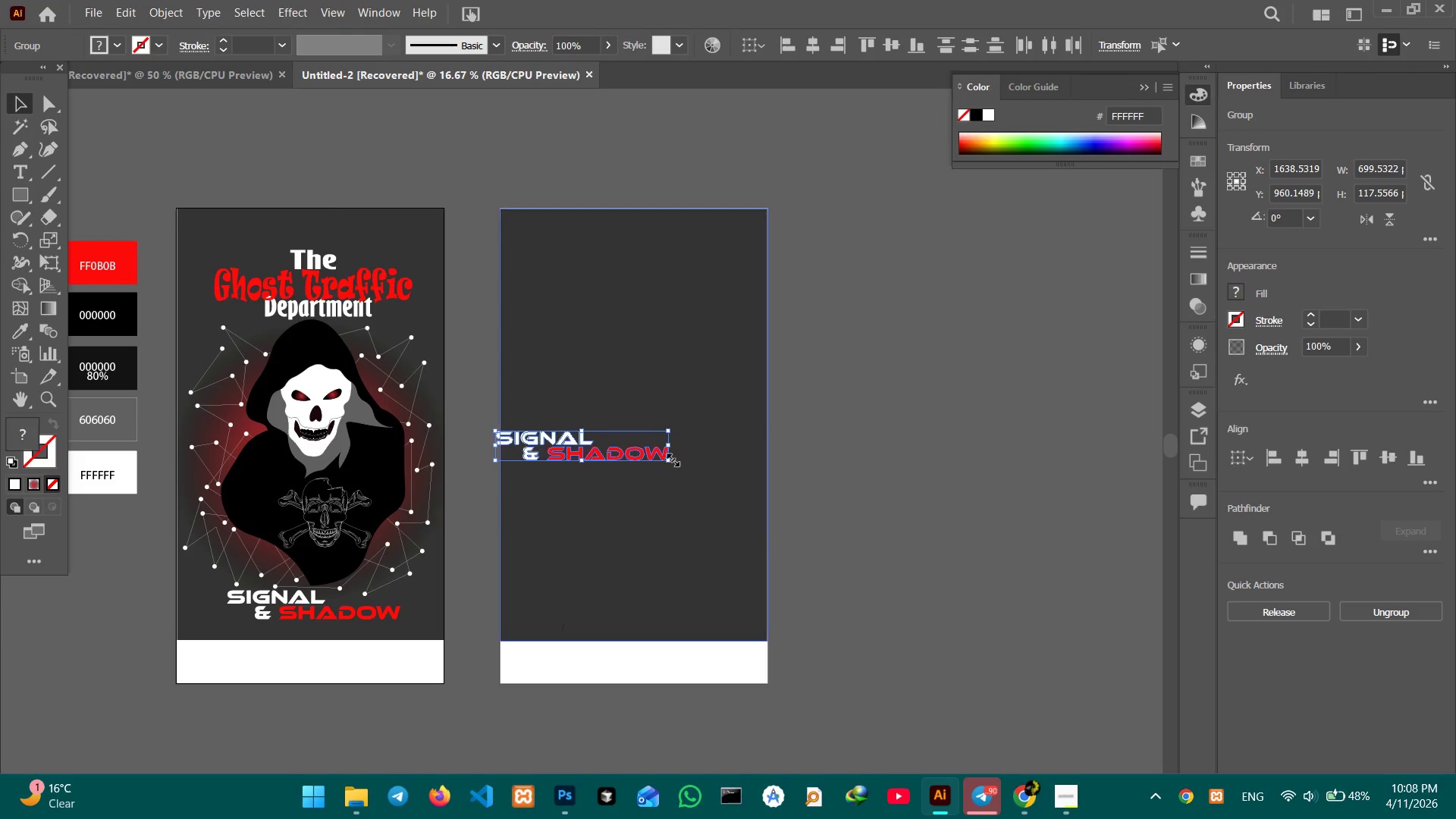 
left_click_drag(start_coordinate=[668, 460], to_coordinate=[629, 447])
 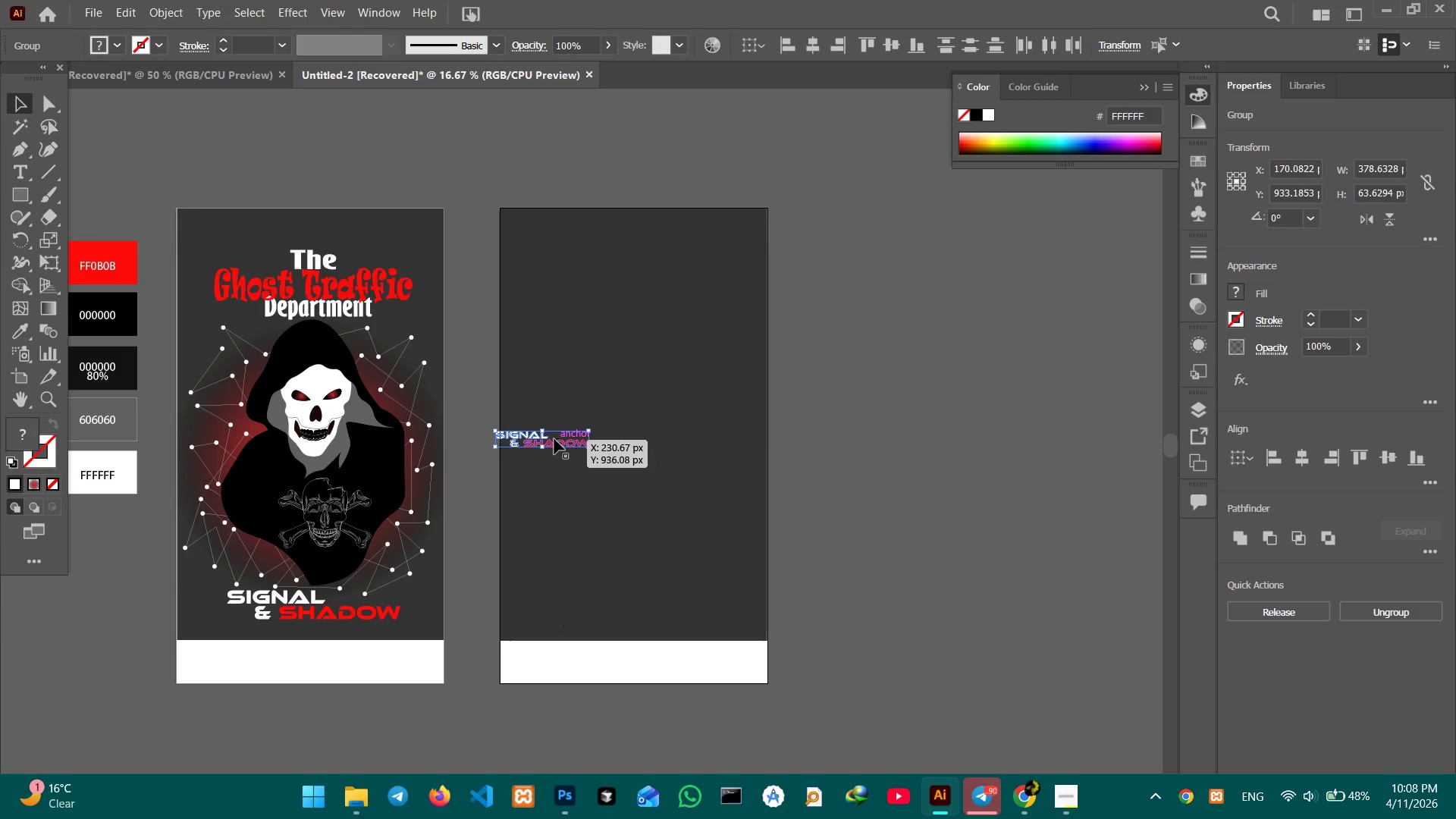 
hold_key(key=ShiftLeft, duration=1.11)
 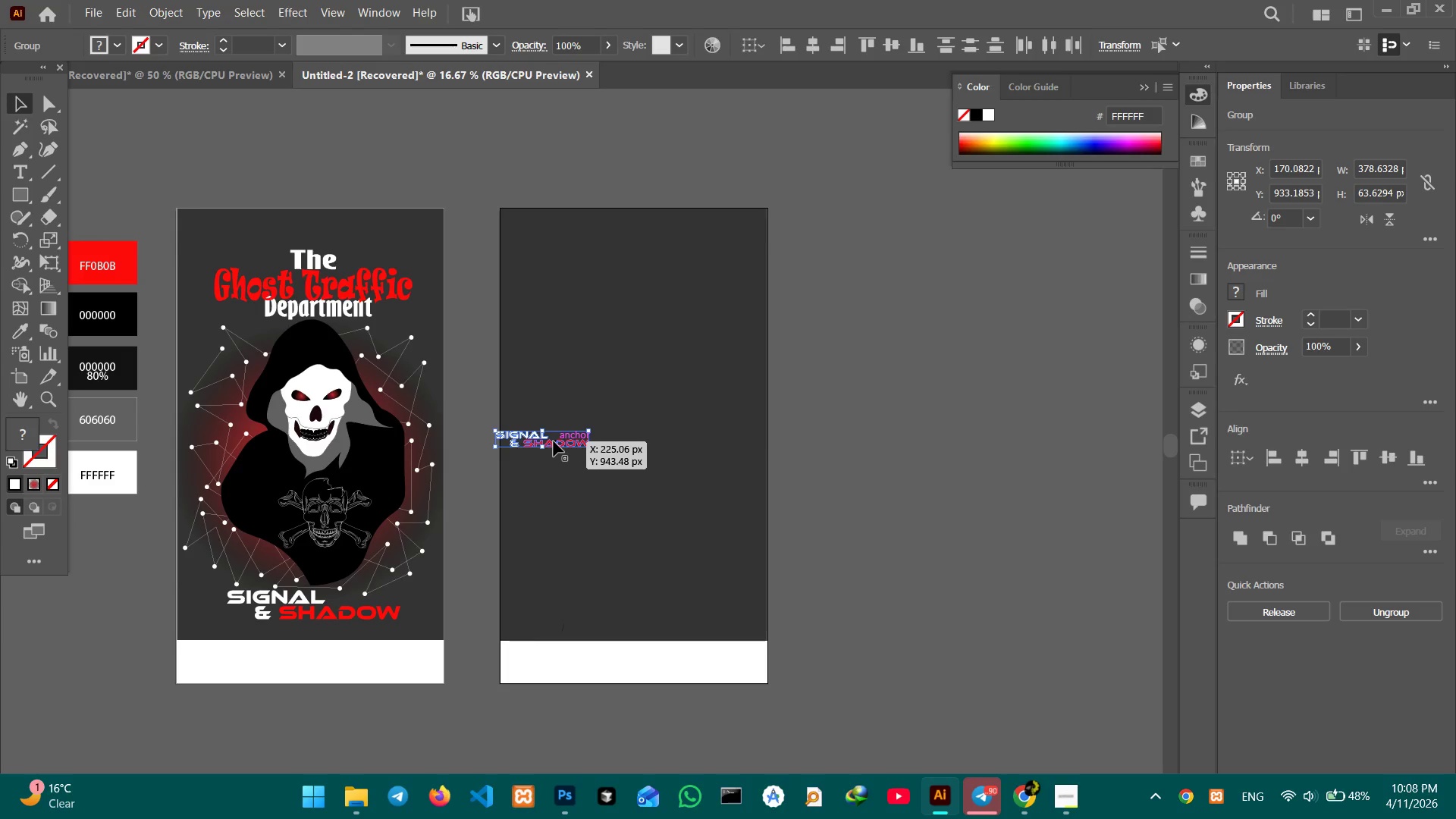 
left_click_drag(start_coordinate=[554, 441], to_coordinate=[700, 318])
 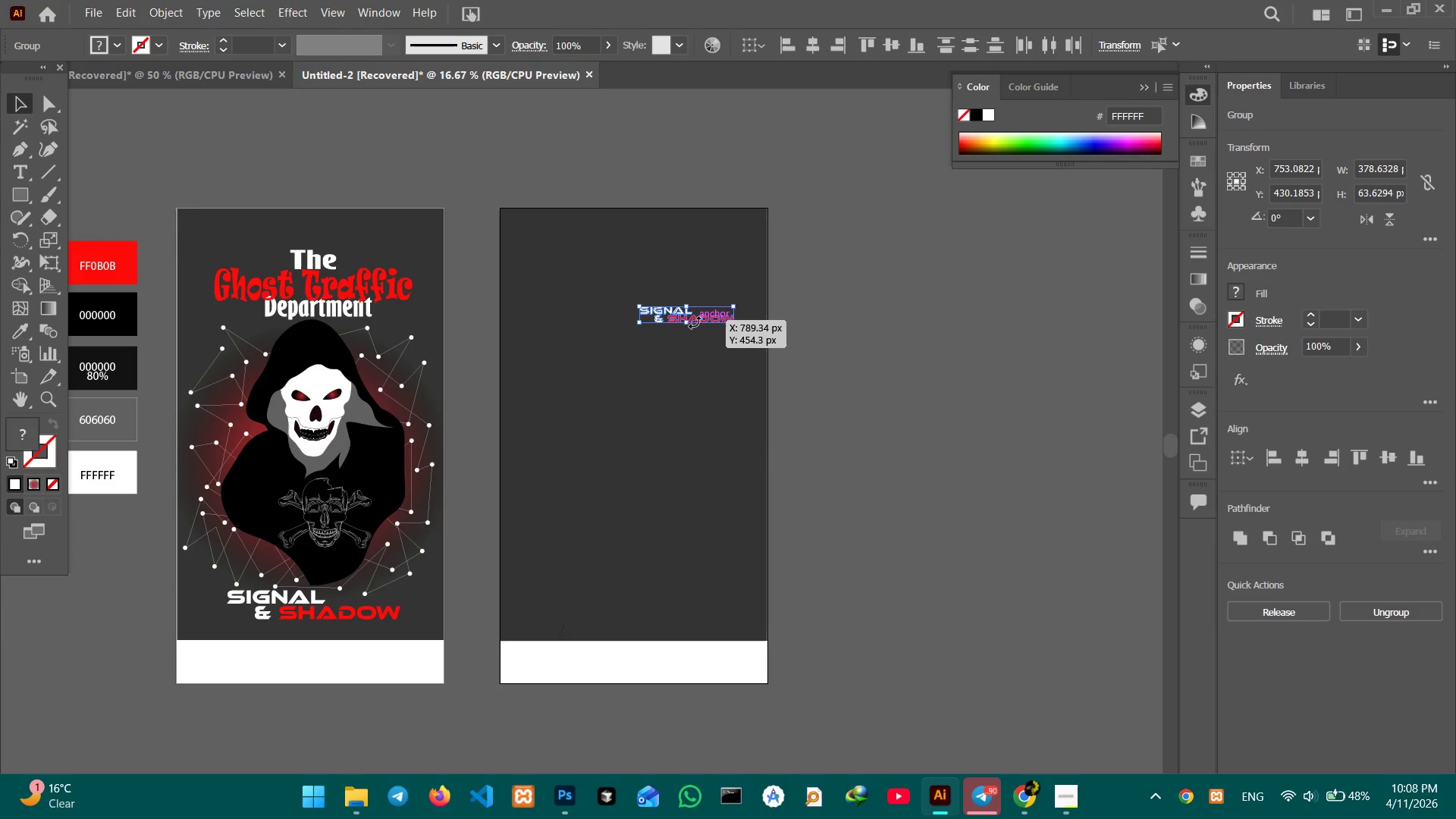 
key(Control+Equal)
 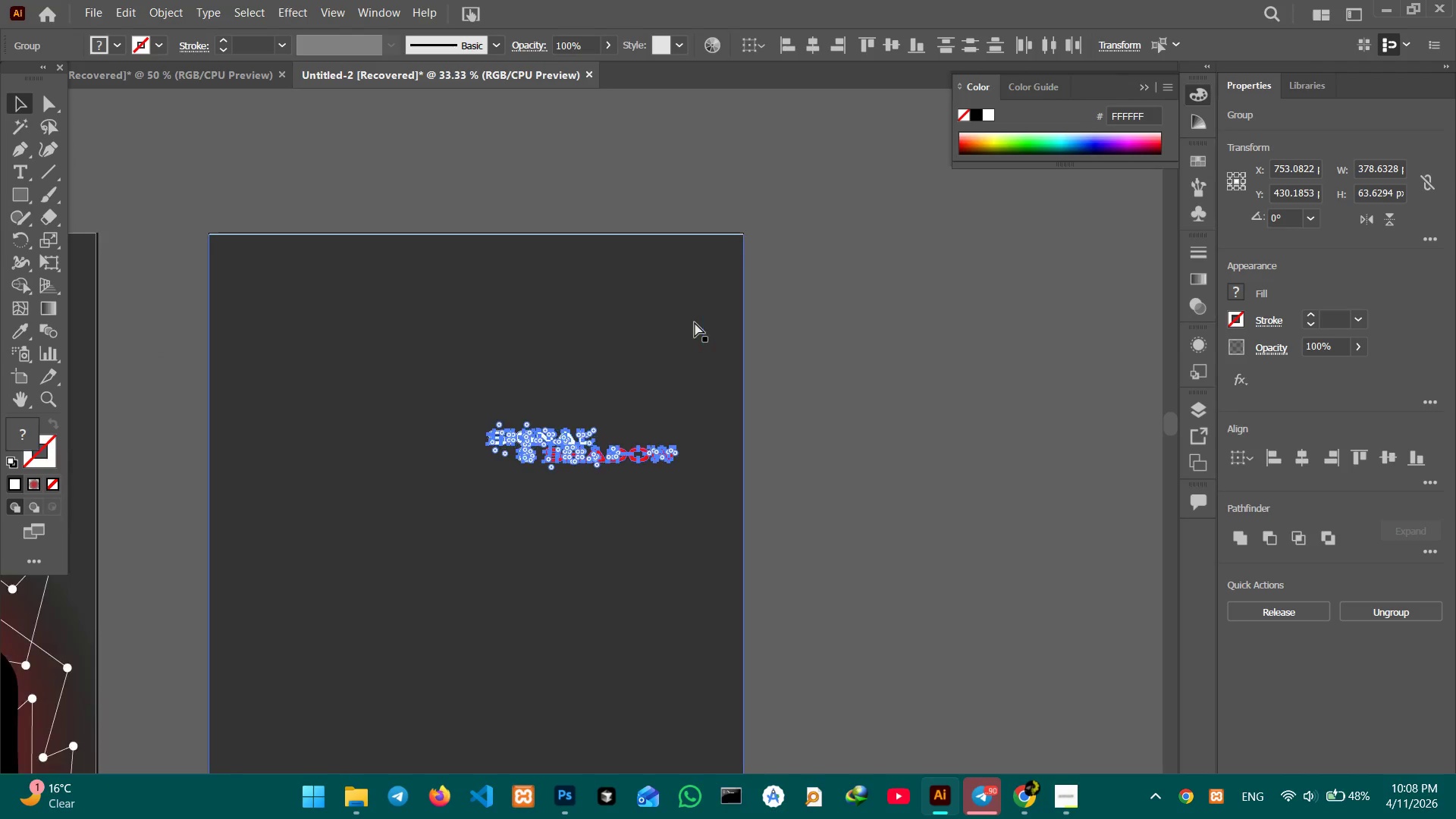 
key(Control+Equal)
 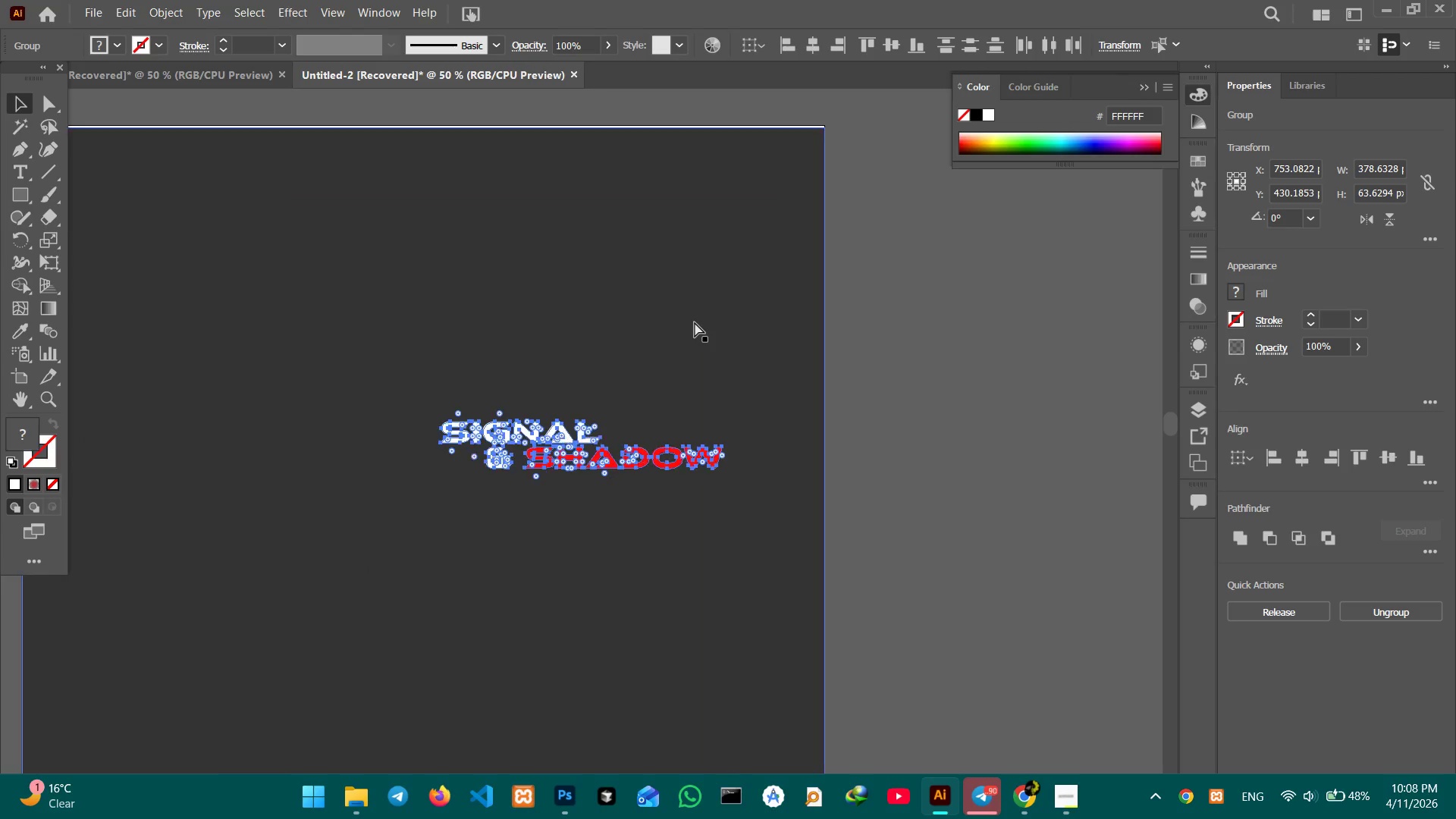 
key(Control+Equal)
 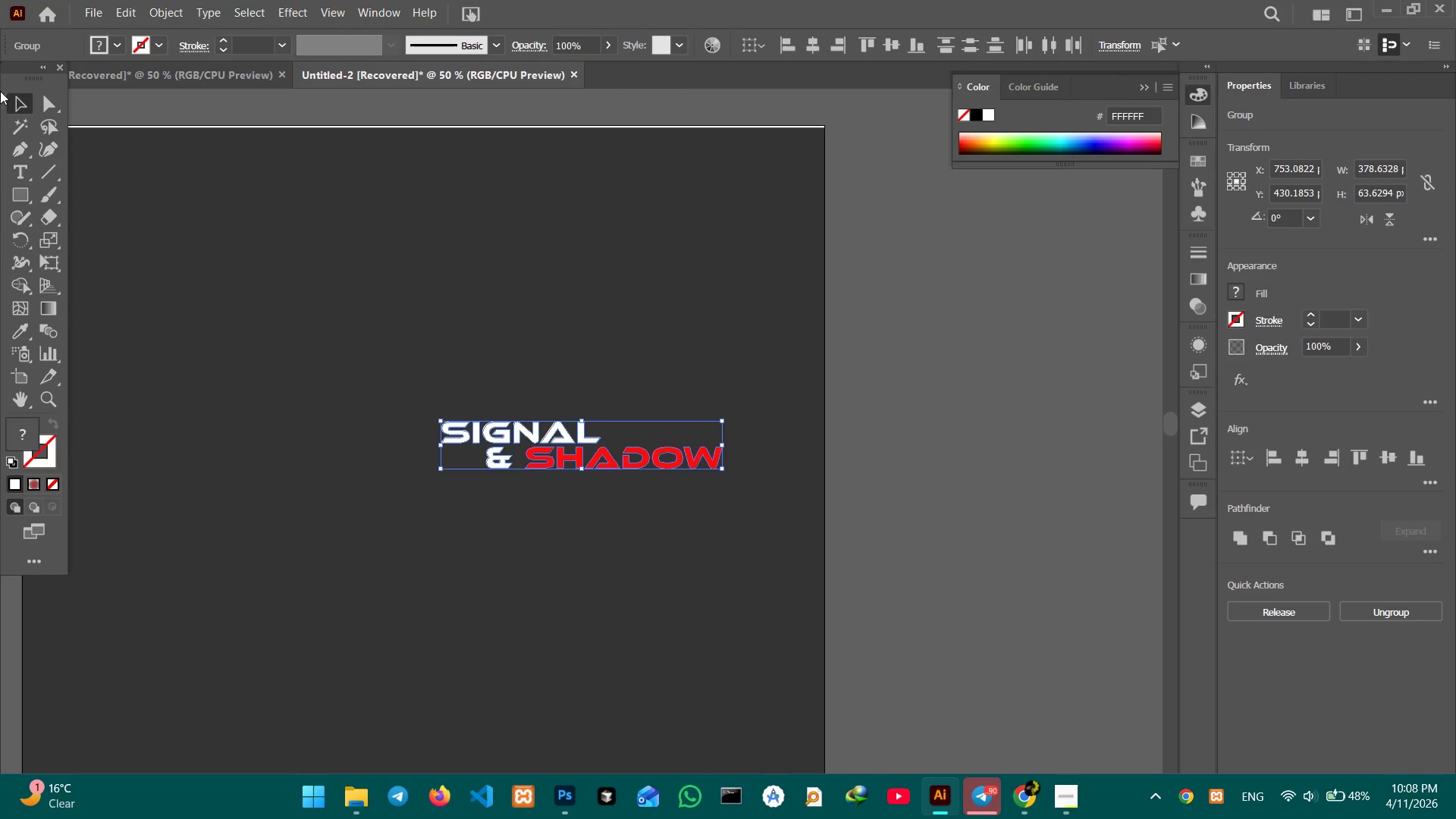 
left_click([17, 101])
 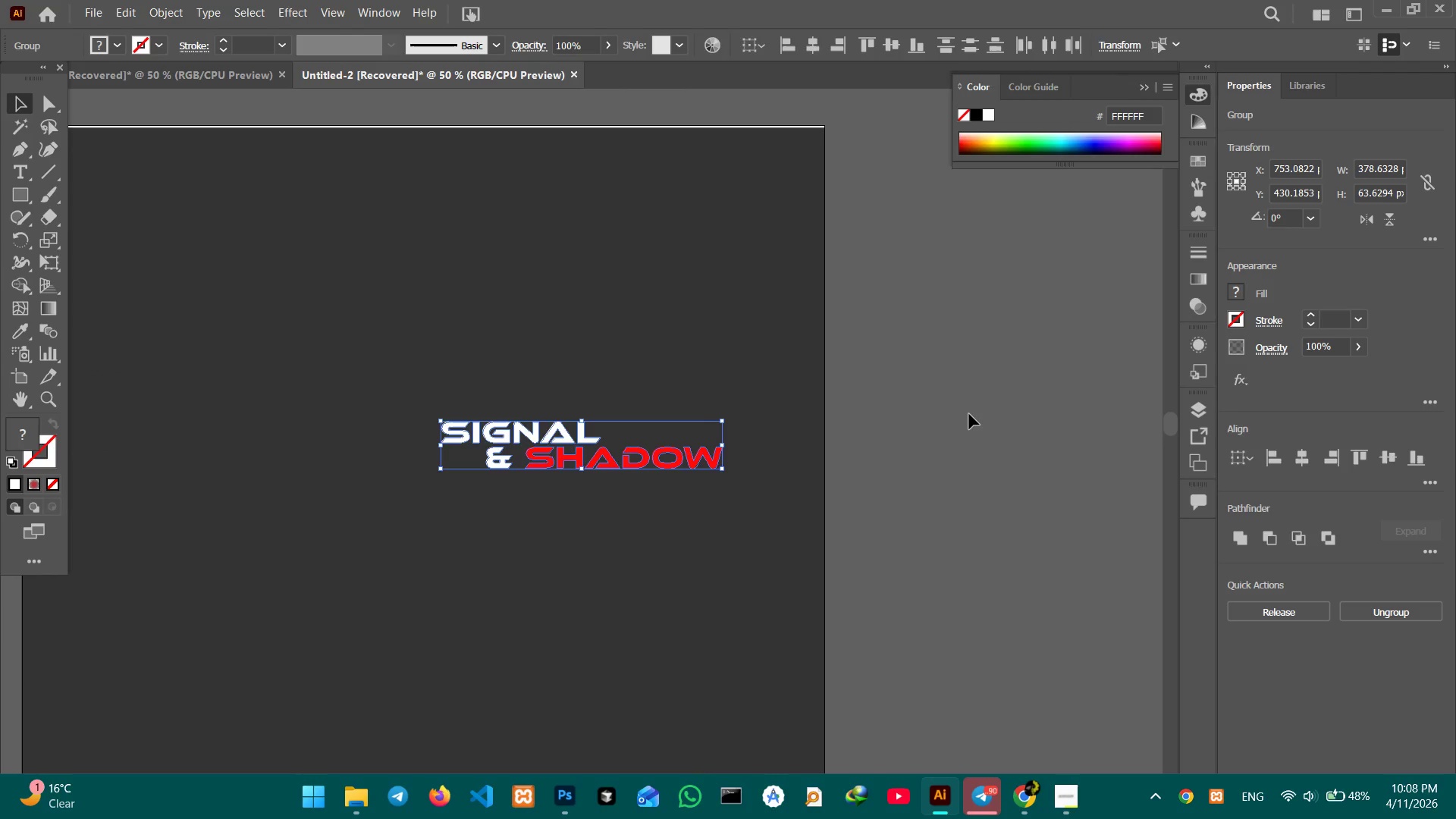 
double_click([969, 414])
 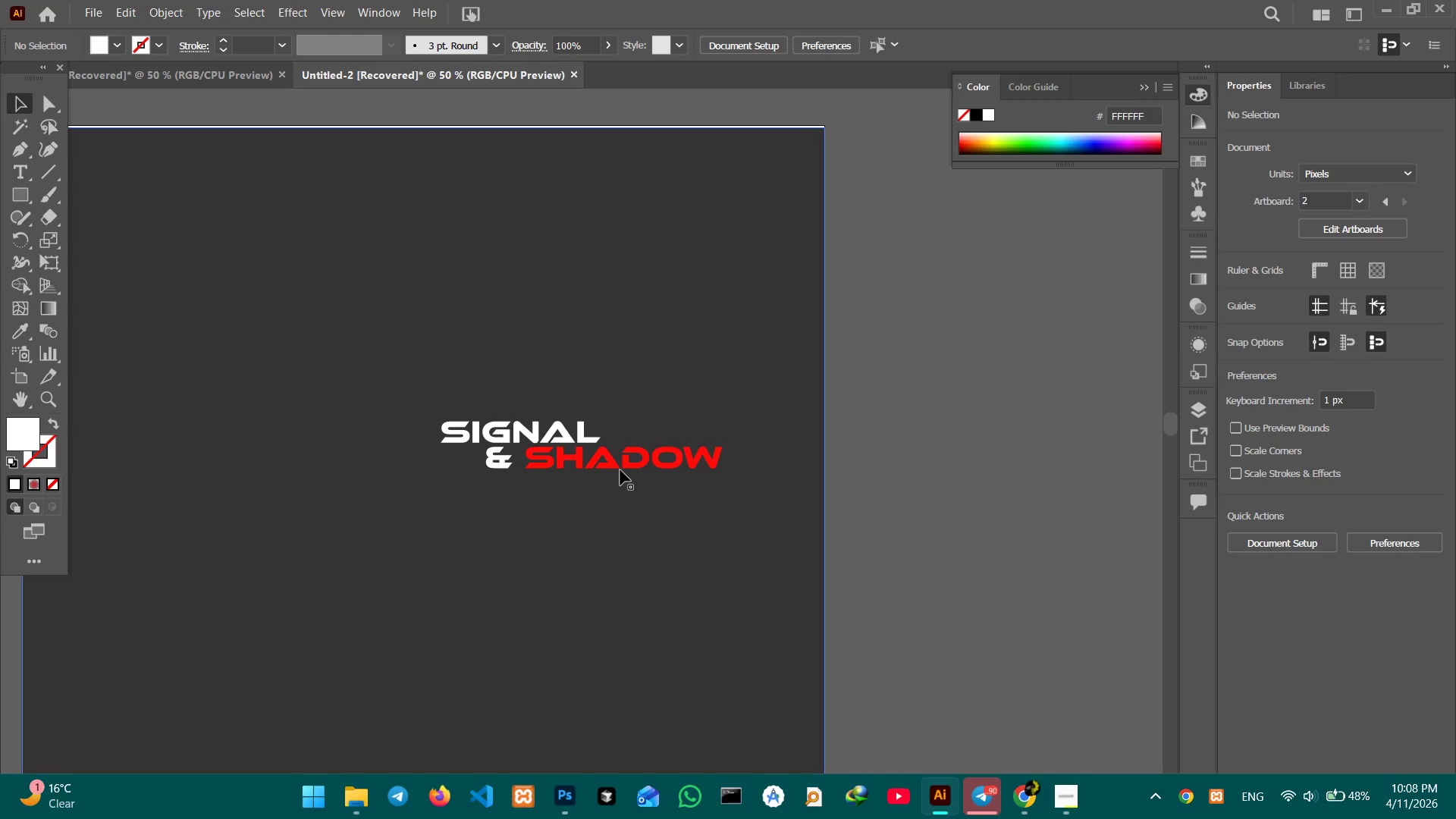 
left_click([620, 463])
 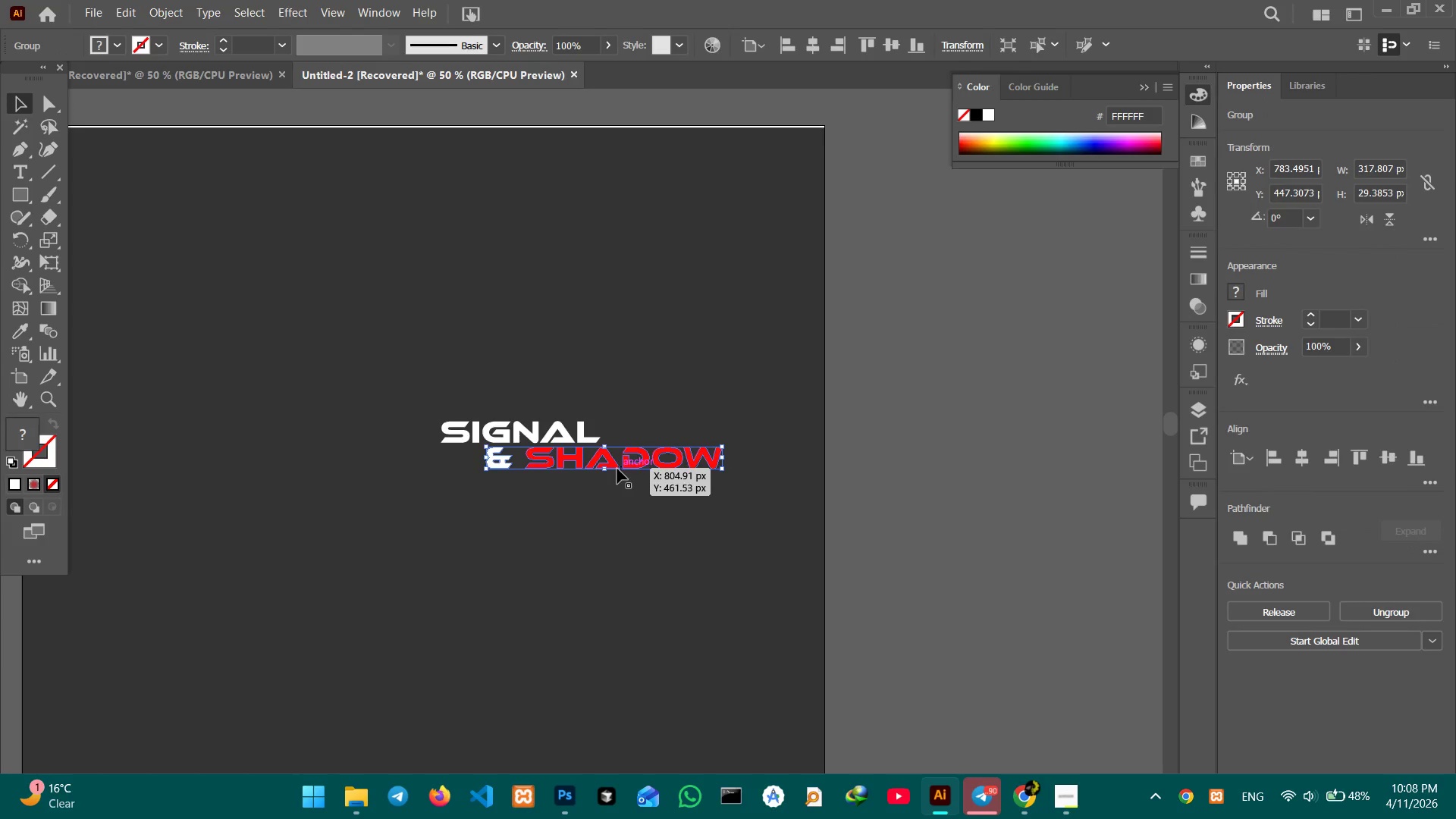 
left_click_drag(start_coordinate=[617, 469], to_coordinate=[577, 474])
 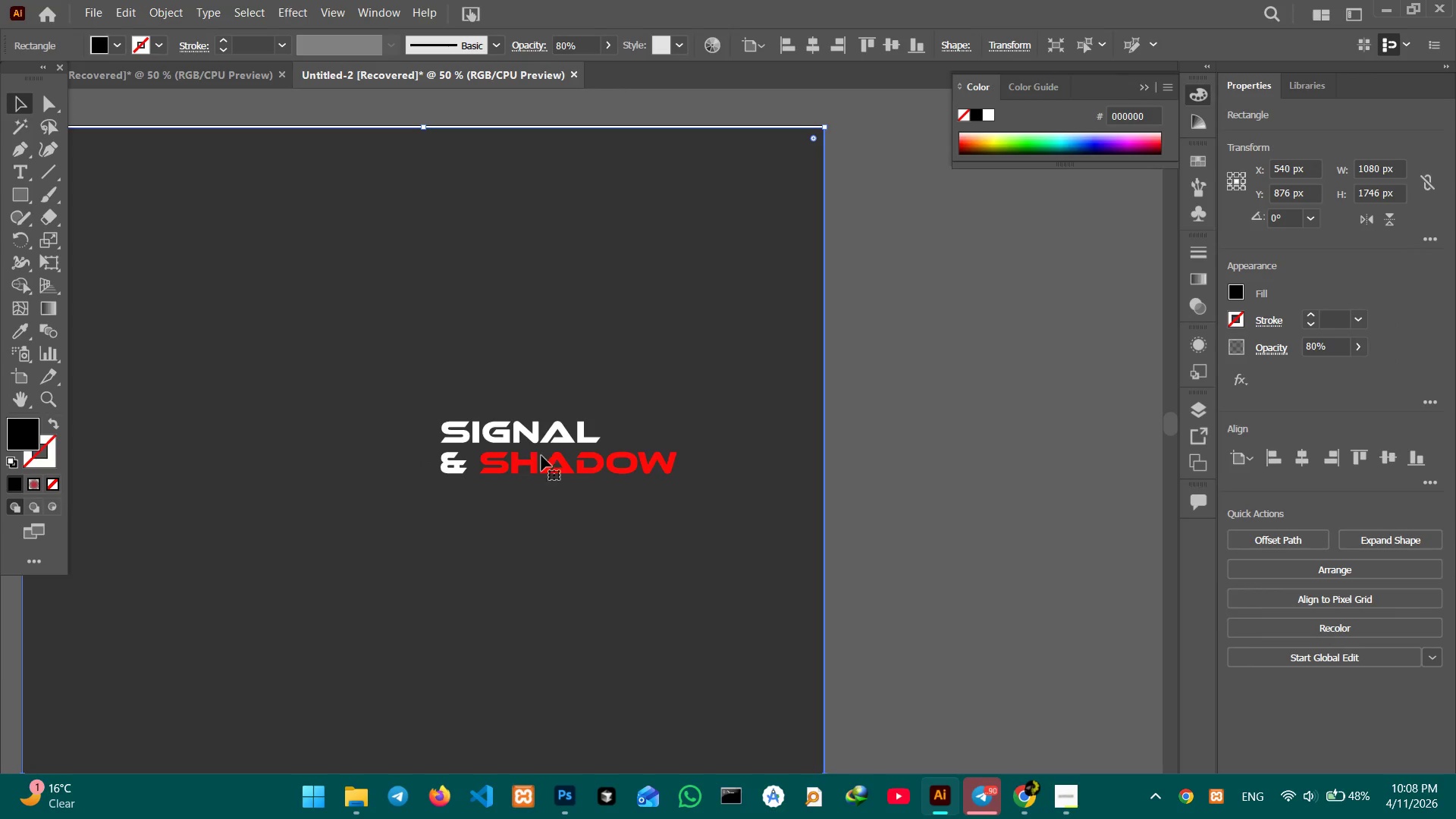 
double_click([538, 469])
 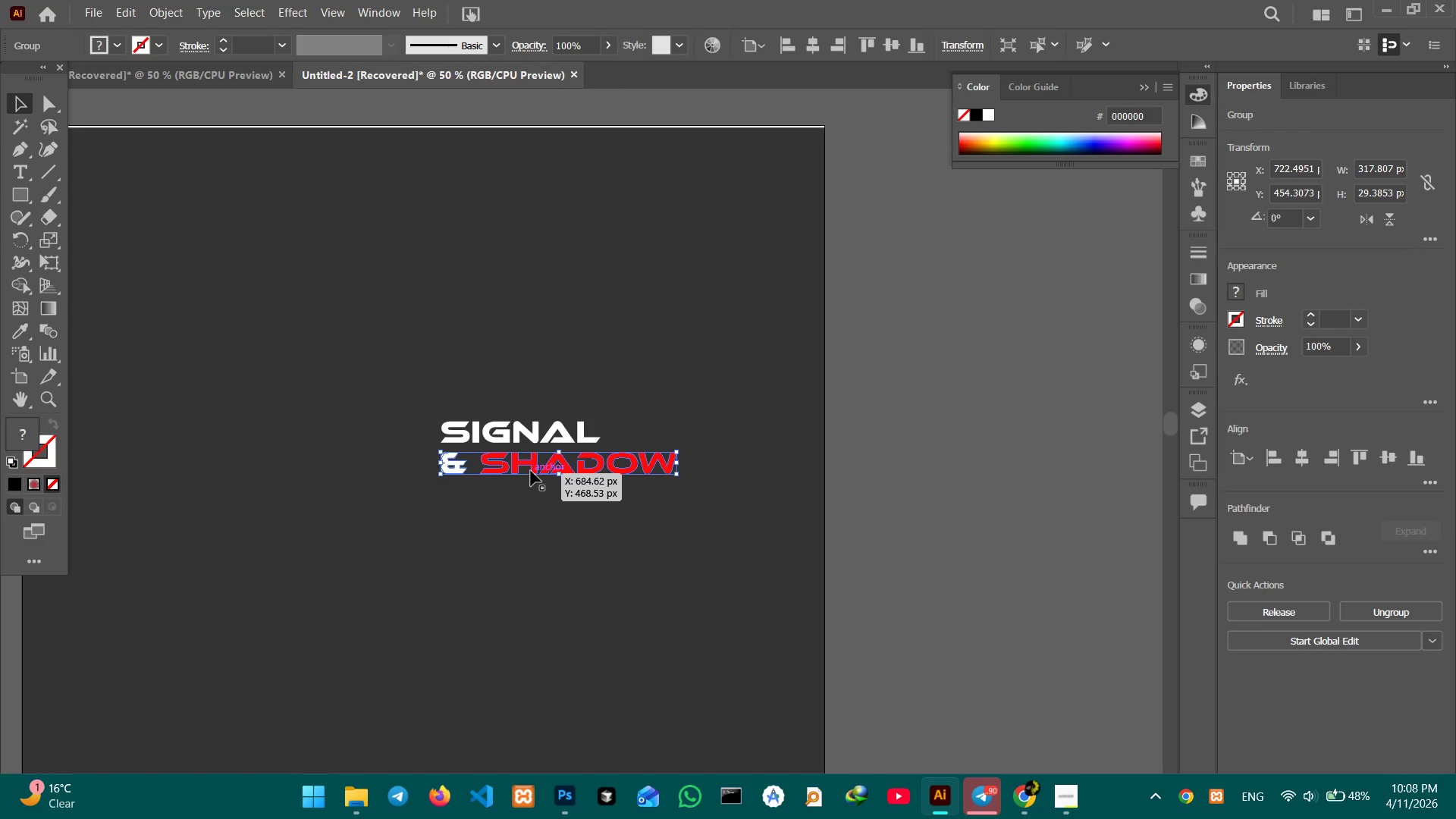 
left_click_drag(start_coordinate=[532, 468], to_coordinate=[569, 460])
 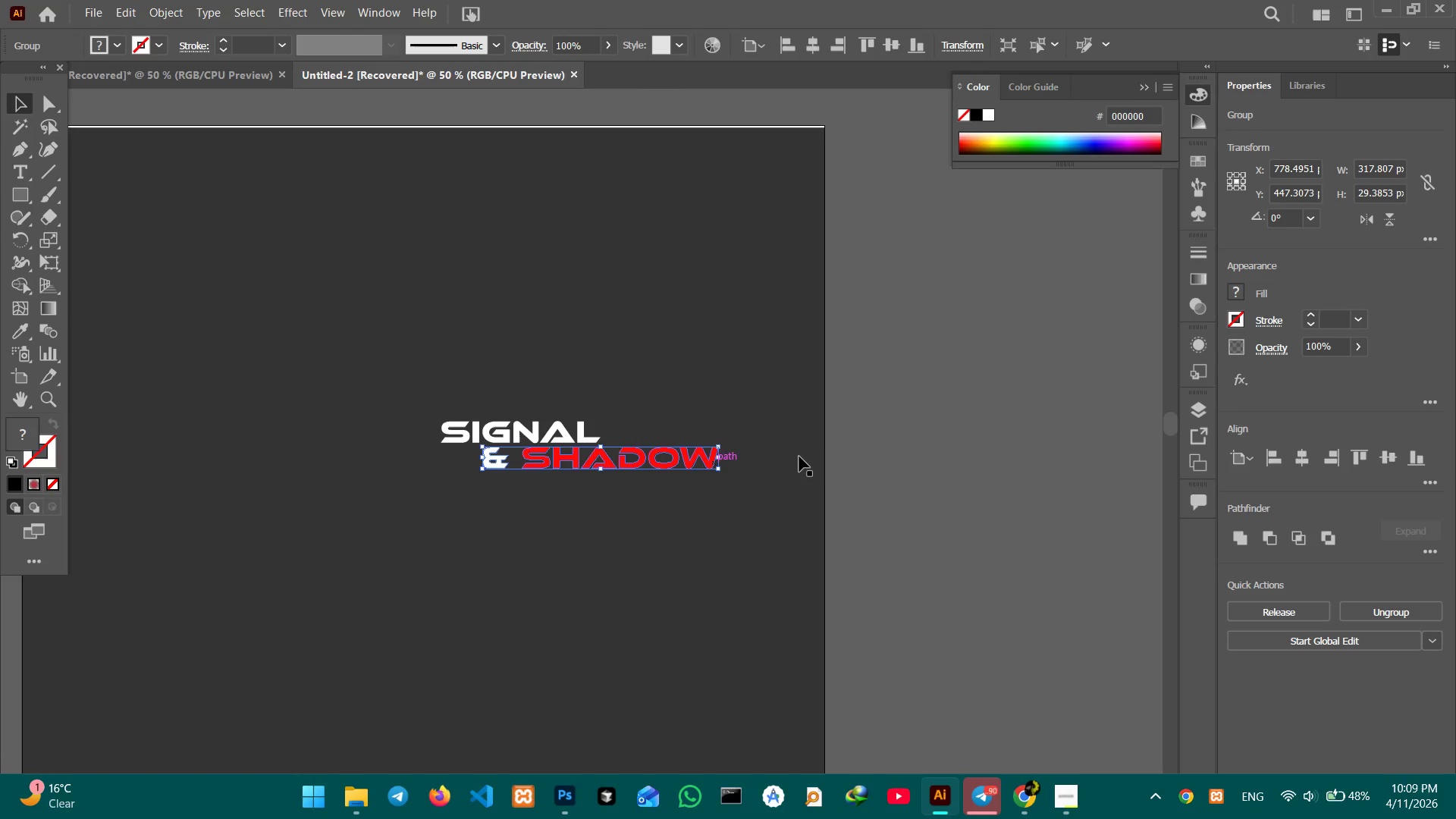 
left_click([858, 443])
 